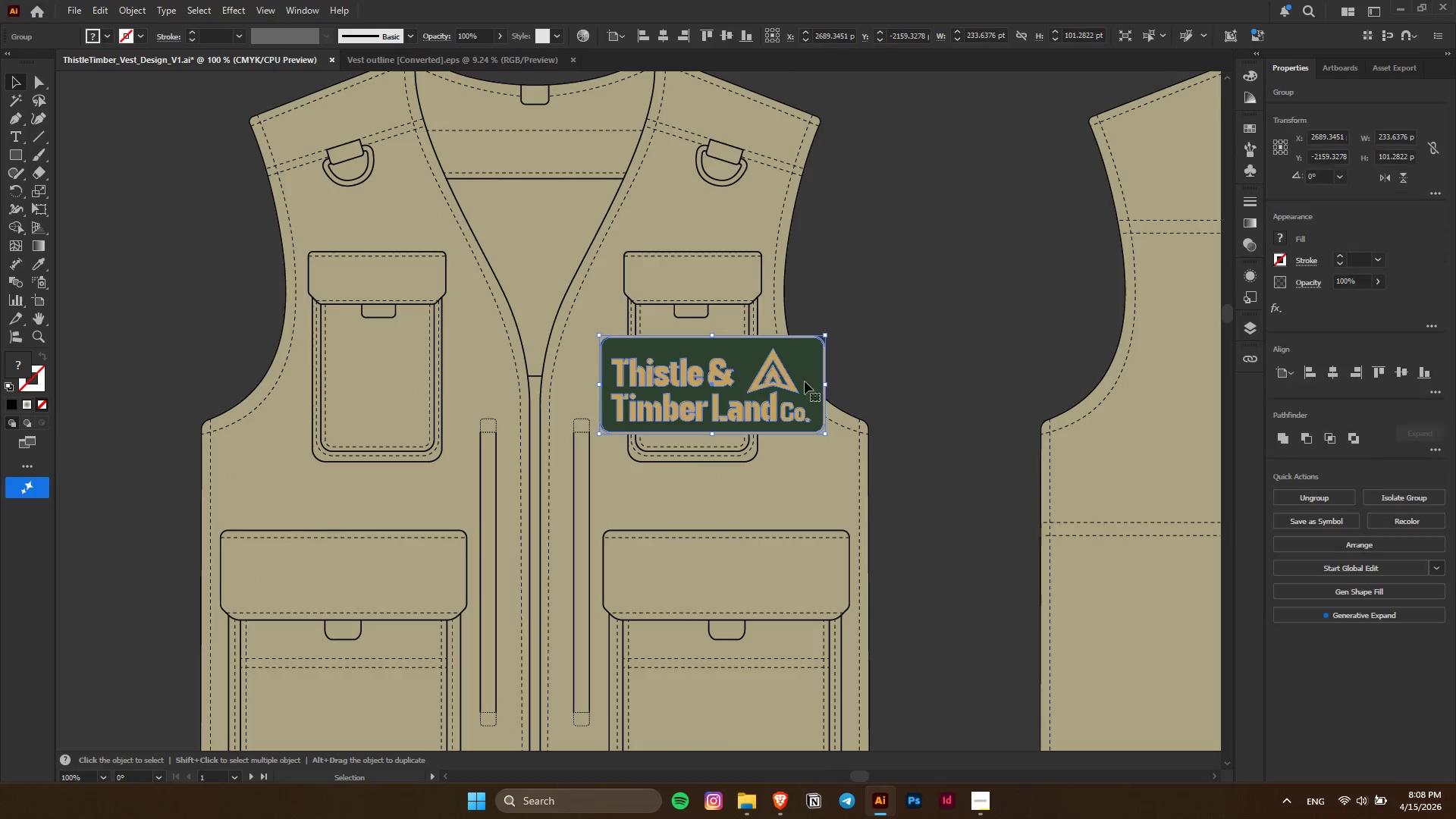 
scroll: coordinate [774, 403], scroll_direction: up, amount: 5.0
 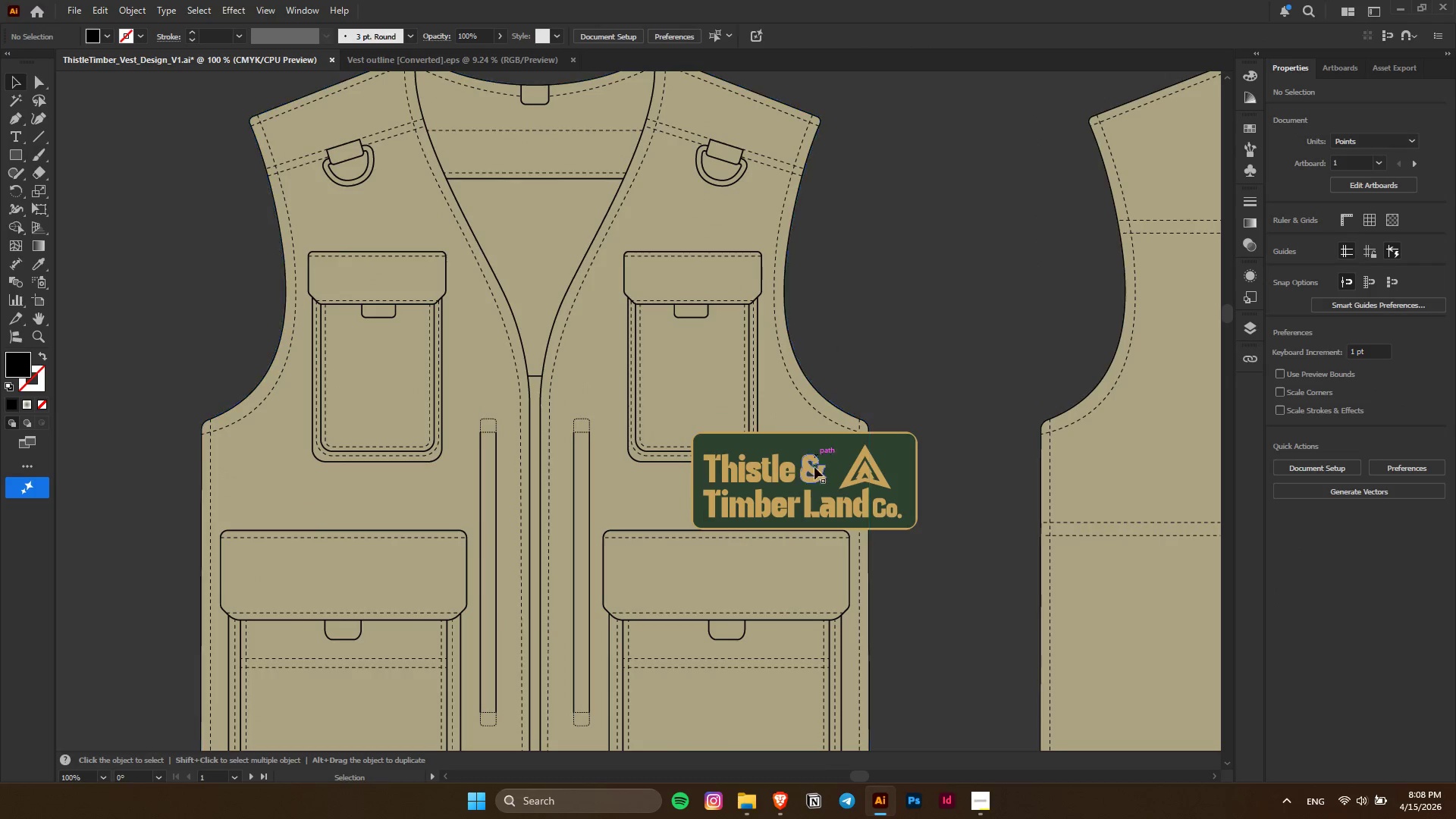 
hold_key(key=ShiftLeft, duration=1.42)
hold_key(key=AltLeft, duration=1.17)
left_click_drag(start_coordinate=[826, 385], to_coordinate=[758, 387])
 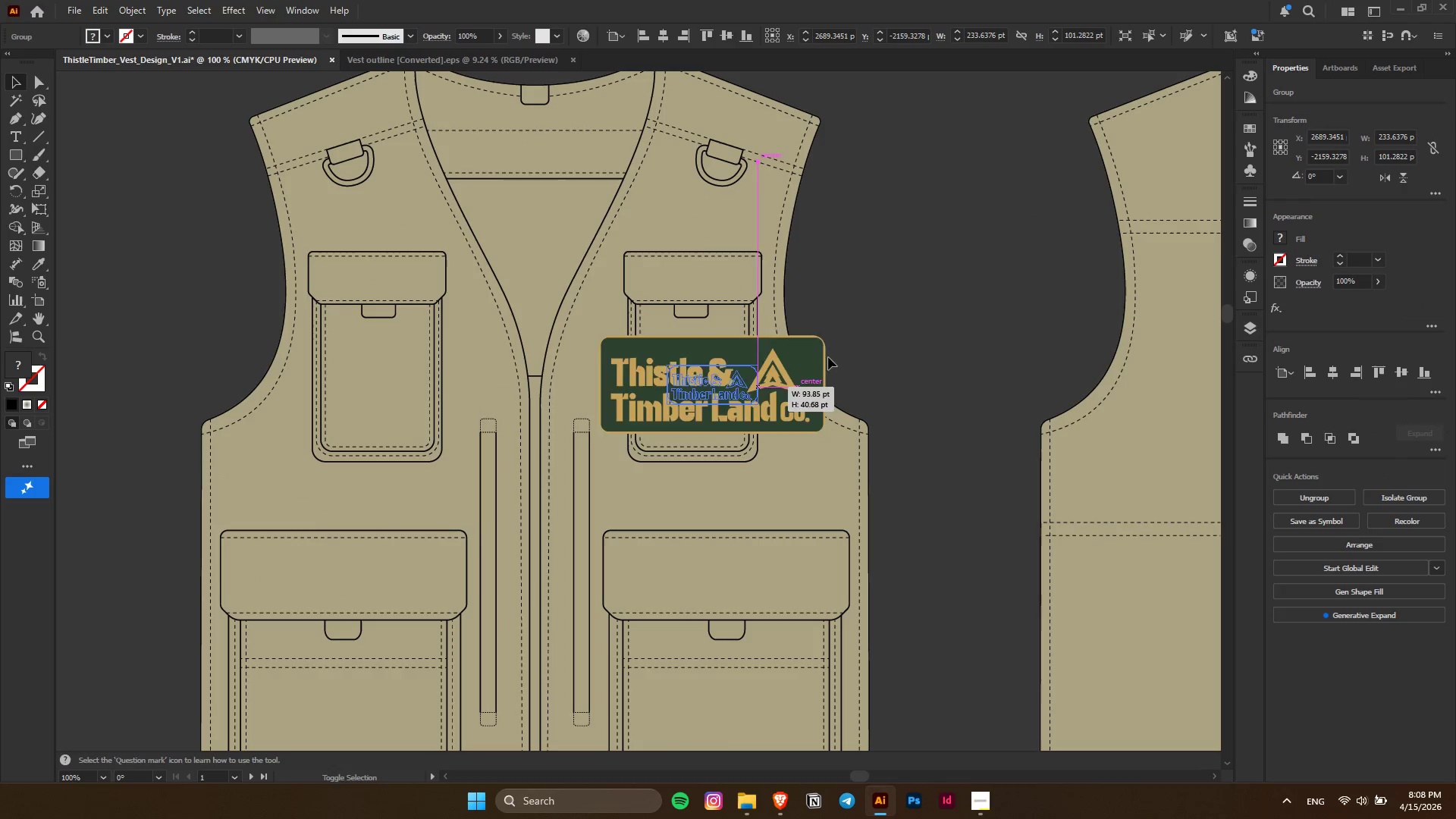 
hold_key(key=AltLeft, duration=1.44)
left_click([862, 338])
 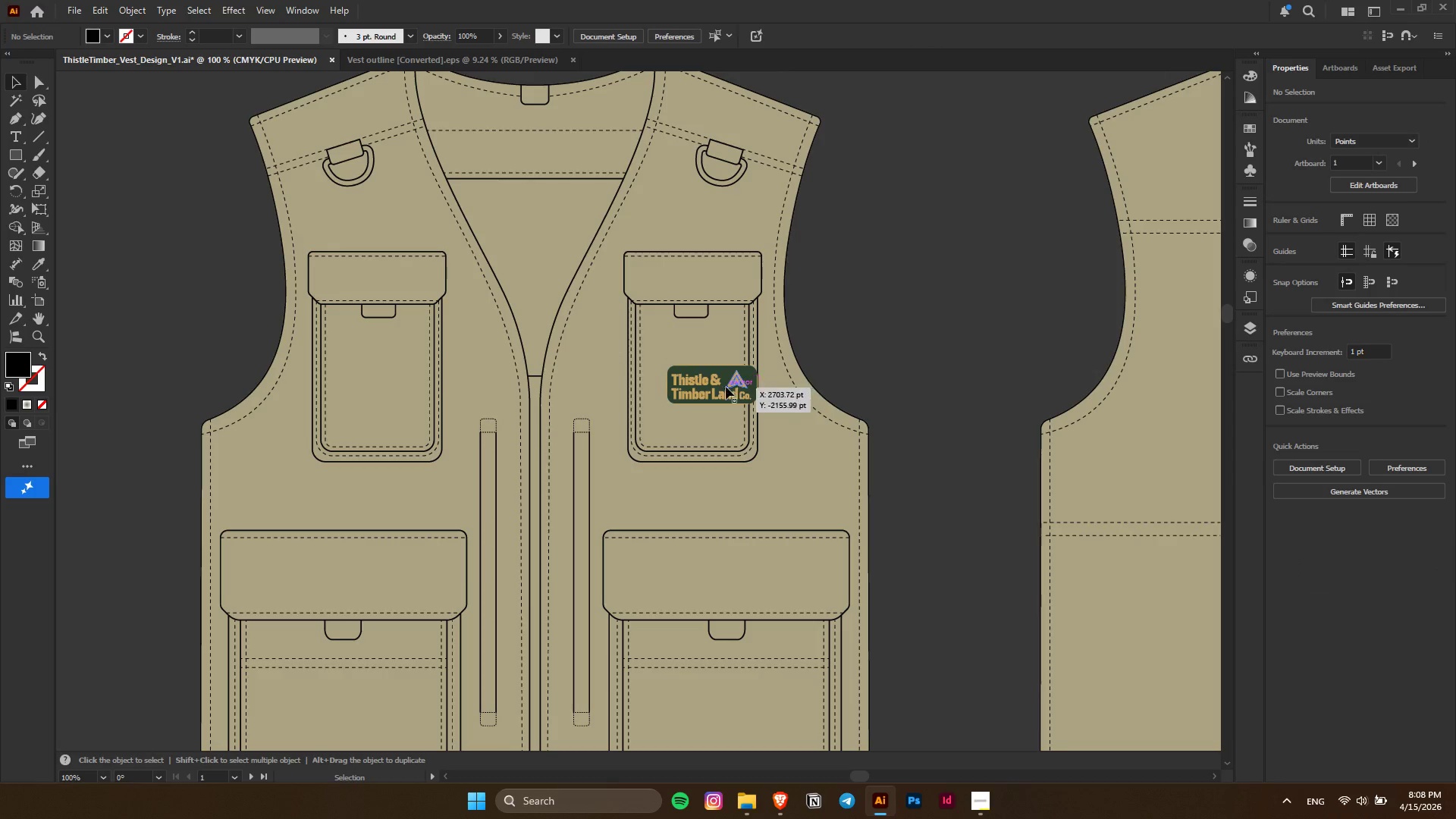 
scroll: coordinate [680, 370], scroll_direction: up, amount: 3.0
 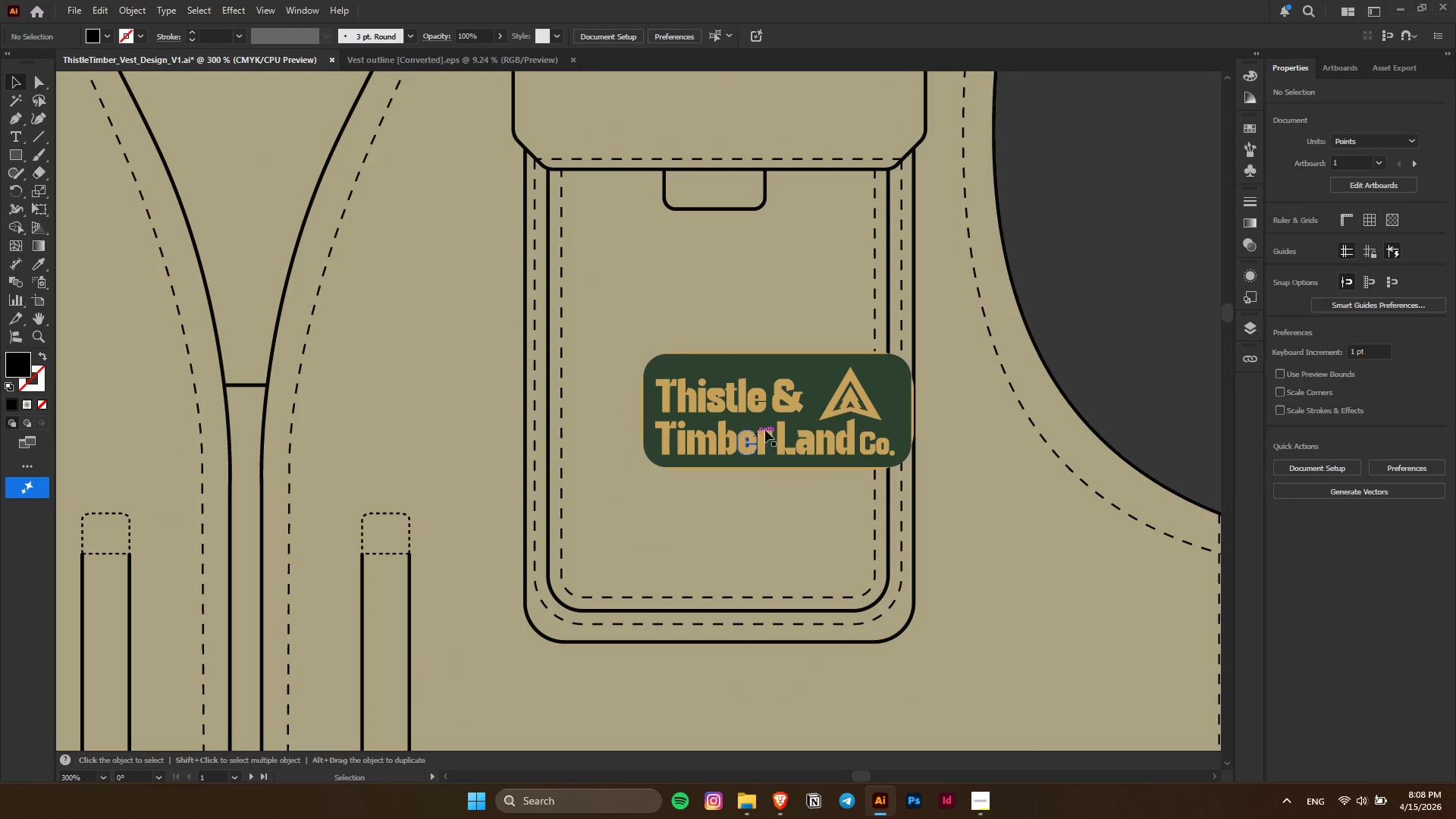 
key(Alt+AltLeft)
 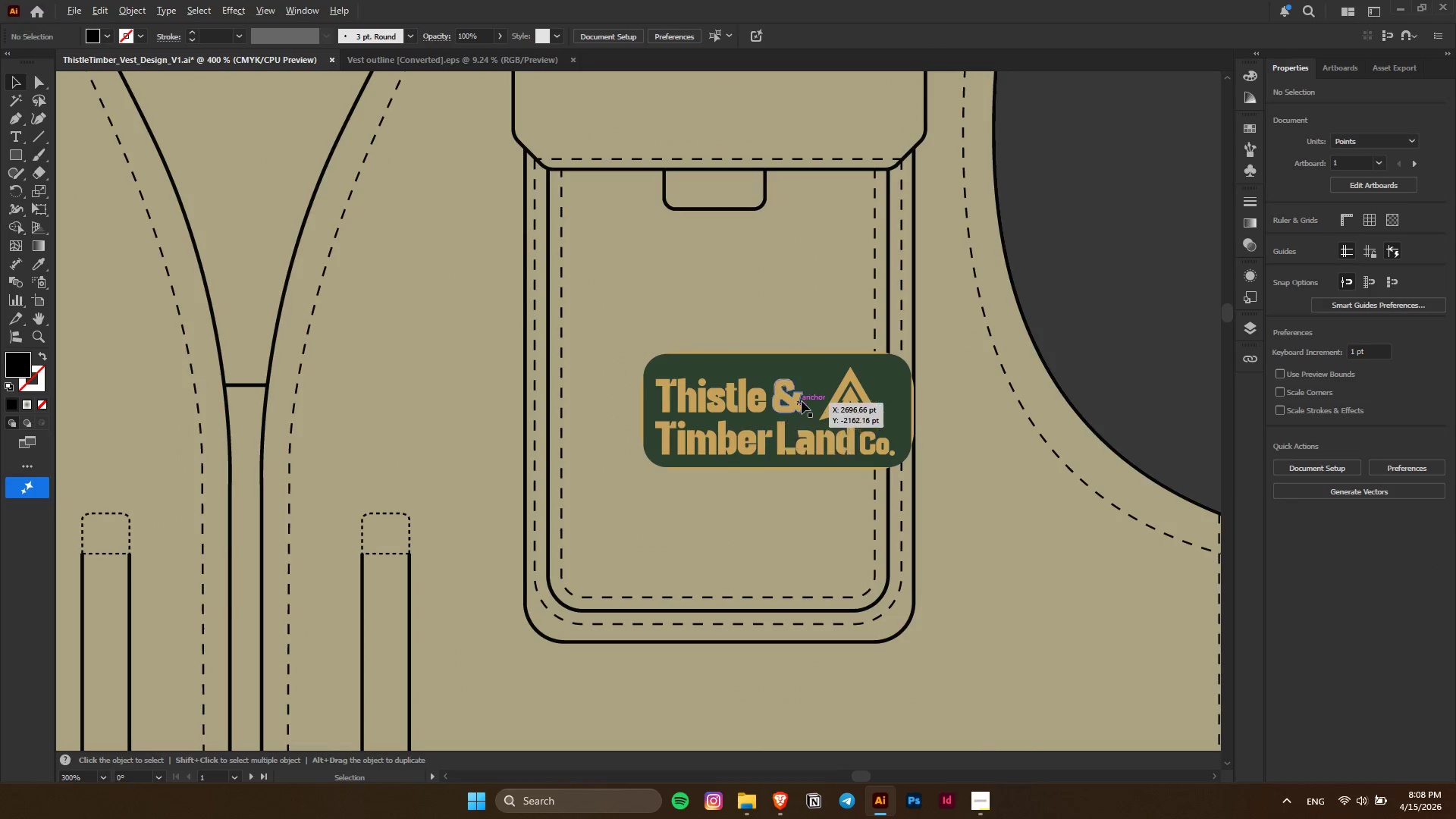 
key(Control+Z)
 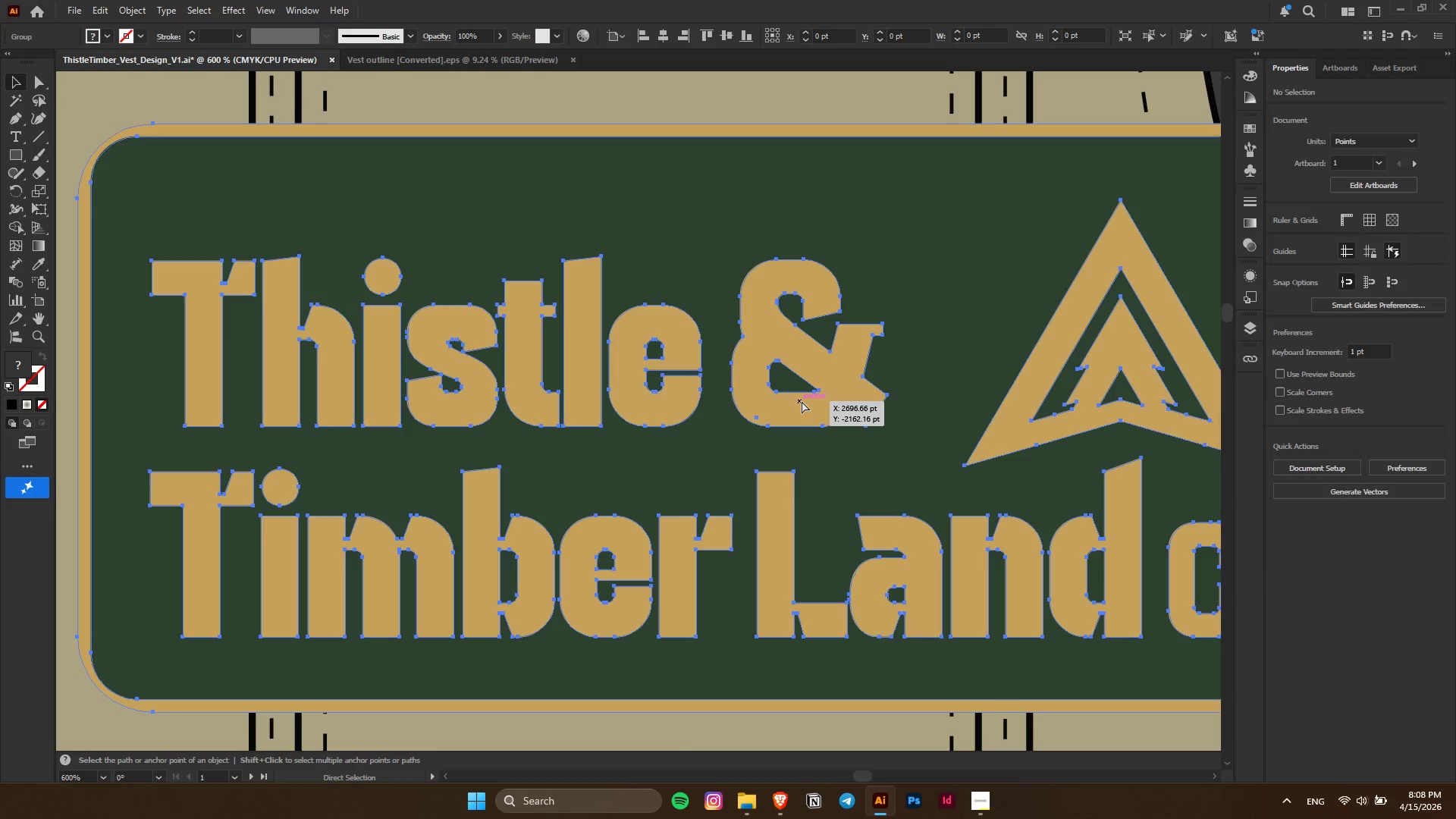 
scroll: coordinate [802, 401], scroll_direction: up, amount: 2.0
 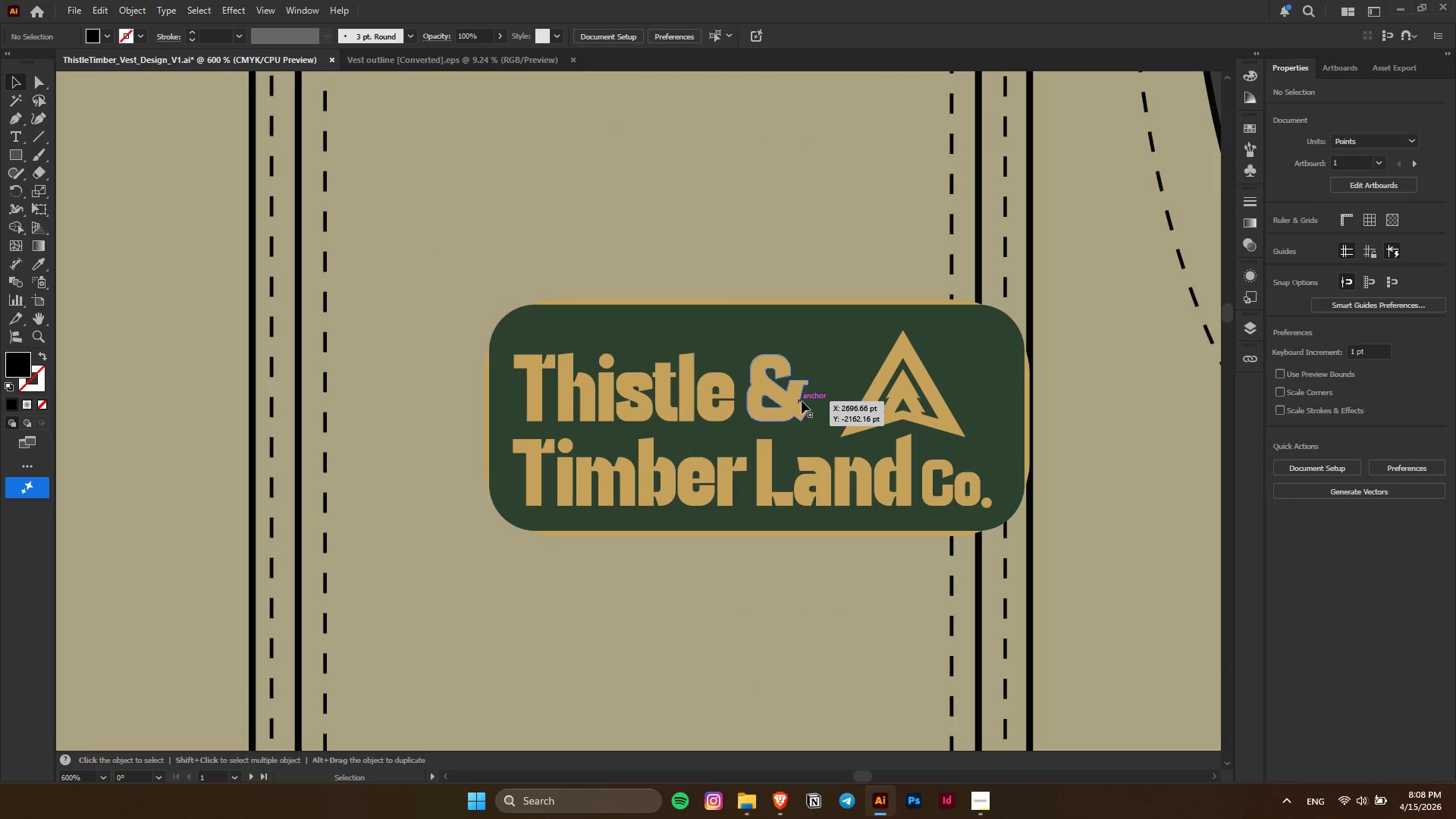 
key(Control+Z)
 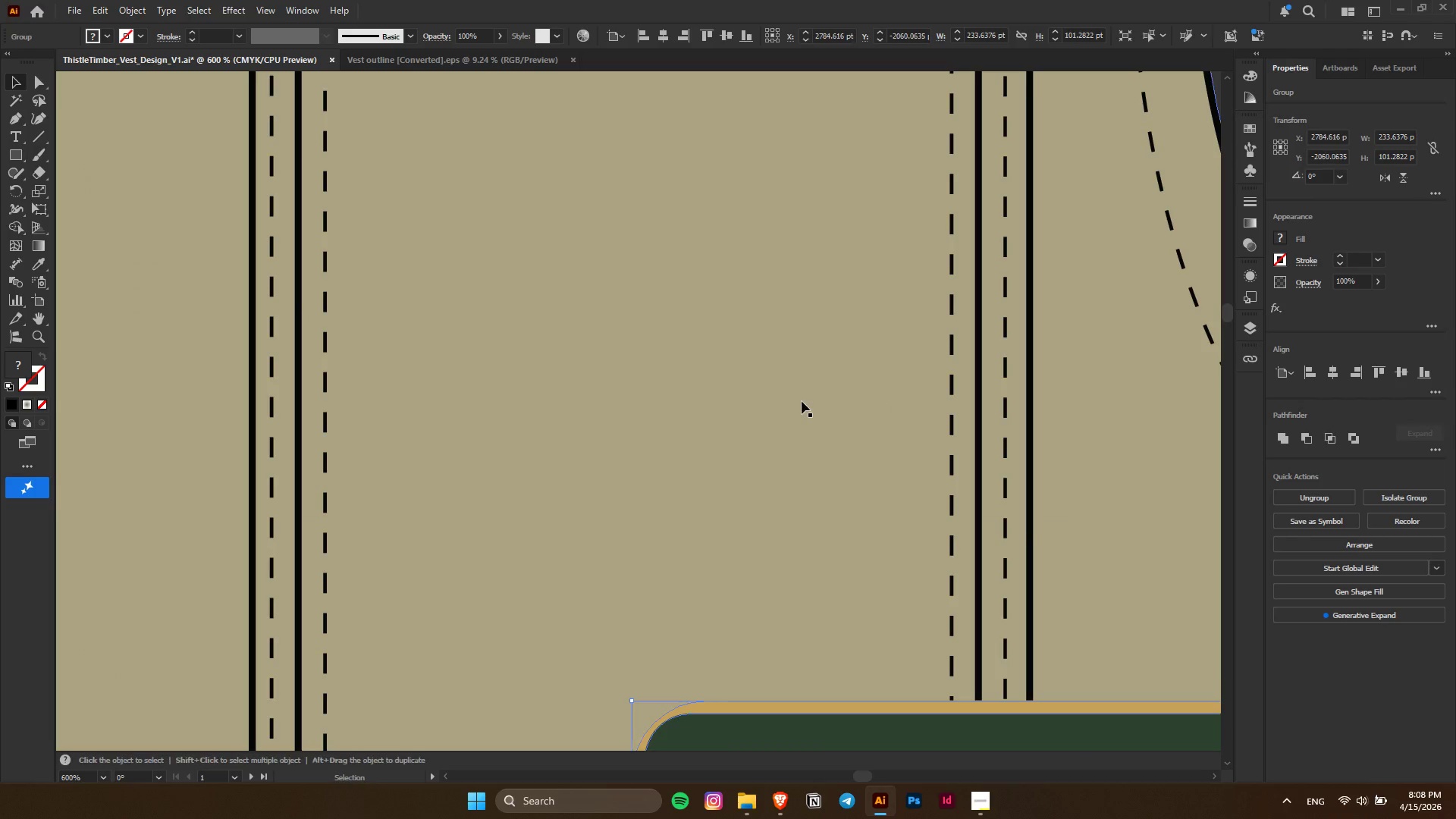 
hold_key(key=AltLeft, duration=0.67)
scroll: coordinate [800, 401], scroll_direction: down, amount: 10.0
 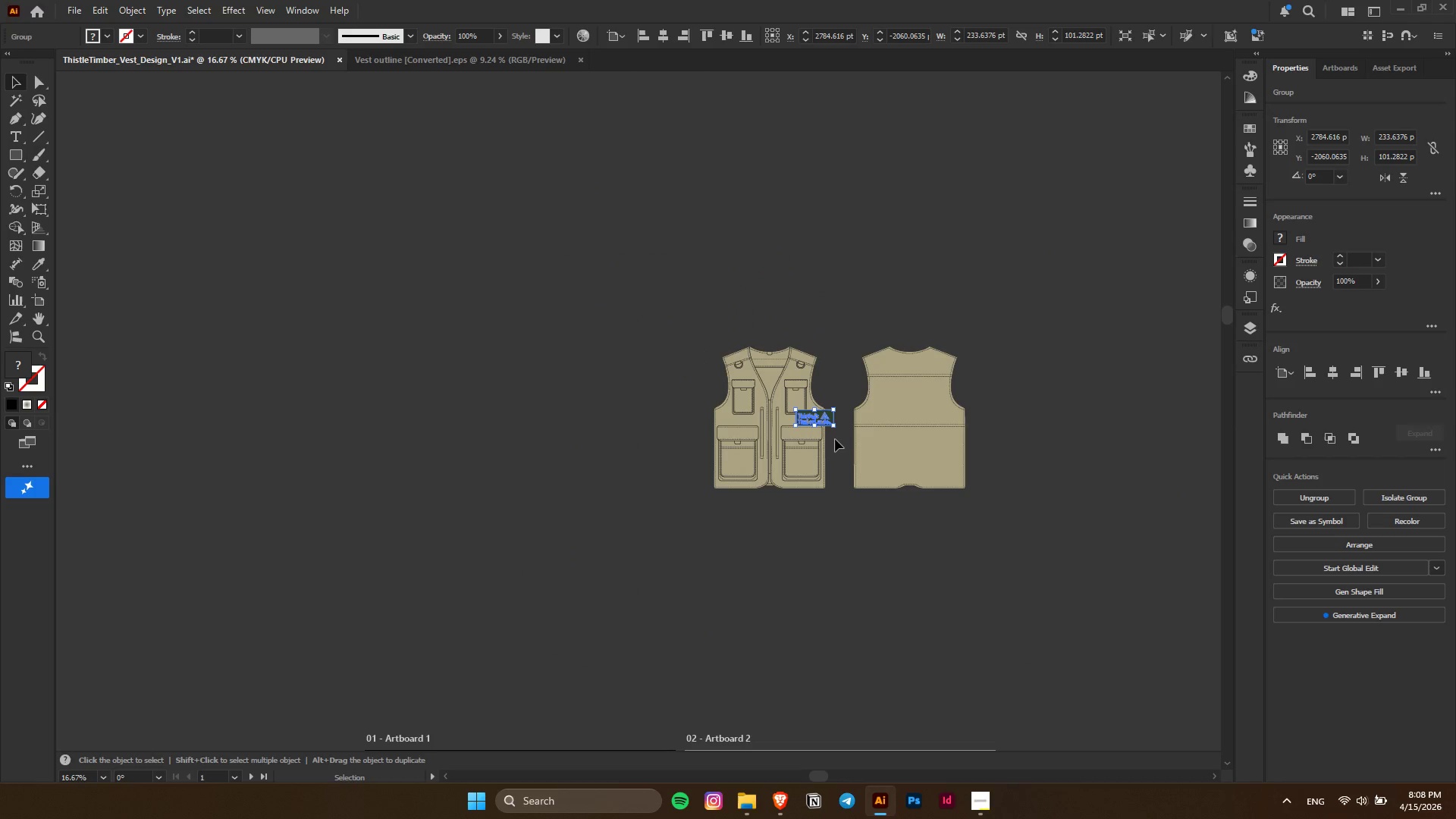 
hold_key(key=AltLeft, duration=0.69)
scroll: coordinate [824, 418], scroll_direction: up, amount: 10.0
 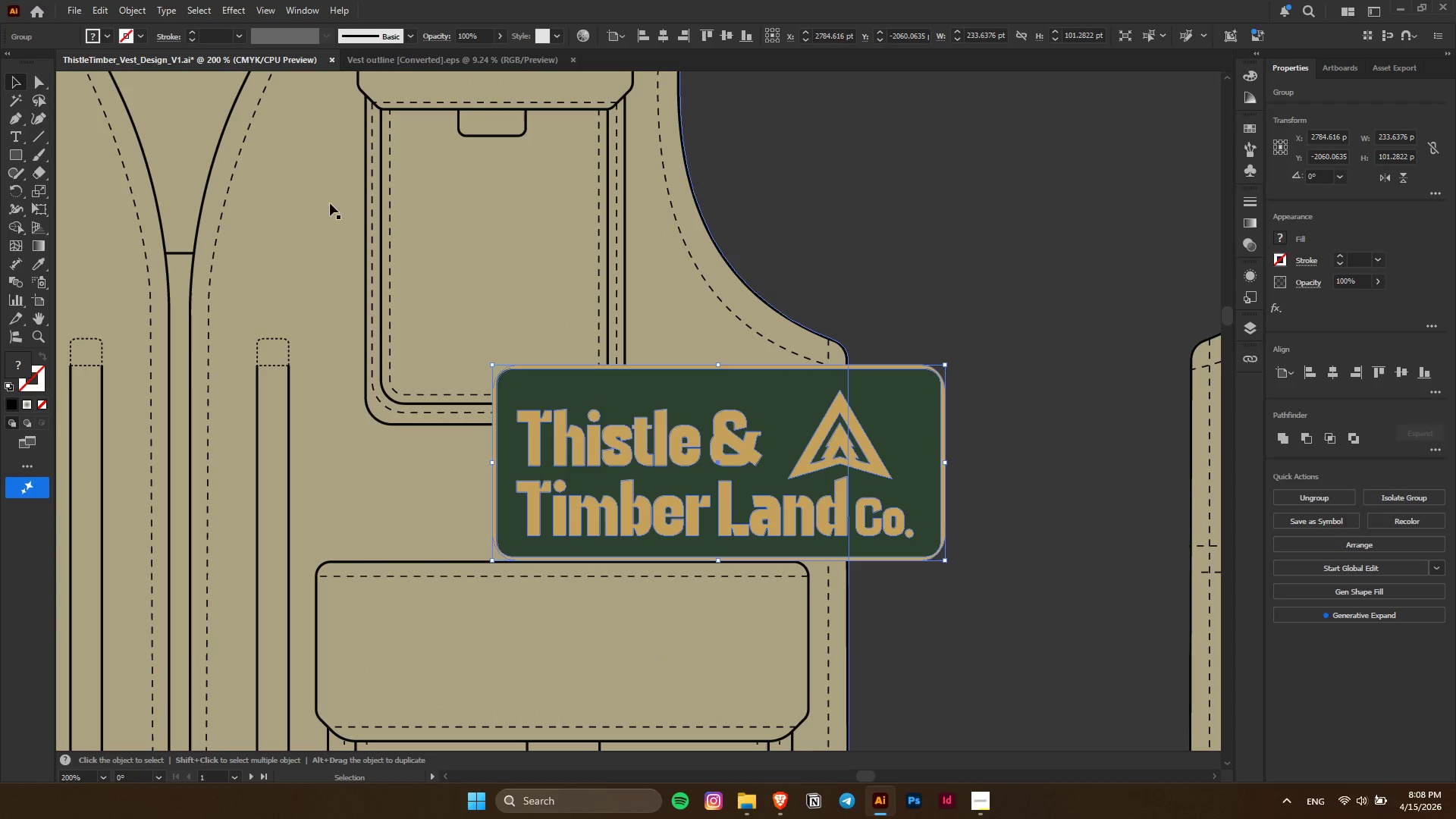 
hold_key(key=AltLeft, duration=0.69)
scroll: coordinate [566, 296], scroll_direction: down, amount: 5.0
 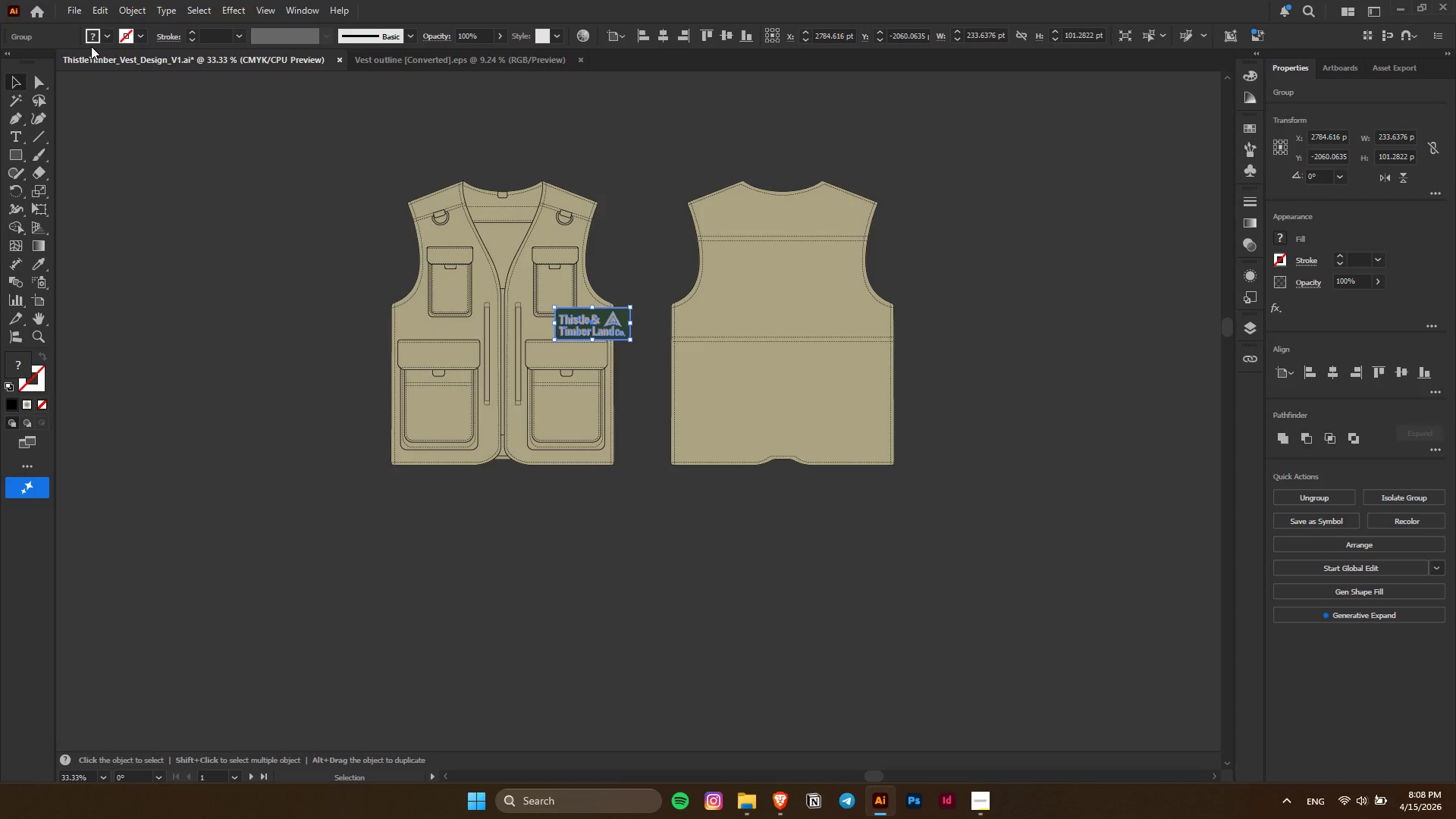 
left_click([126, 2])
 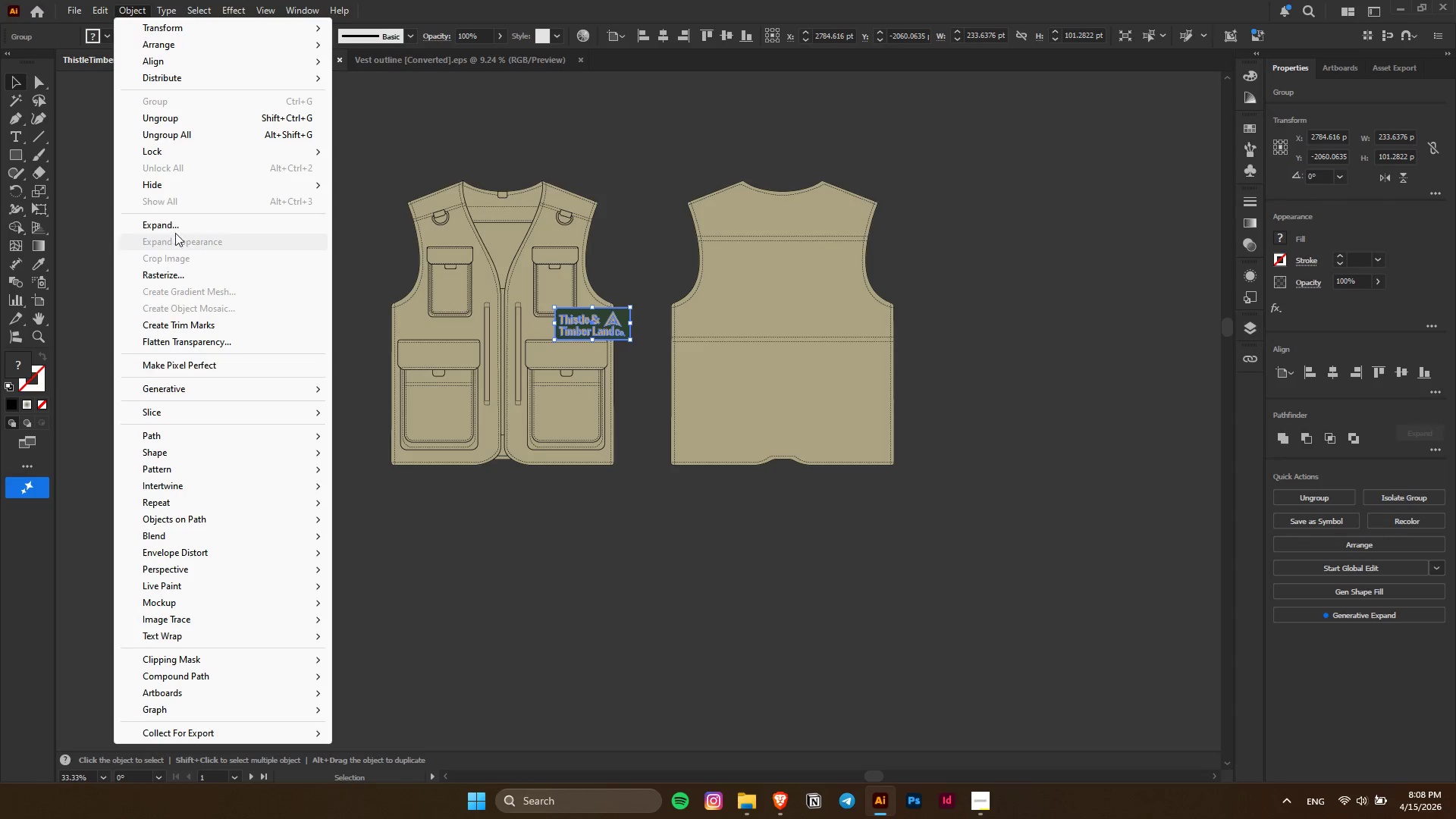 
left_click([175, 226])
 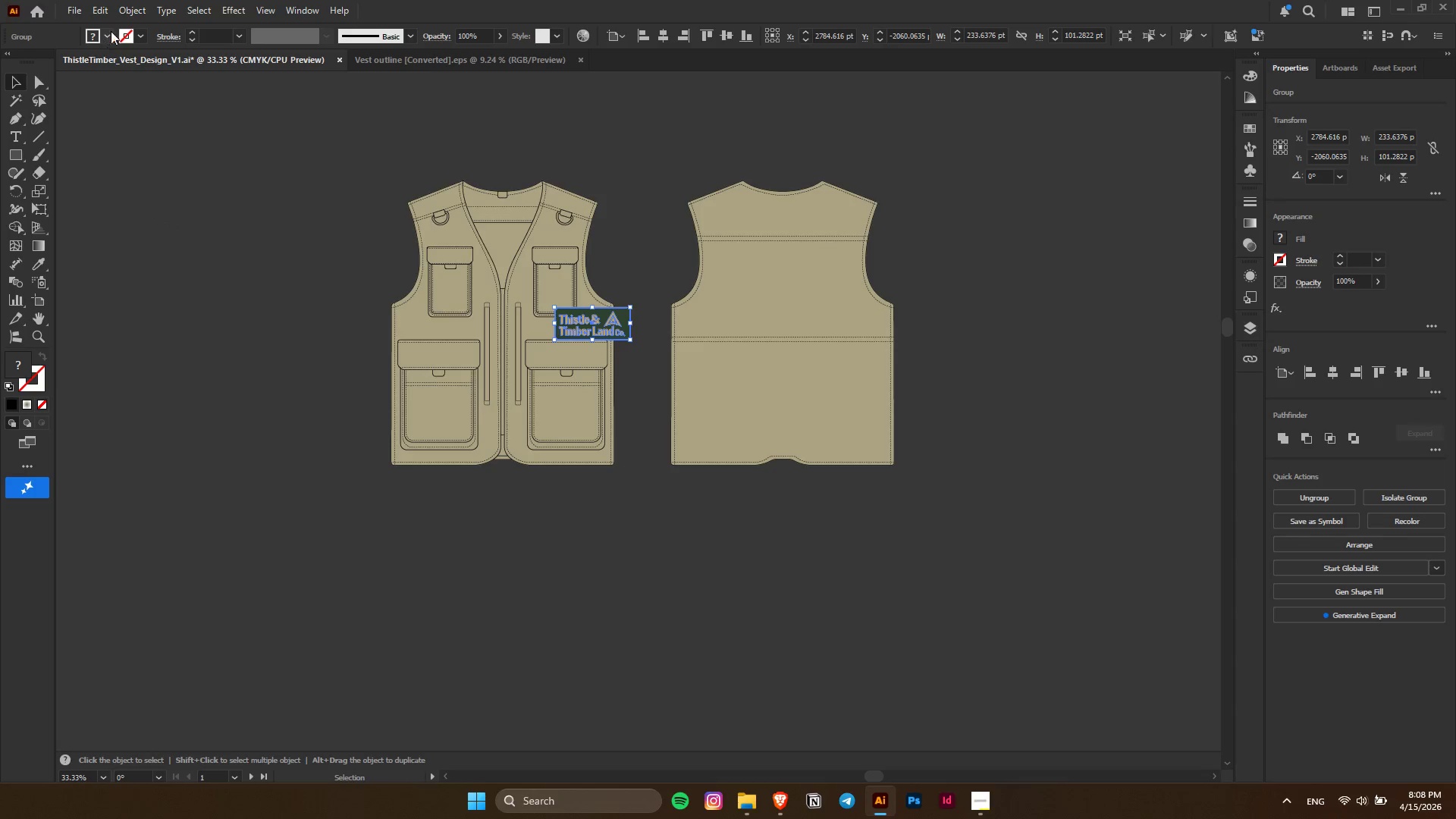 
left_click([124, 17])
 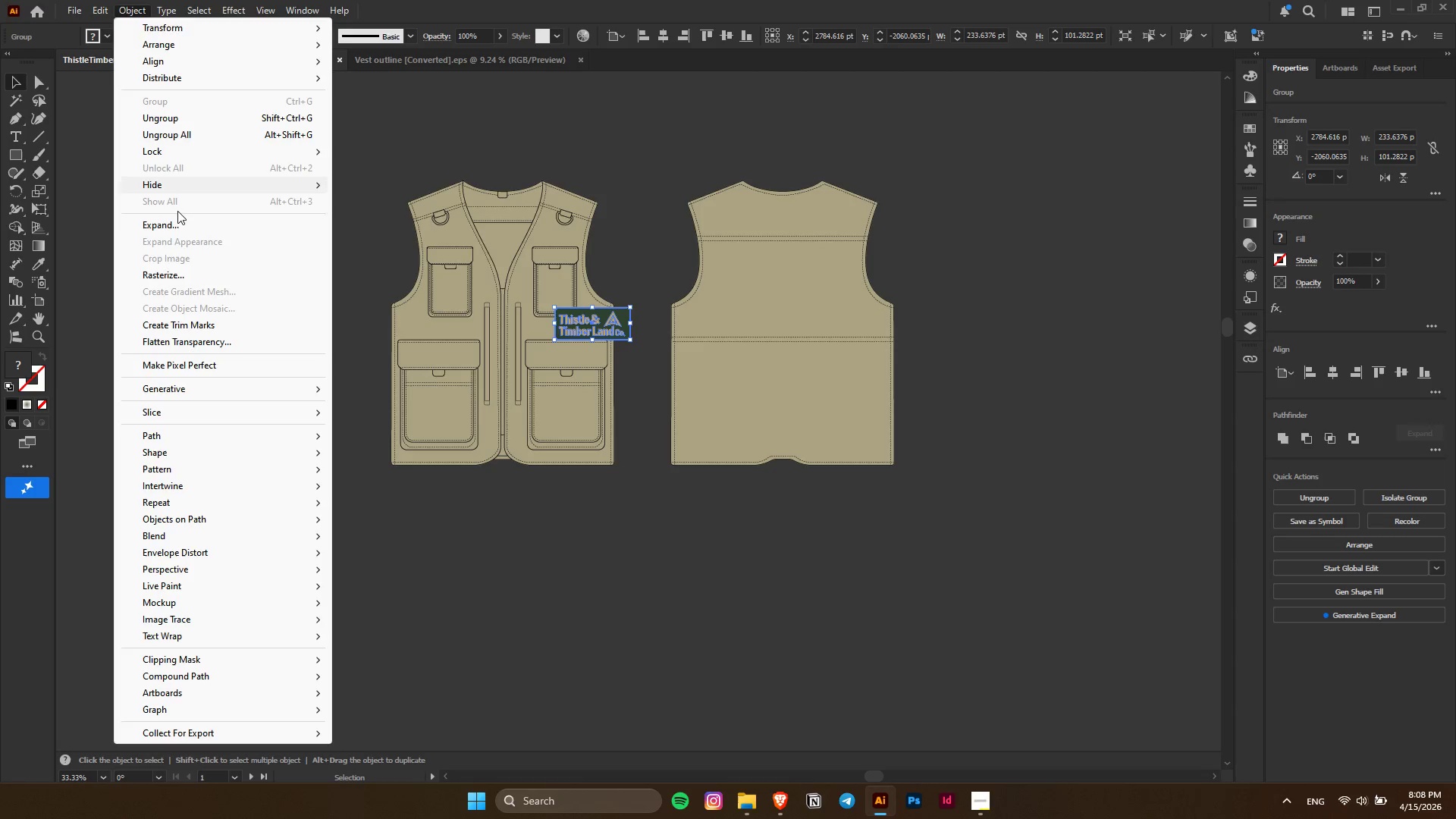 
left_click([178, 220])
 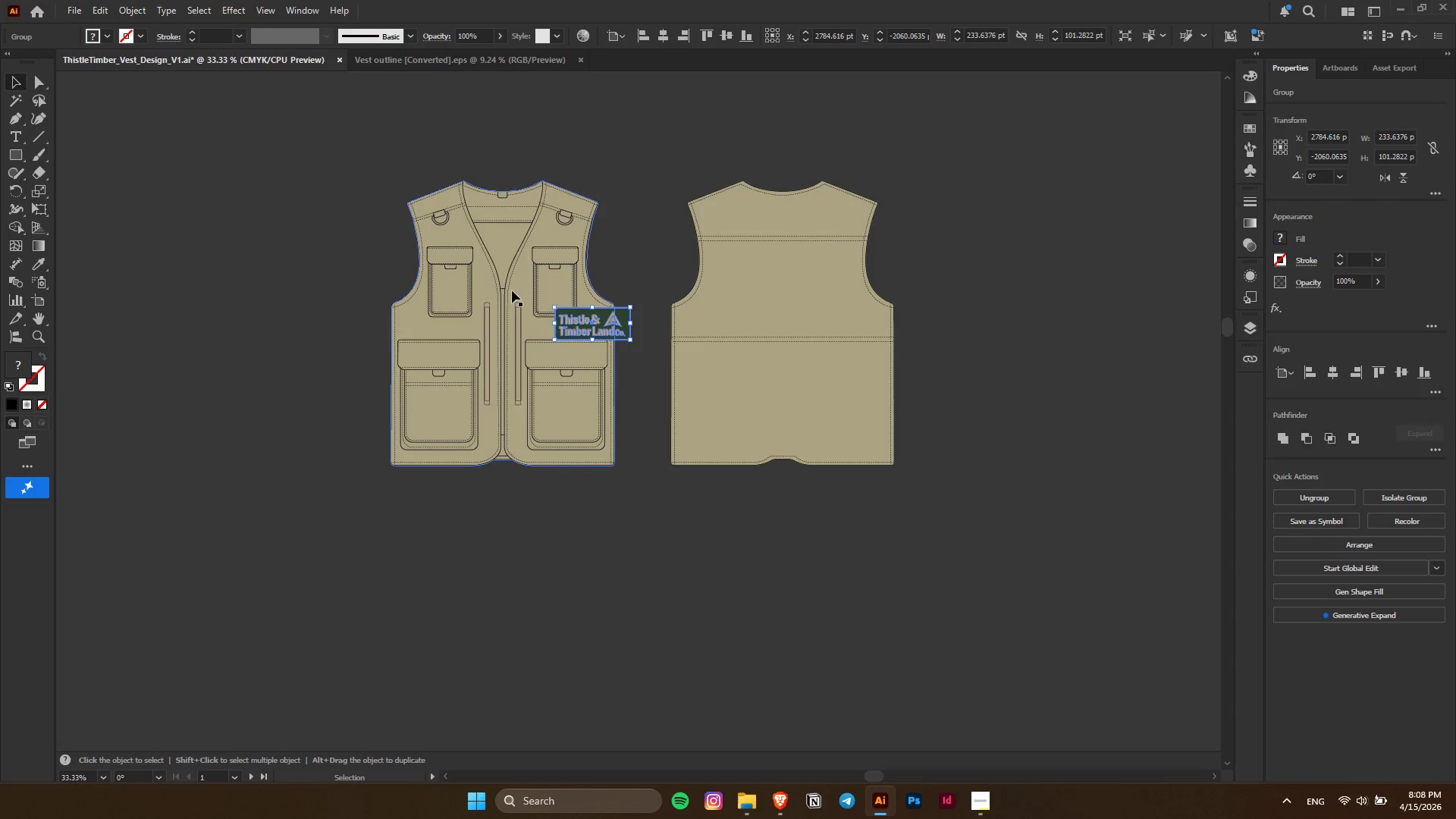 
hold_key(key=AltLeft, duration=0.8)
 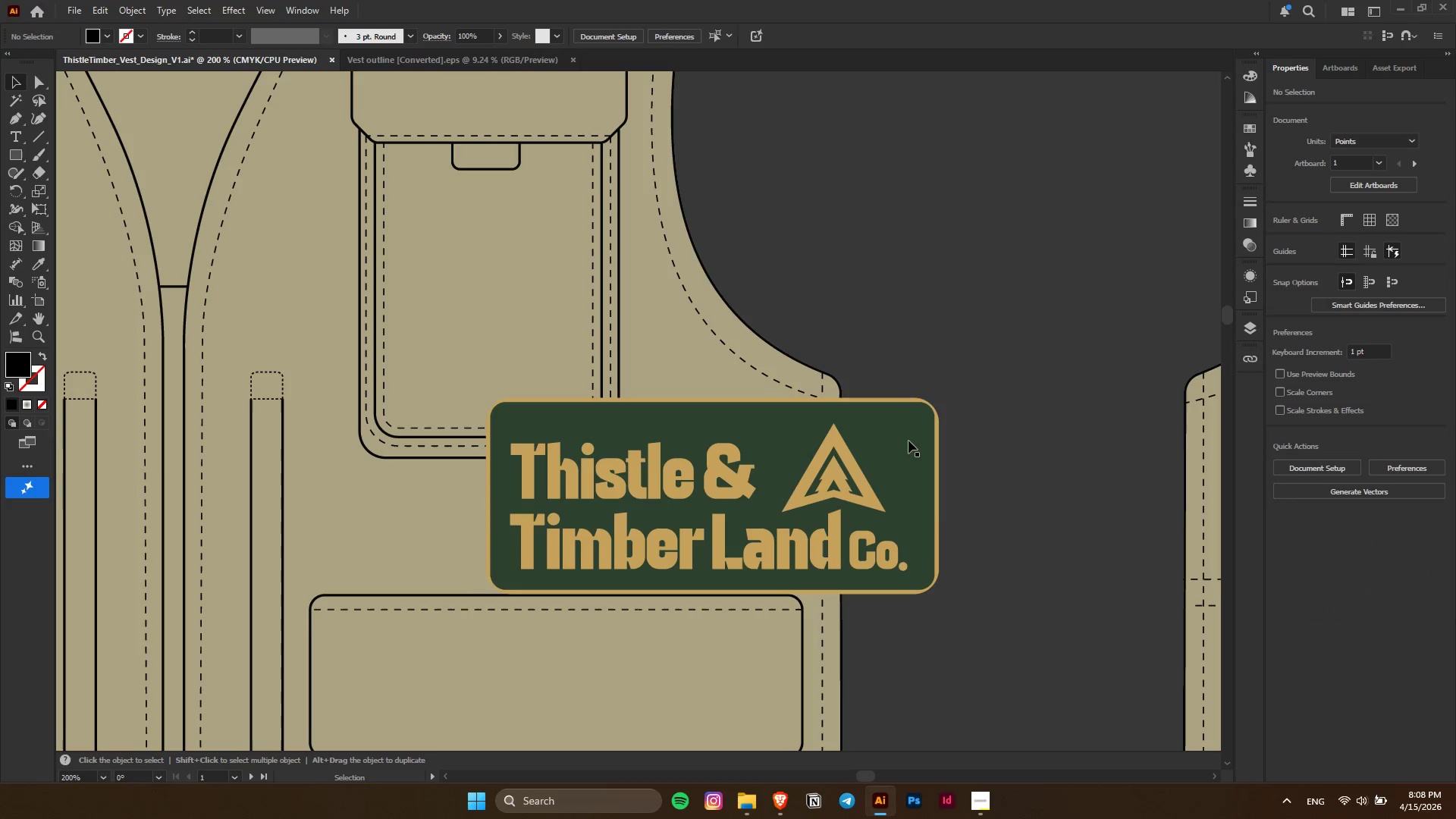 
left_click([893, 355])
 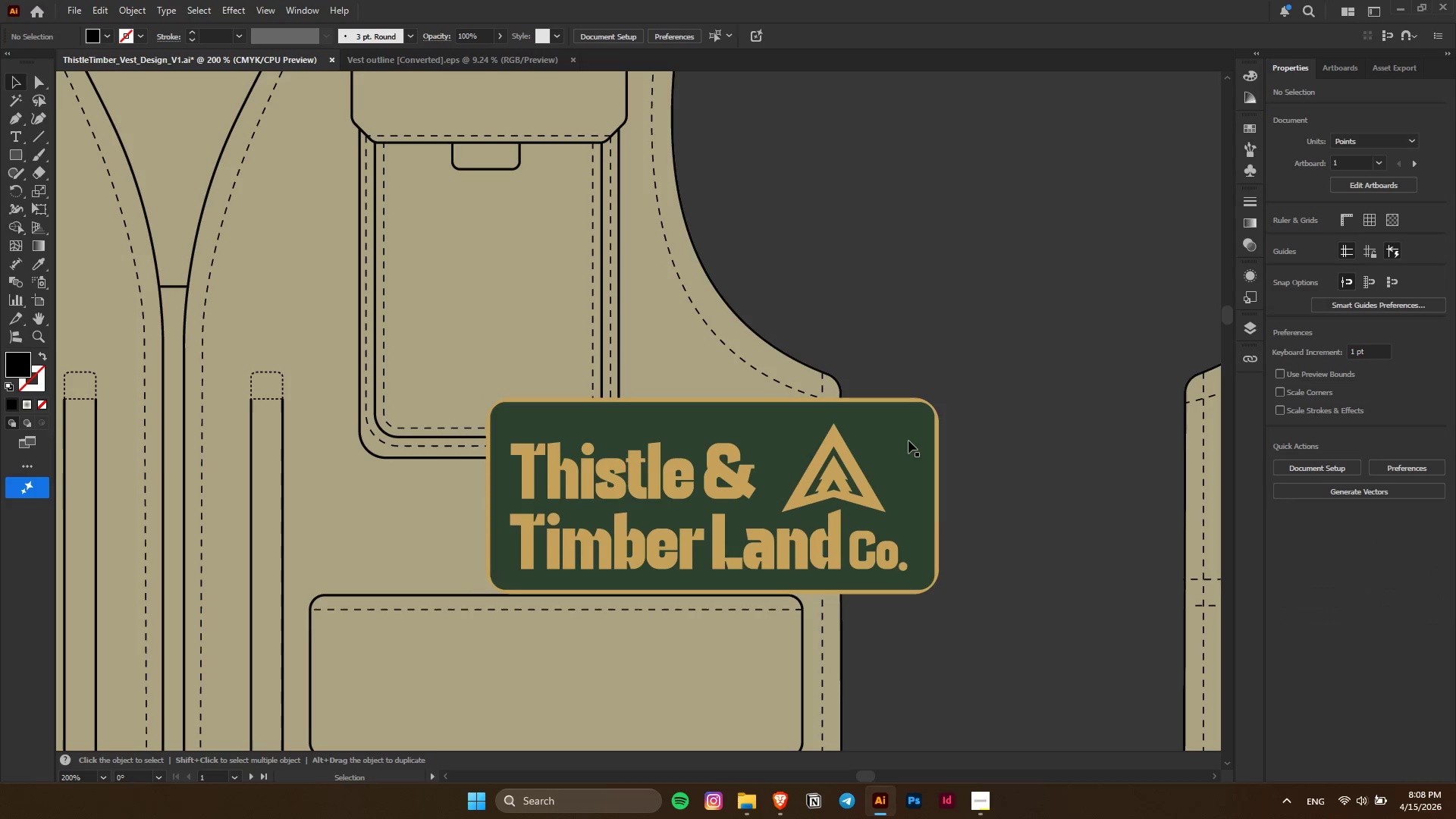 
scroll: coordinate [755, 353], scroll_direction: up, amount: 5.0
 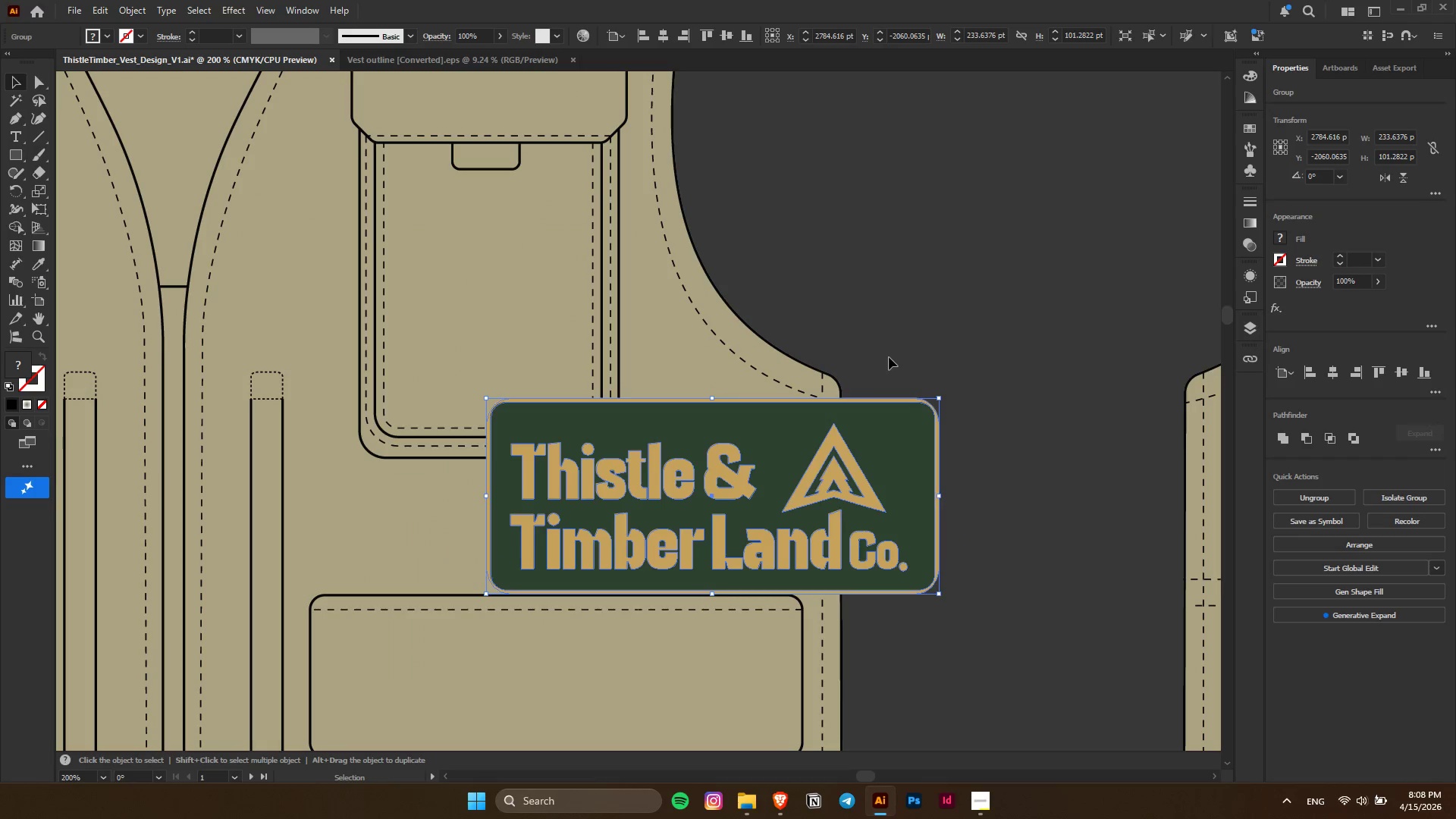 
double_click([908, 441])
 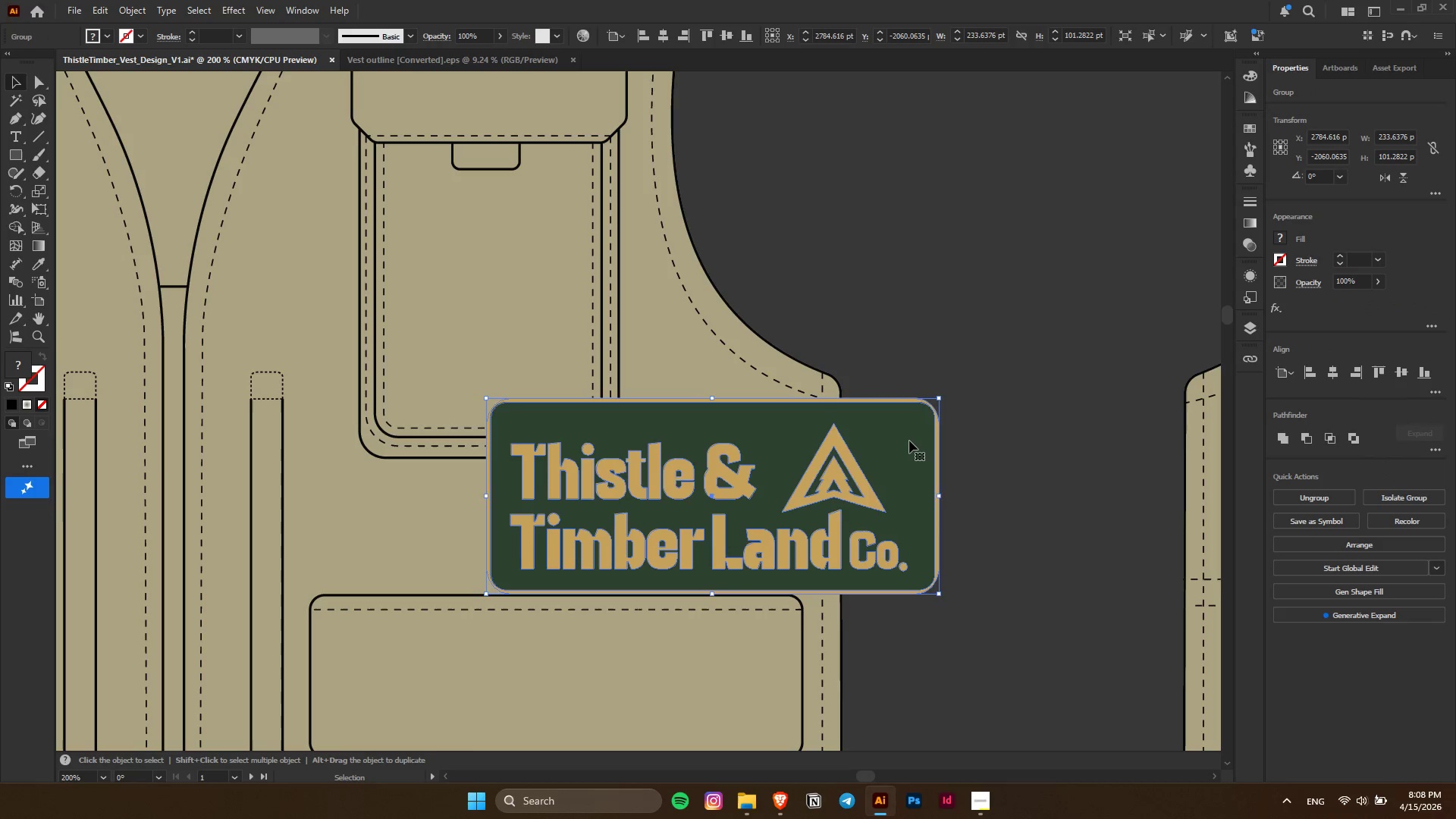 
key(Control+Z)
 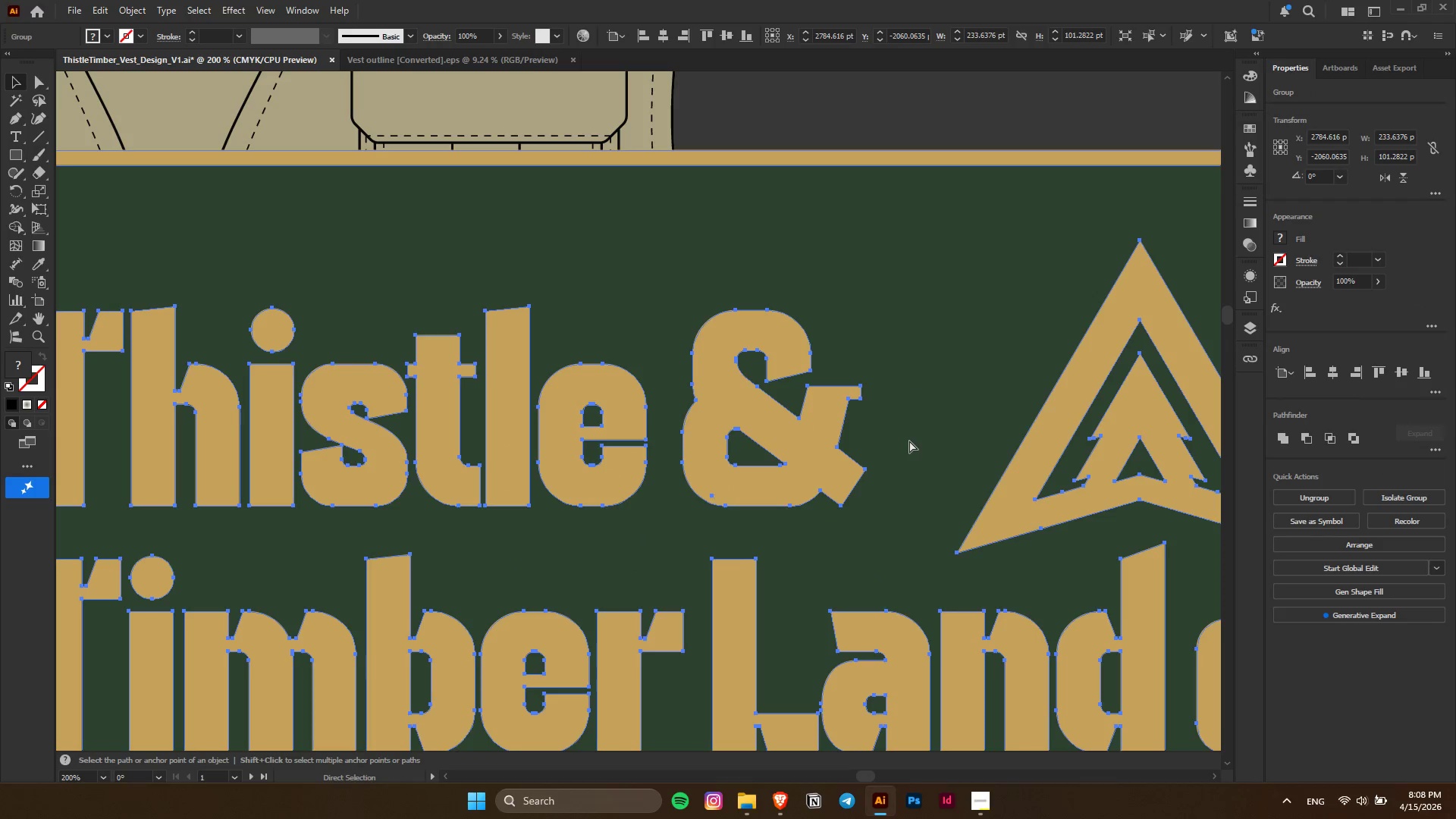 
key(Control+Z)
 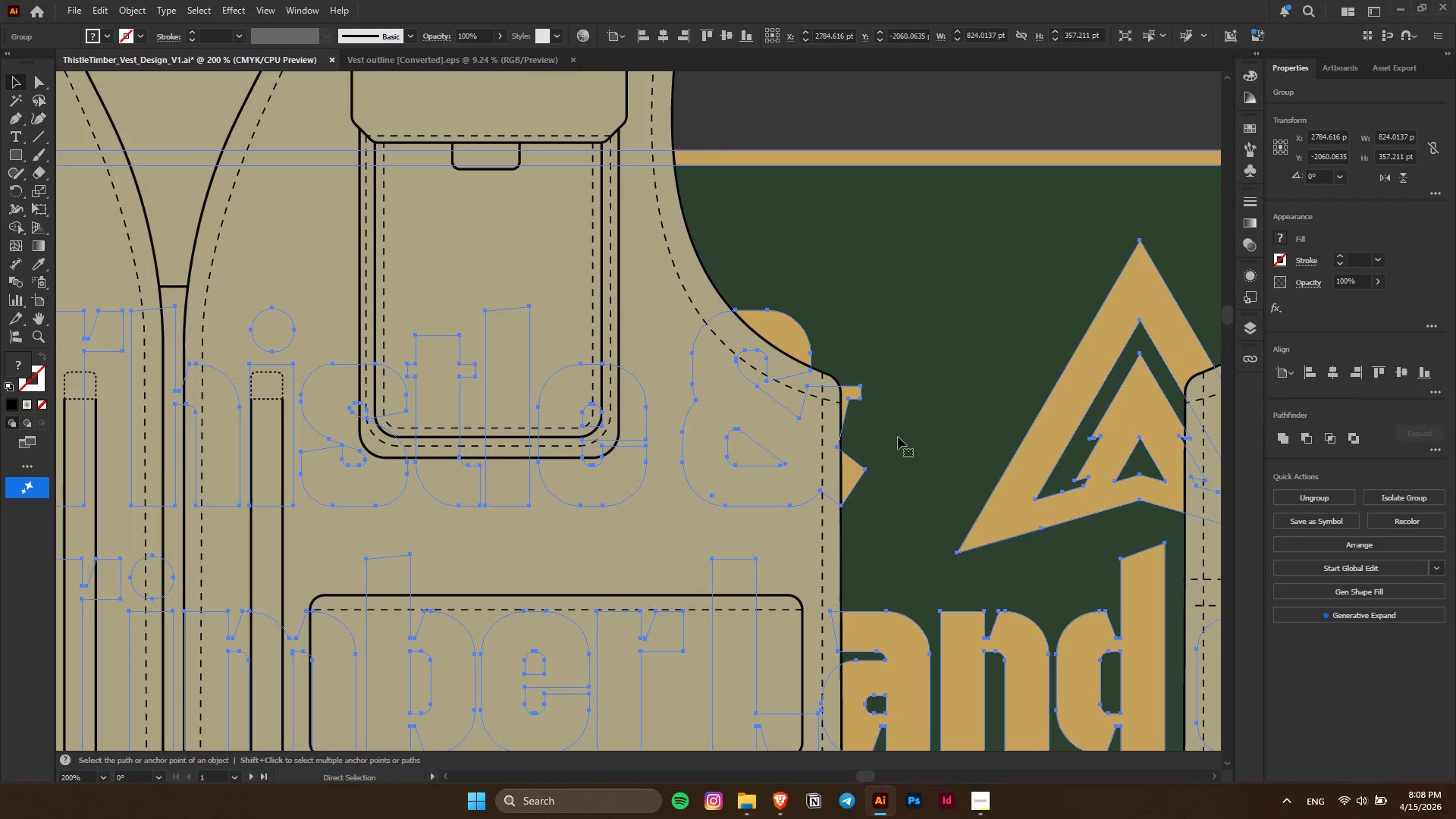 
hold_key(key=AltLeft, duration=0.39)
scroll: coordinate [875, 420], scroll_direction: down, amount: 6.0
 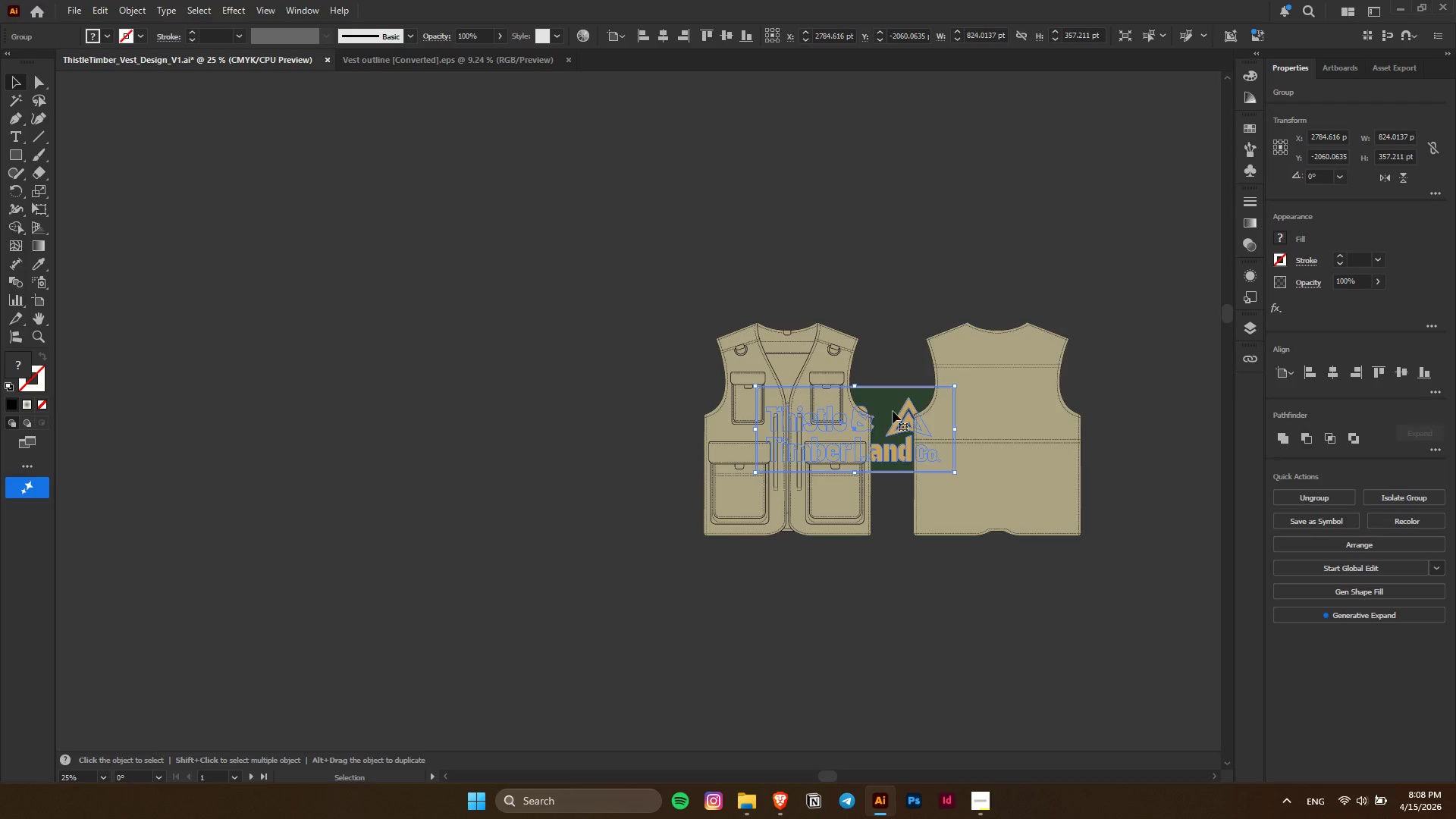 
left_click_drag(start_coordinate=[893, 411], to_coordinate=[533, 411])
 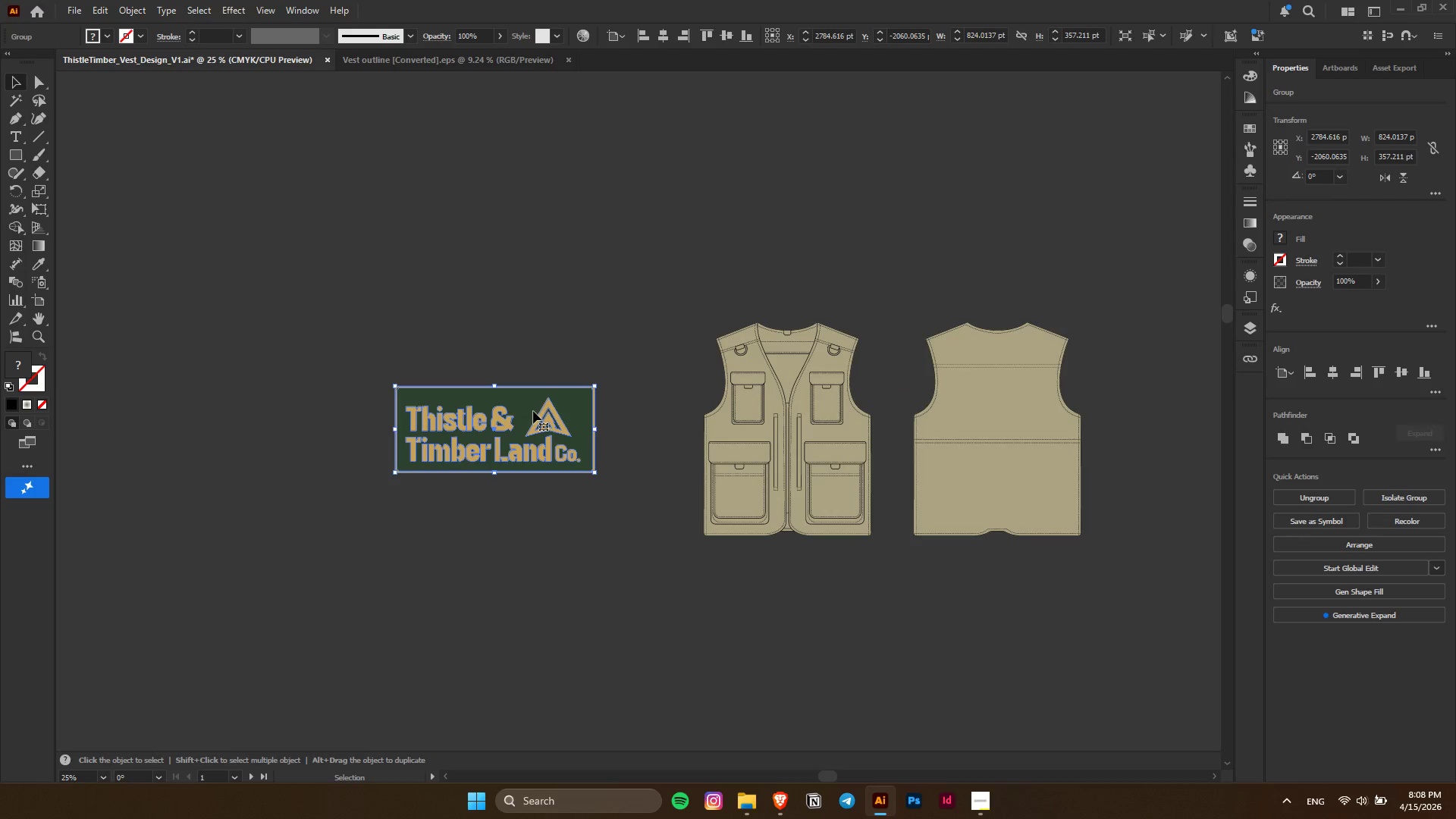 
hold_key(key=AltLeft, duration=0.42)
 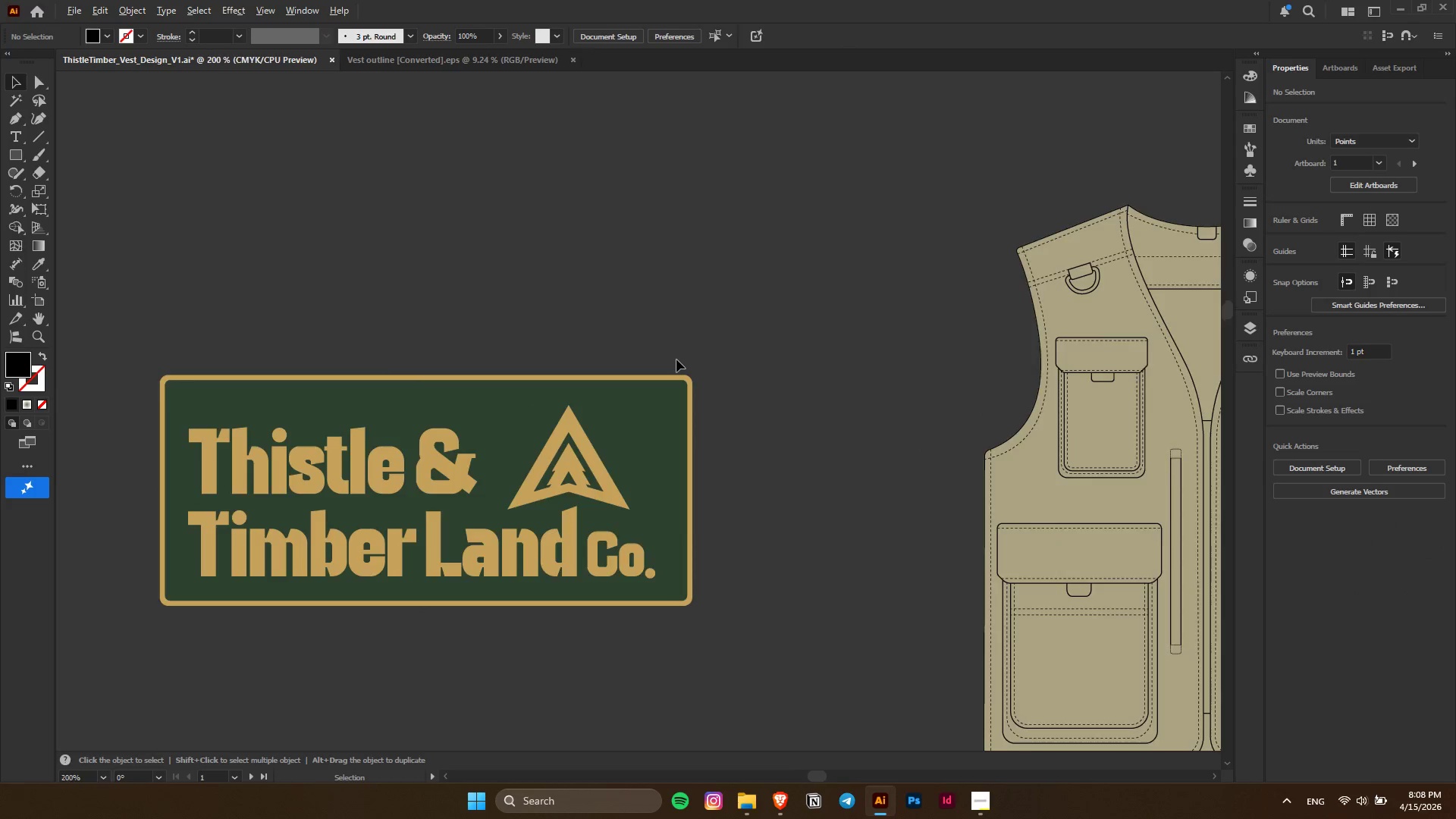 
left_click([676, 332])
 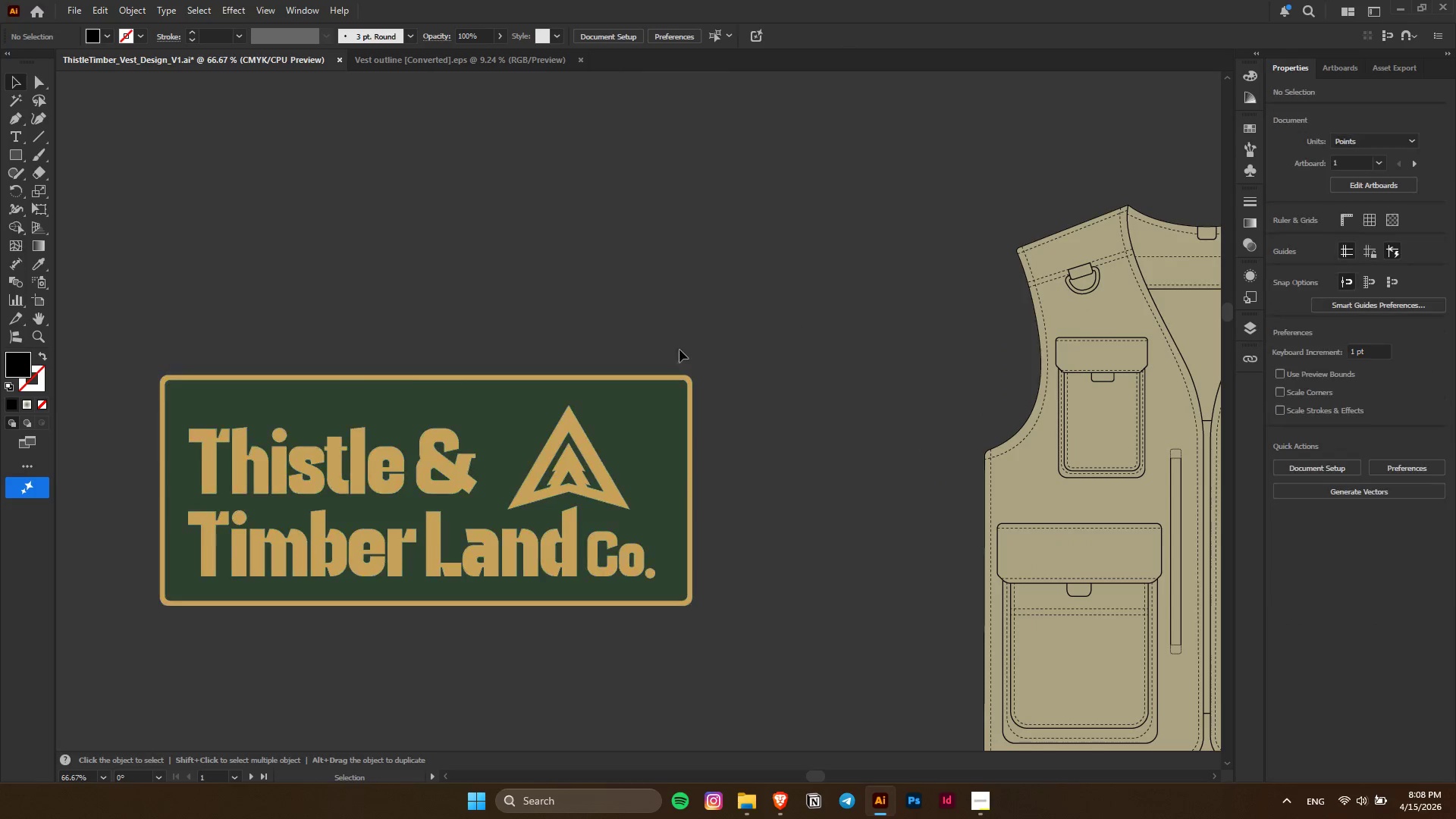 
scroll: coordinate [536, 393], scroll_direction: up, amount: 3.0
 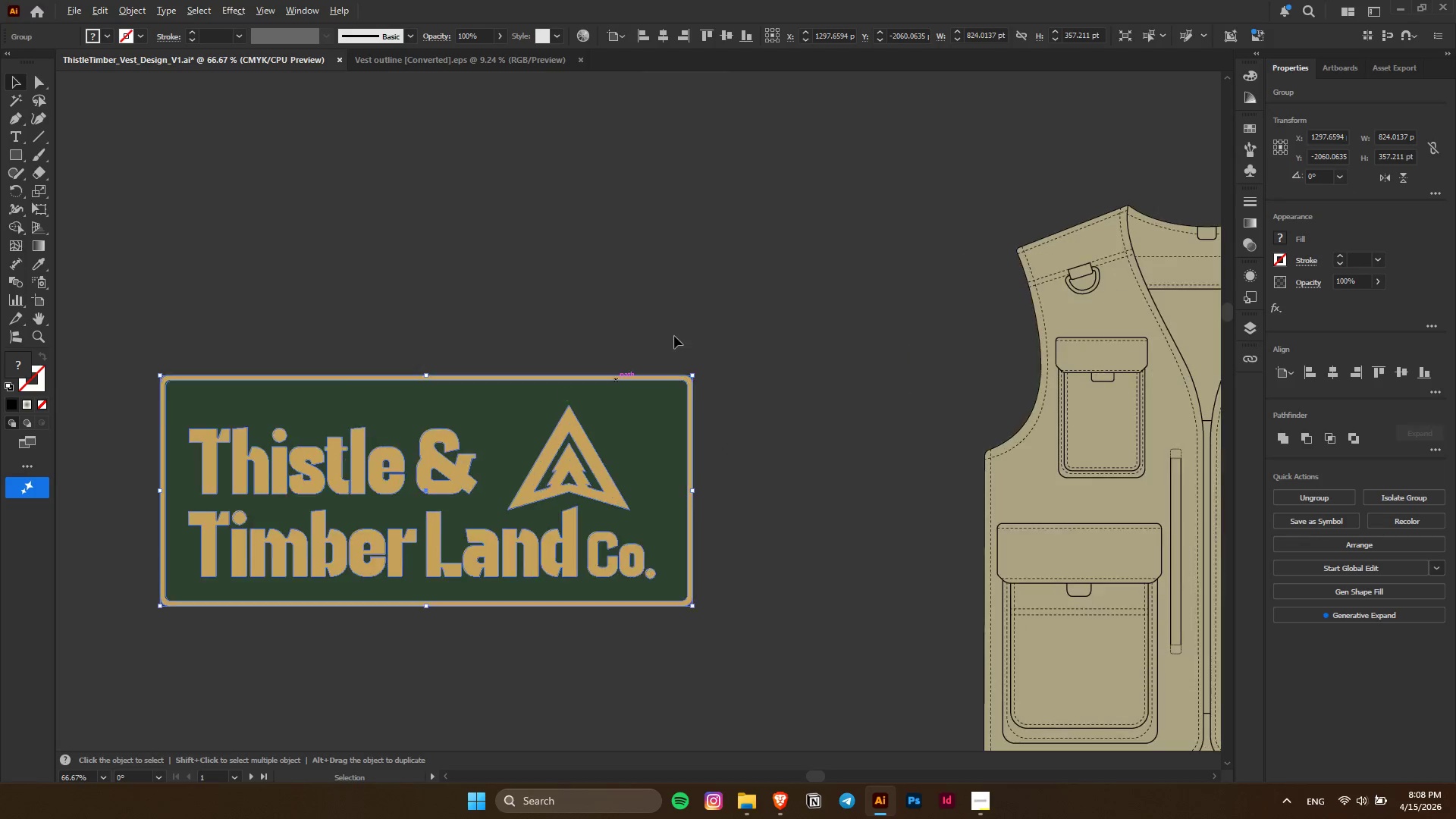 
key(Alt+AltLeft)
 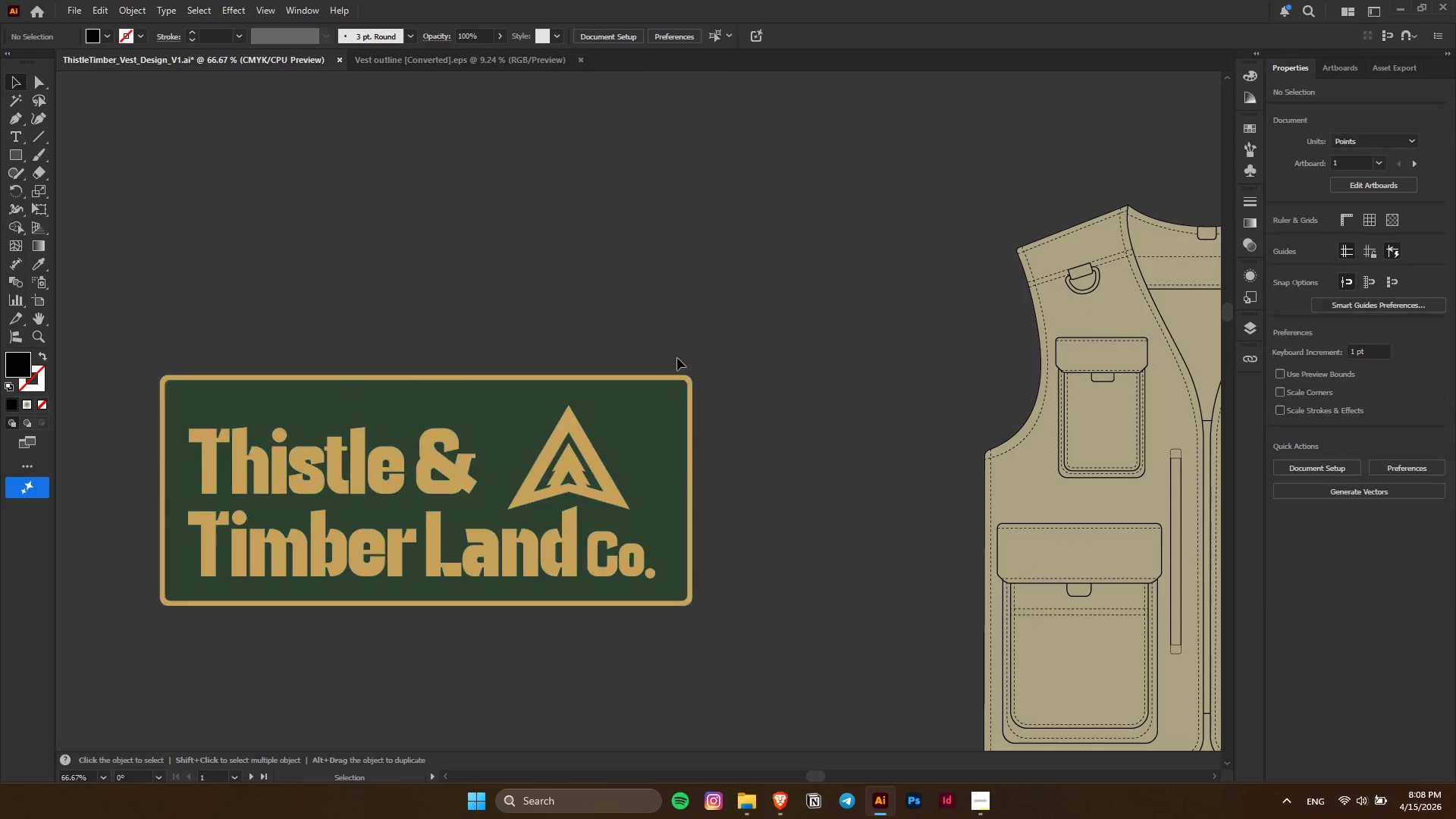 
left_click([691, 498])
 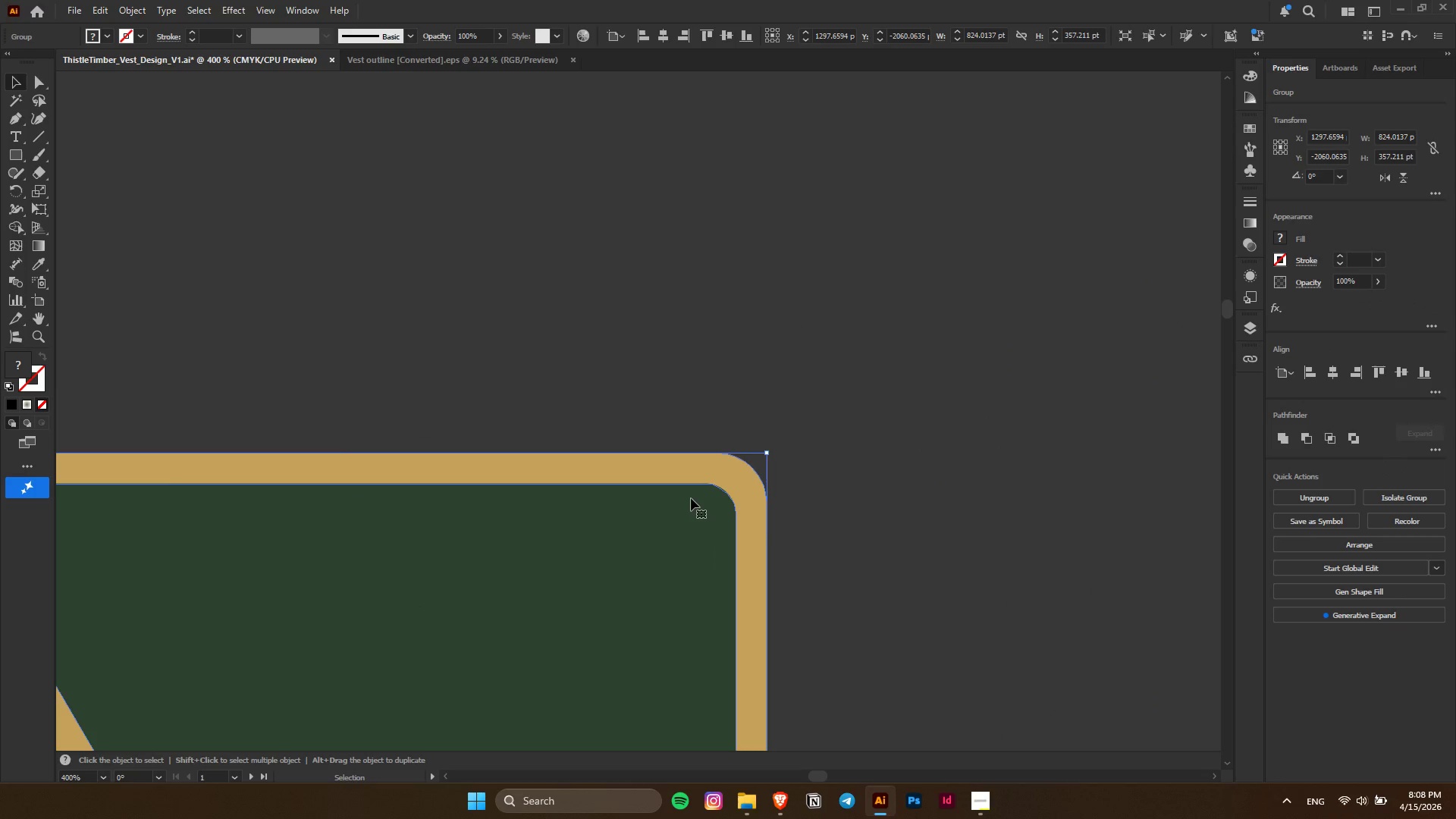 
scroll: coordinate [676, 359], scroll_direction: up, amount: 4.0
 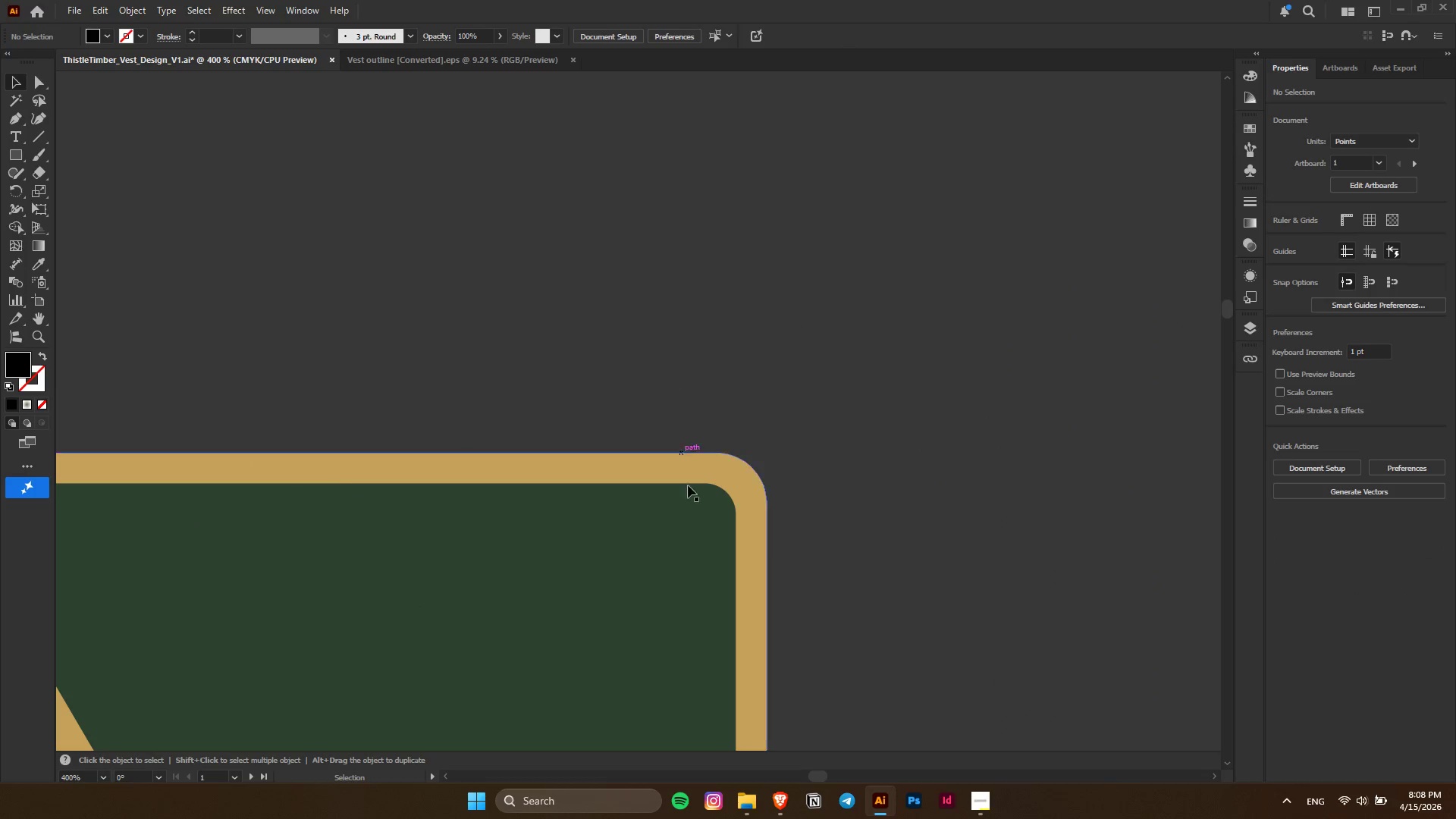 
double_click([691, 498])
 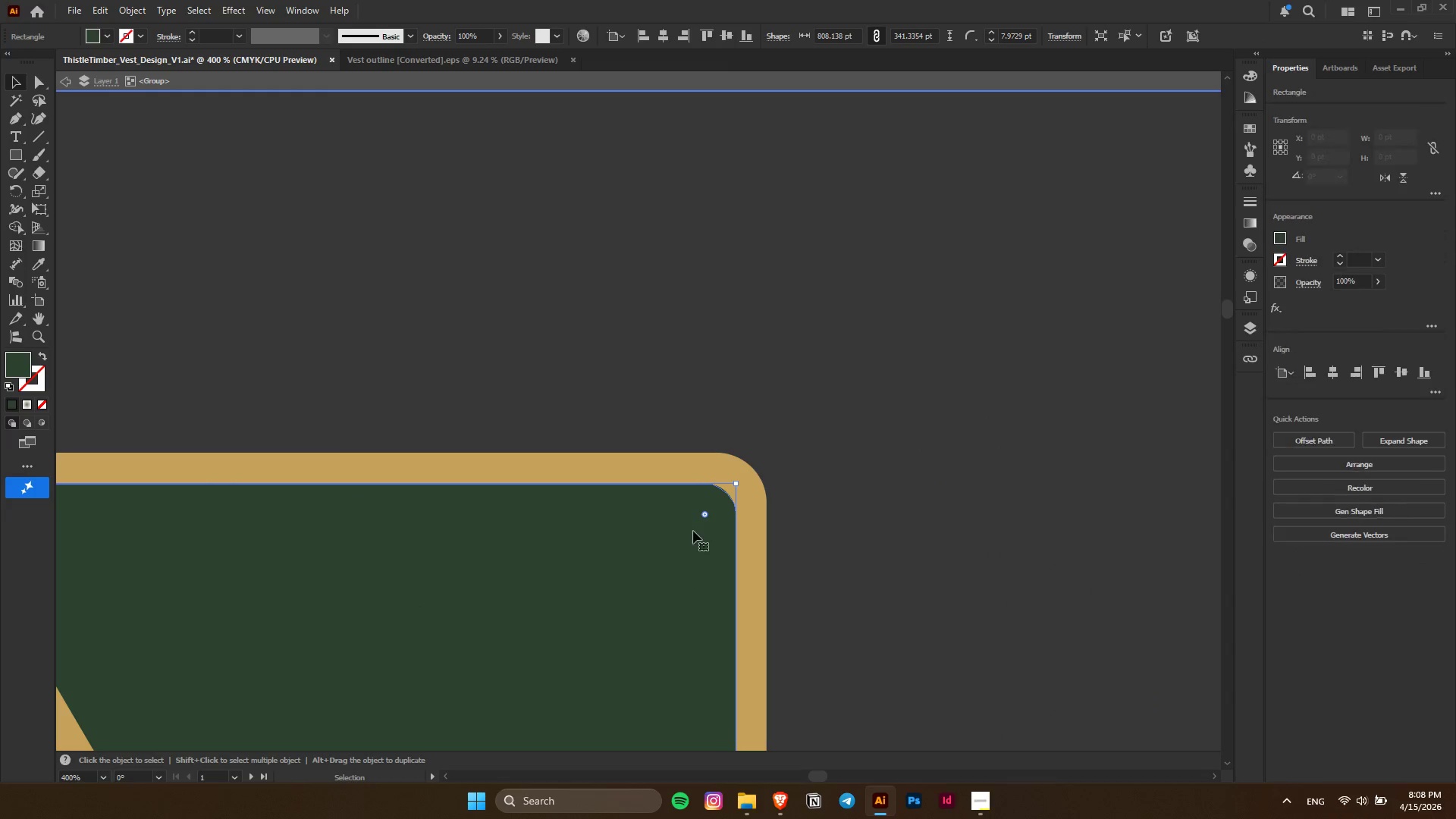 
left_click([693, 531])
 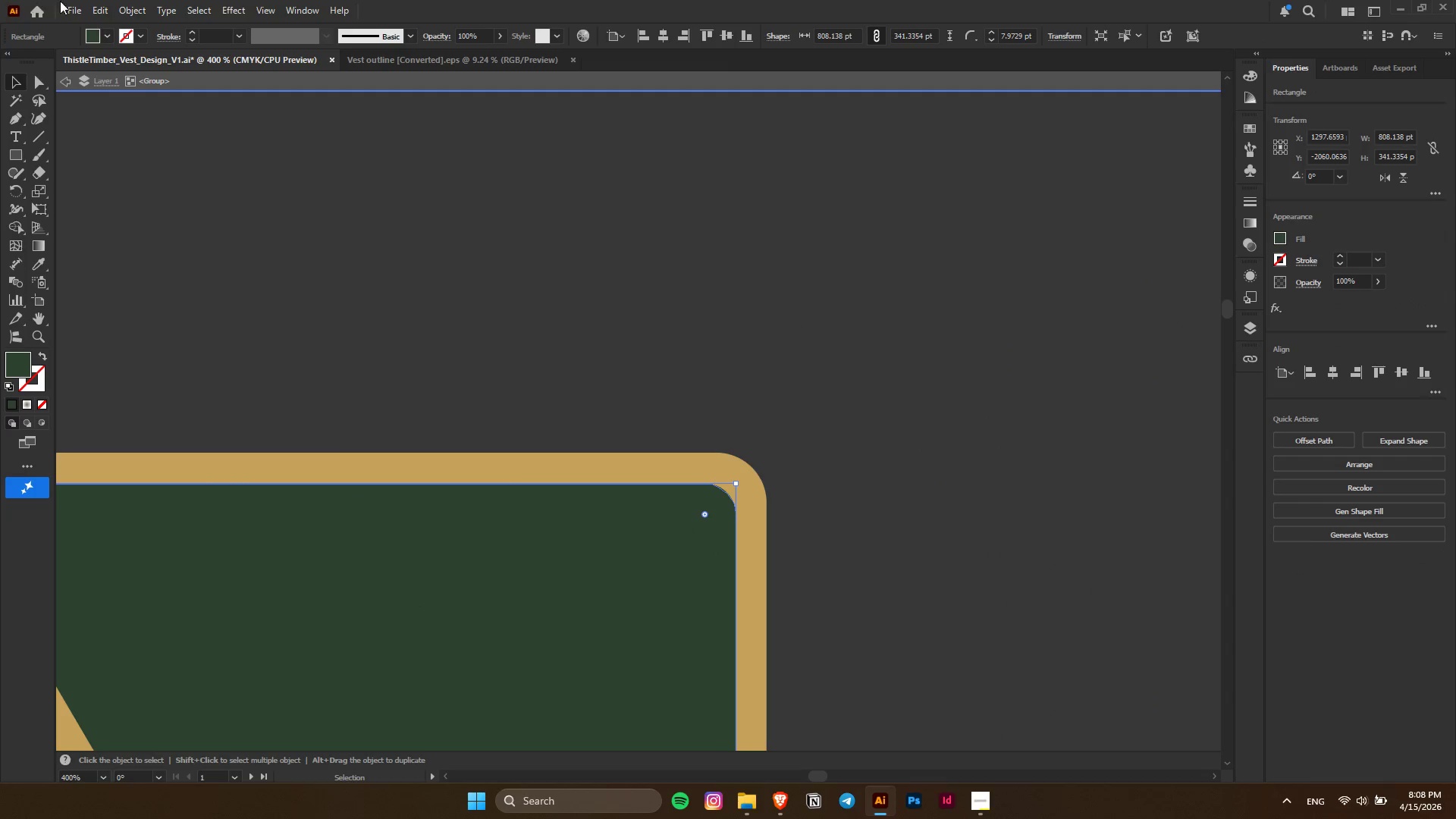 
left_click([112, 10])
 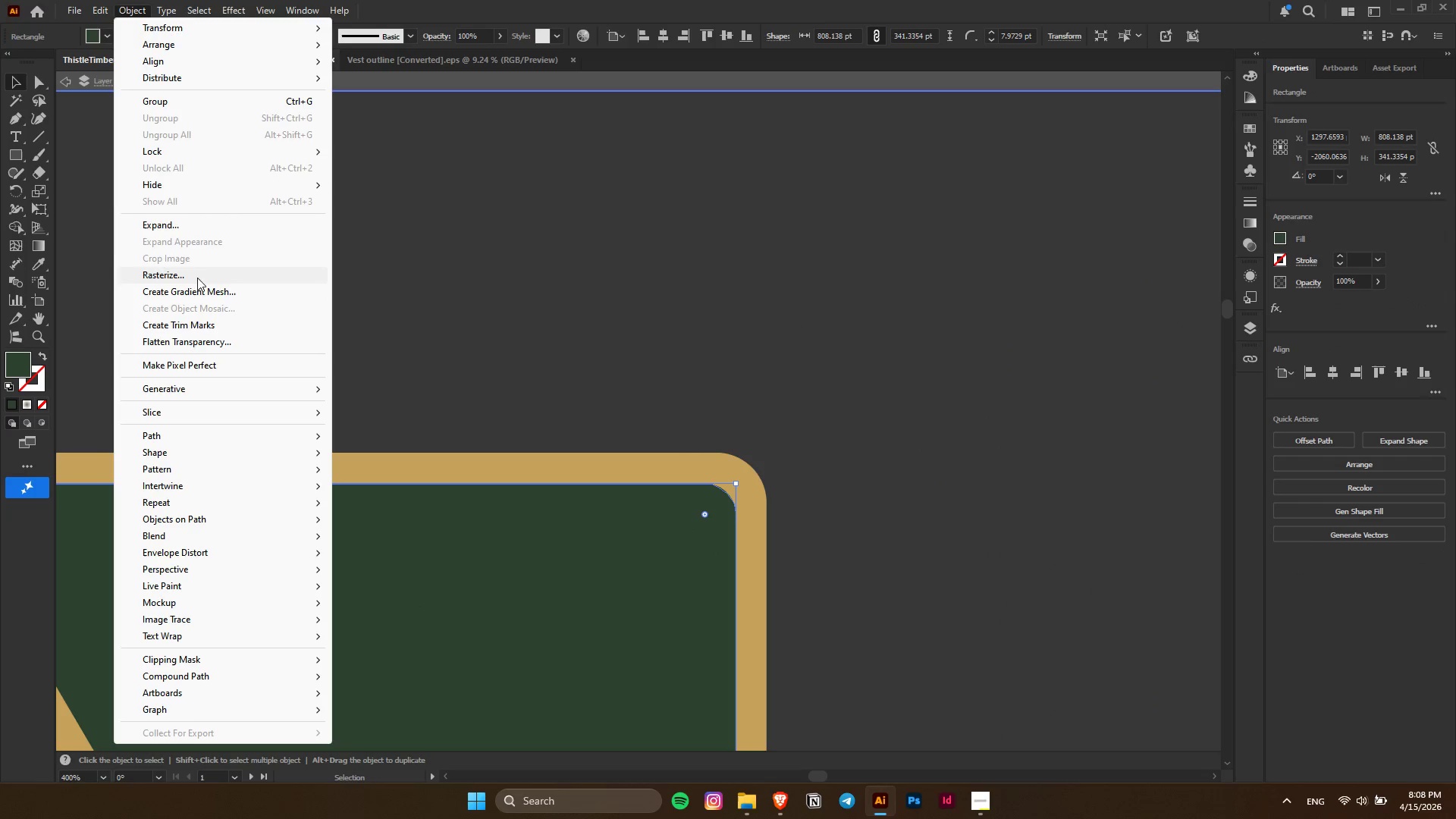 
left_click([188, 231])
 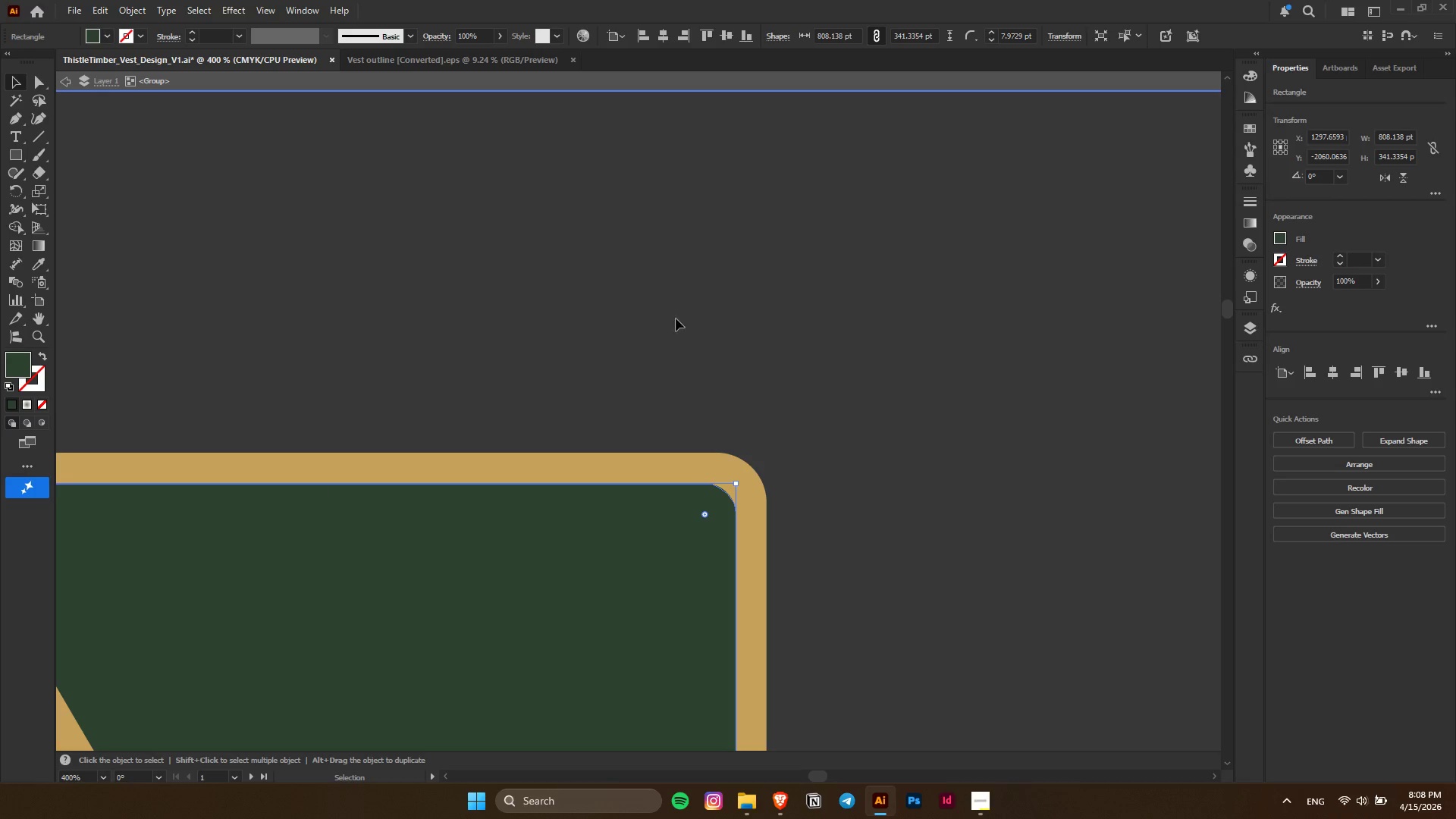 
left_click([696, 291])
 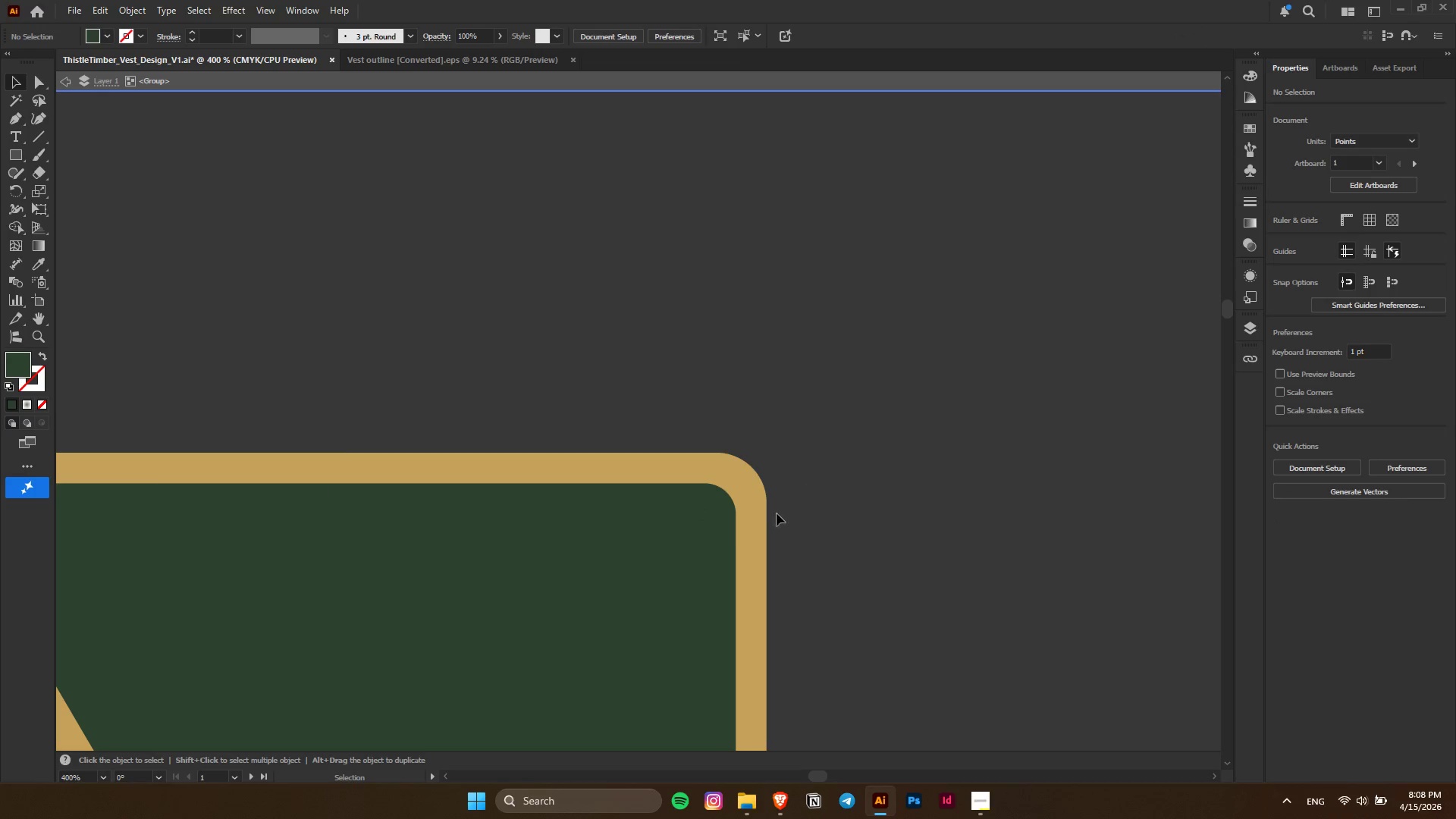 
left_click([695, 541])
 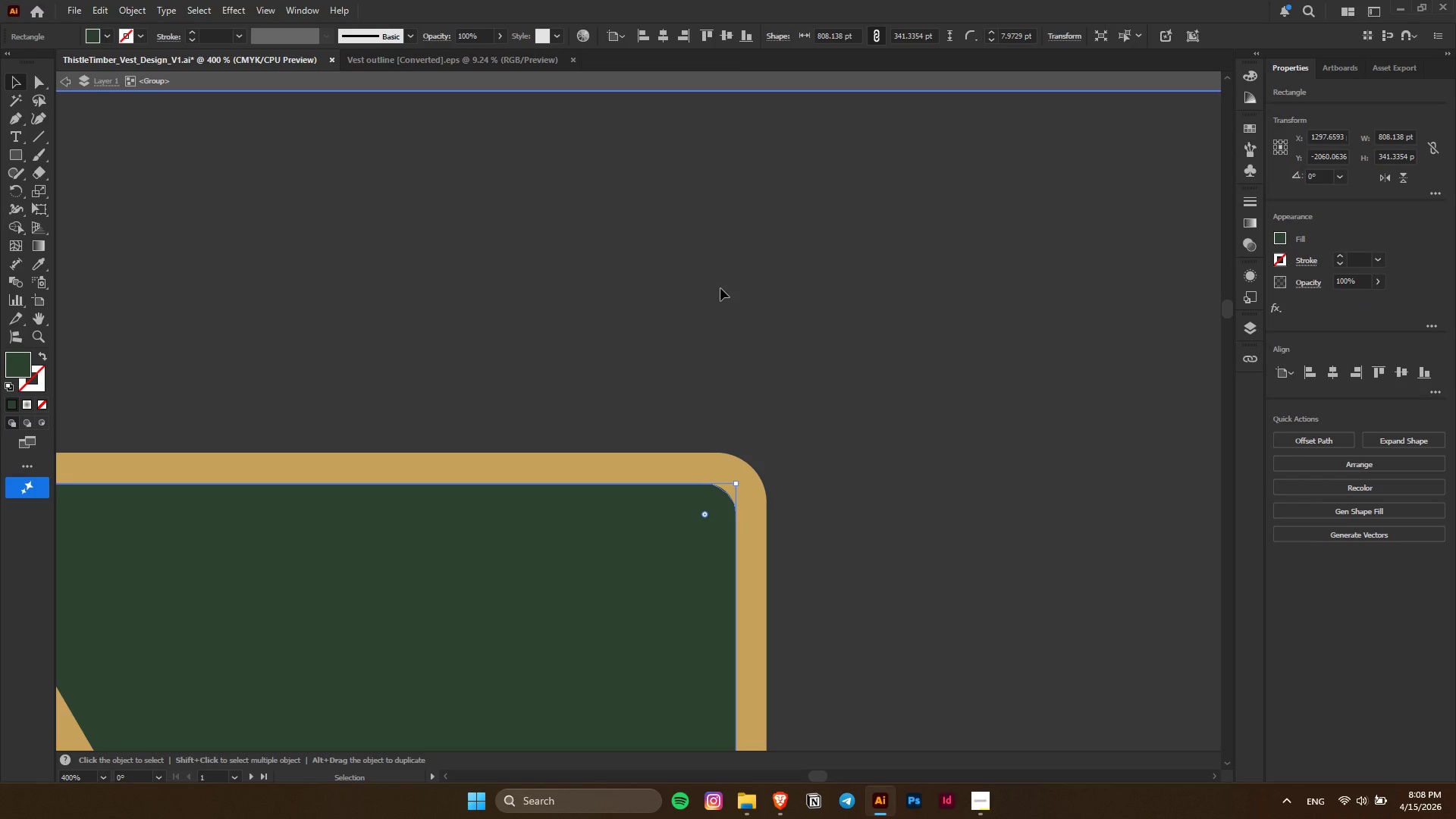 
left_click([720, 288])
 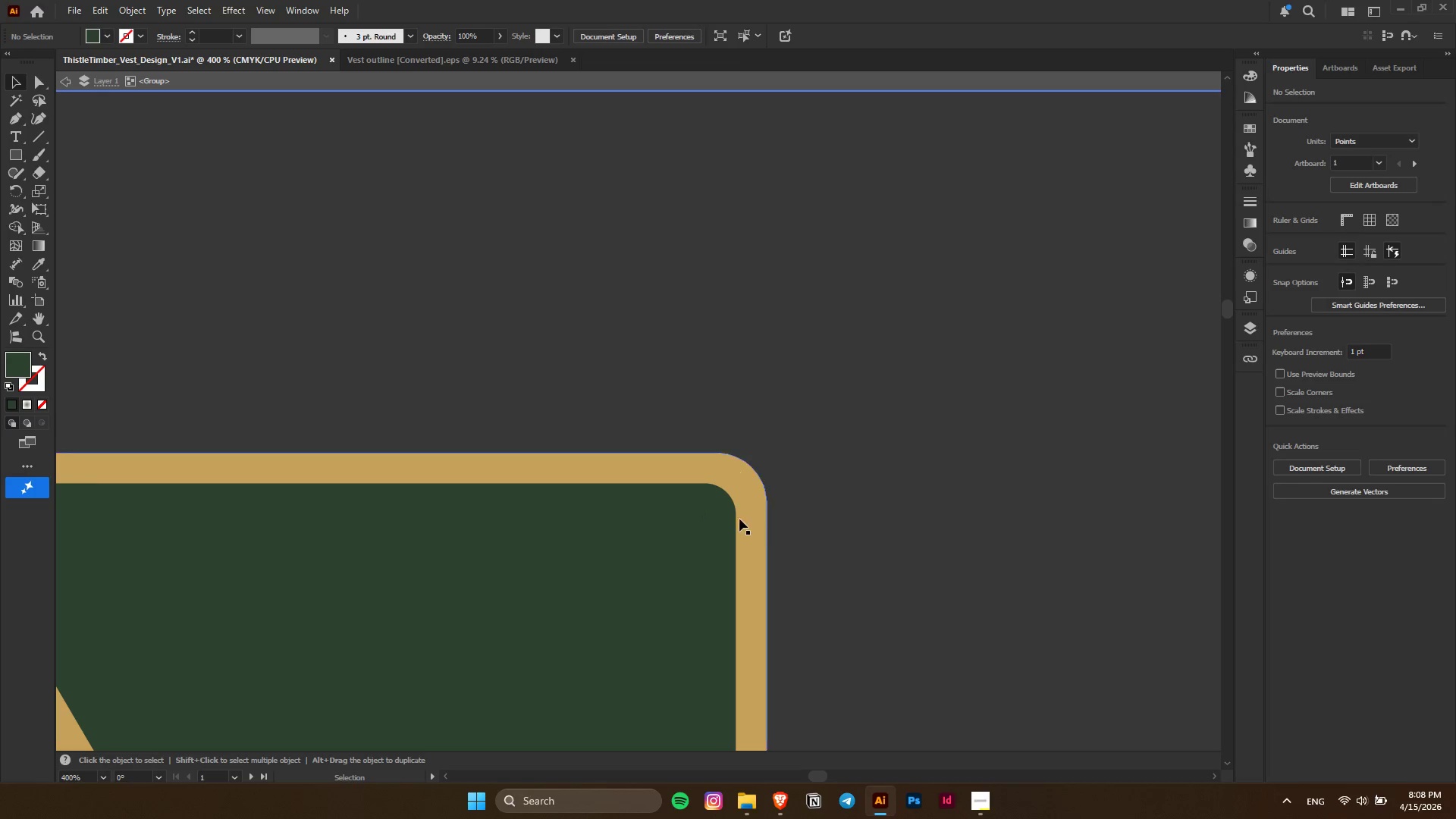 
double_click([739, 519])
 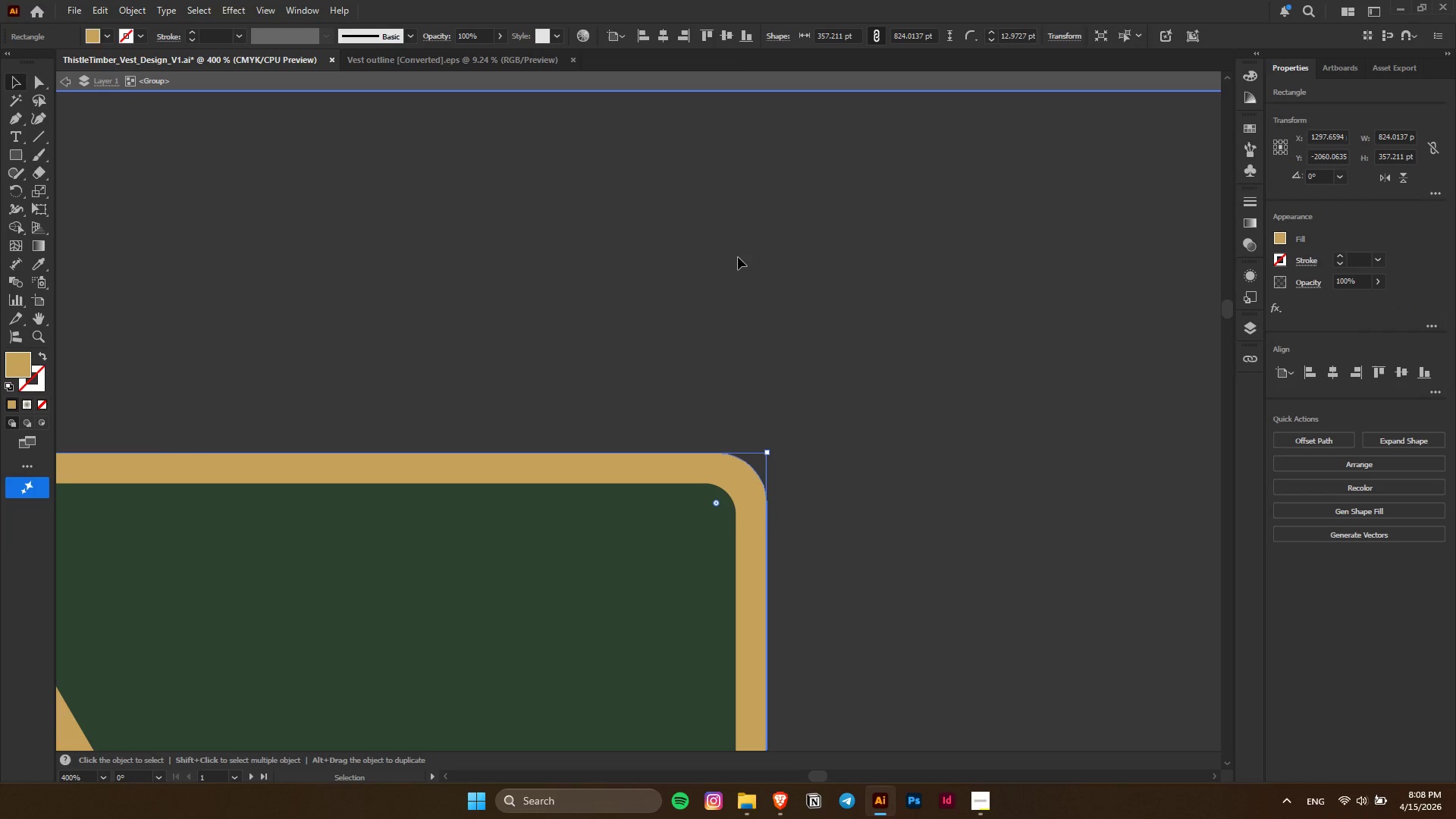 
key(A)
 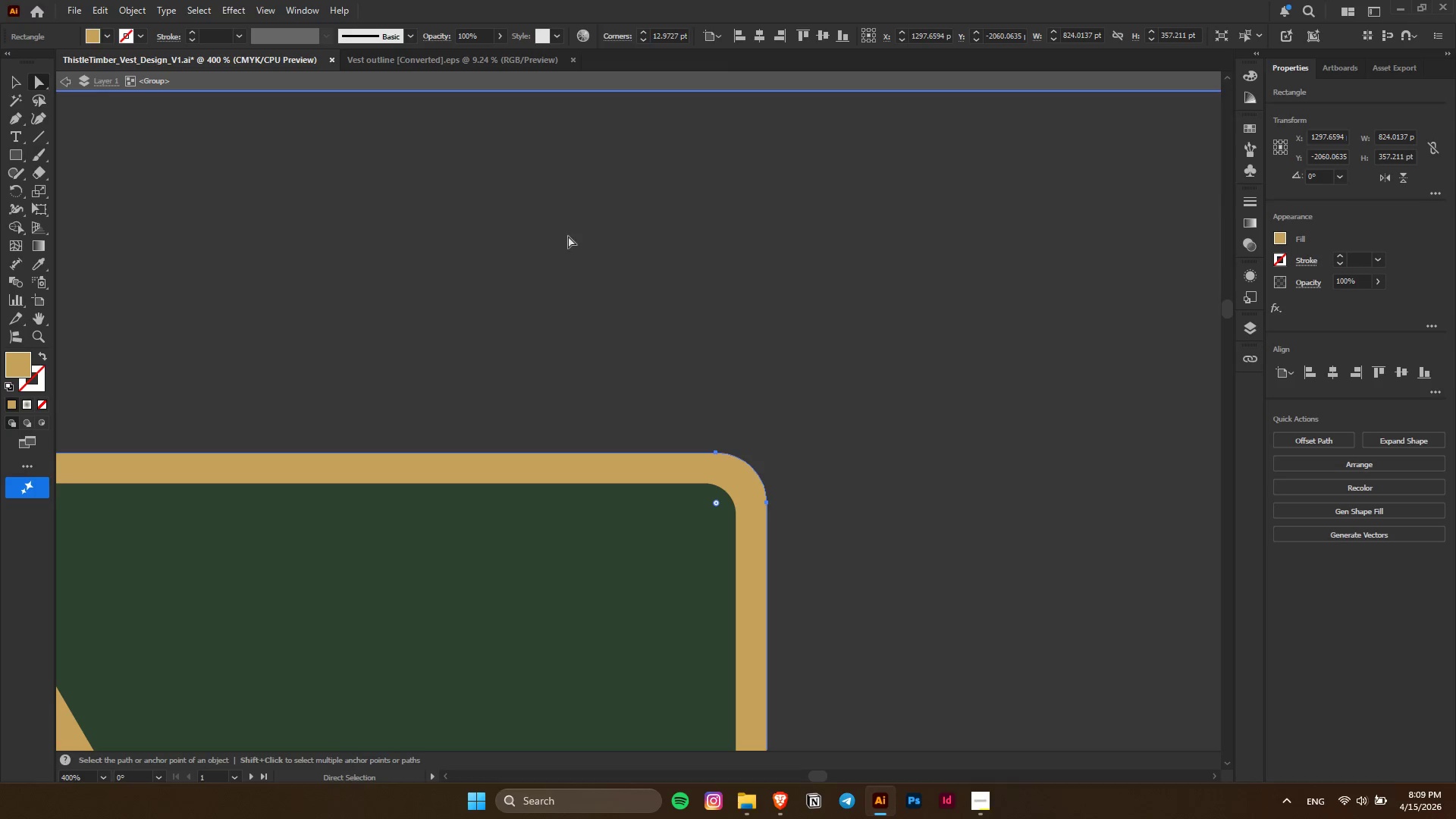 
double_click([668, 337])
 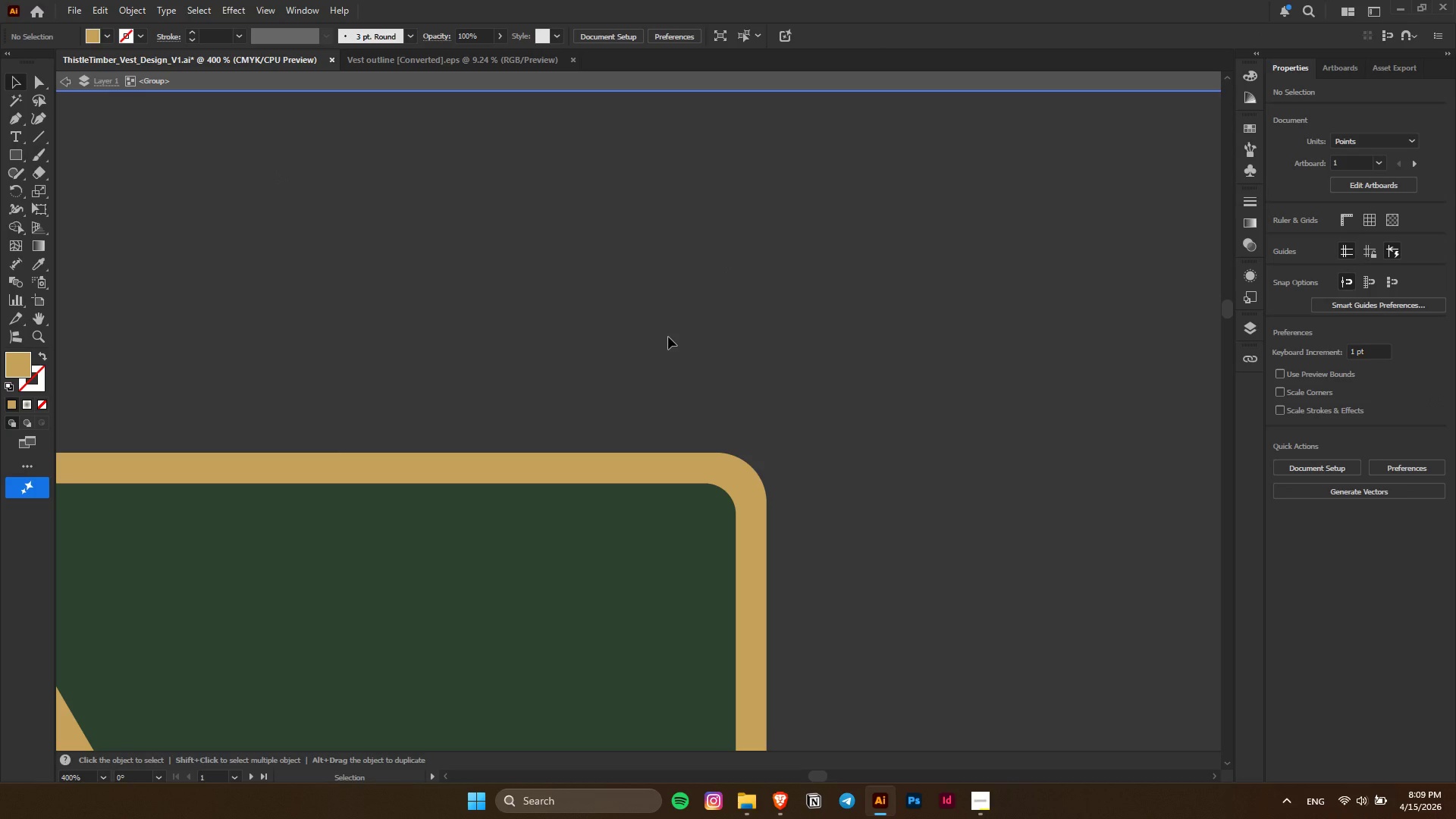 
key(Escape)
 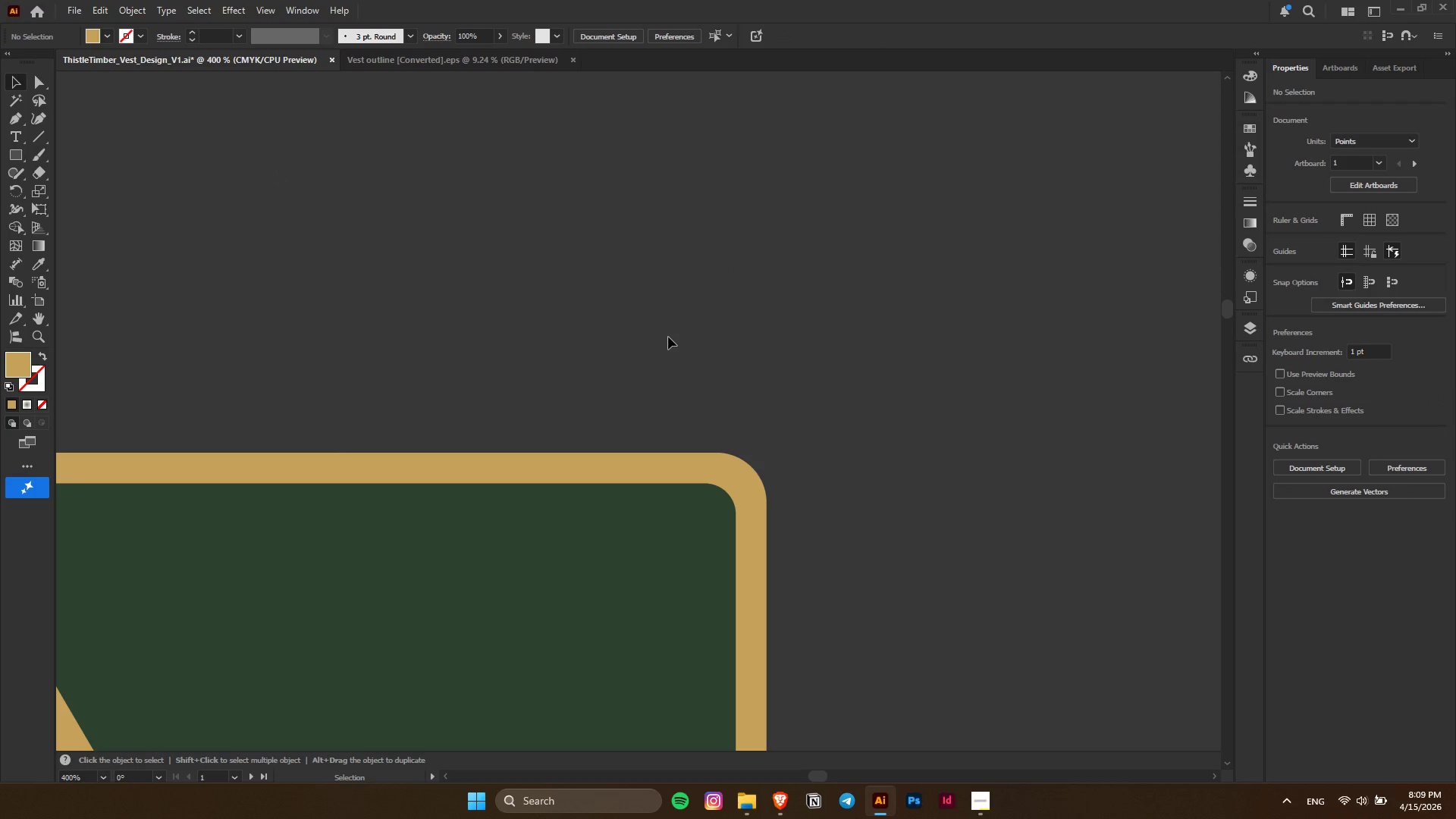 
hold_key(key=AltLeft, duration=0.75)
scroll: coordinate [668, 337], scroll_direction: down, amount: 6.0
 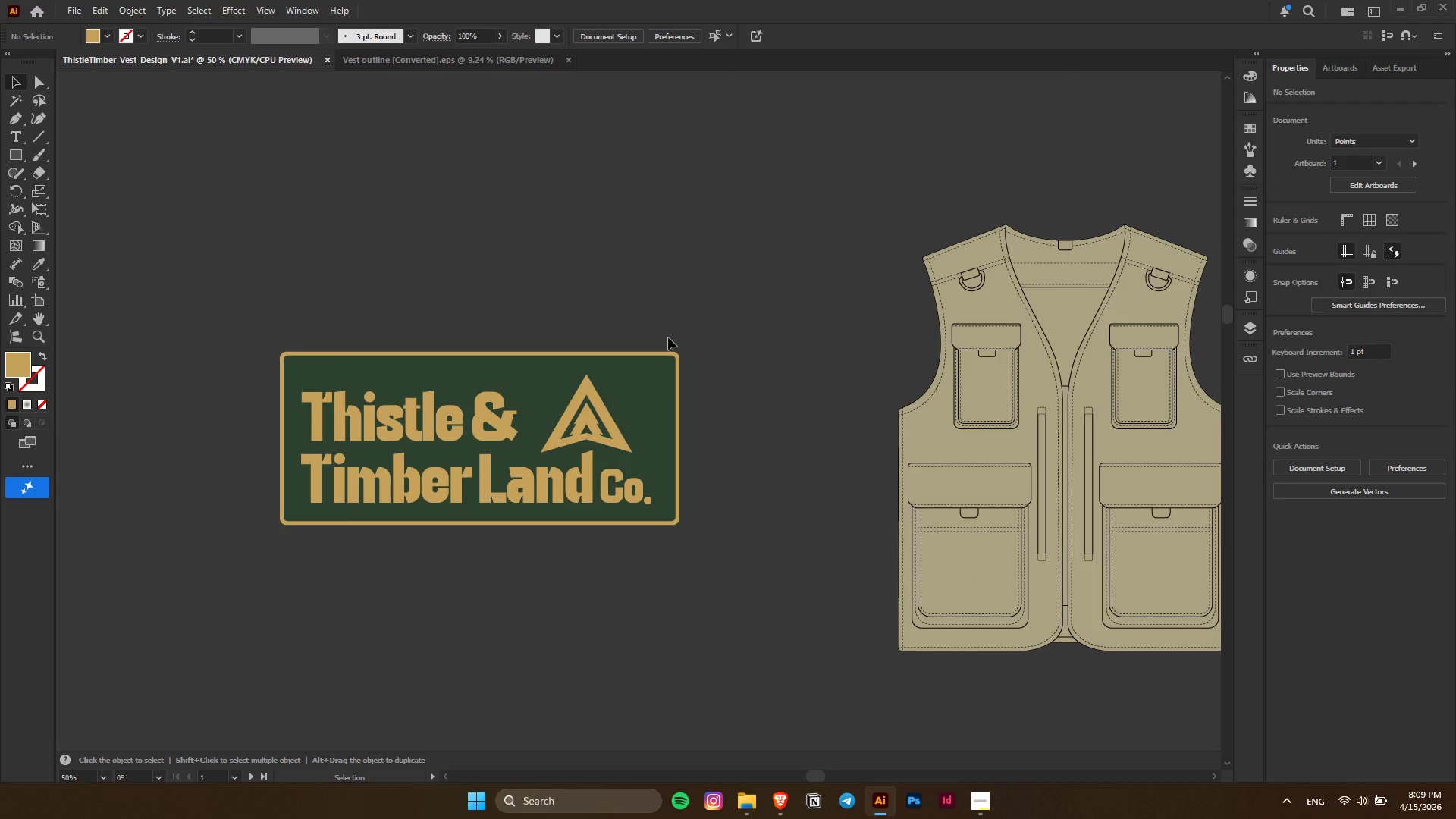 
key(Shift+ShiftLeft)
 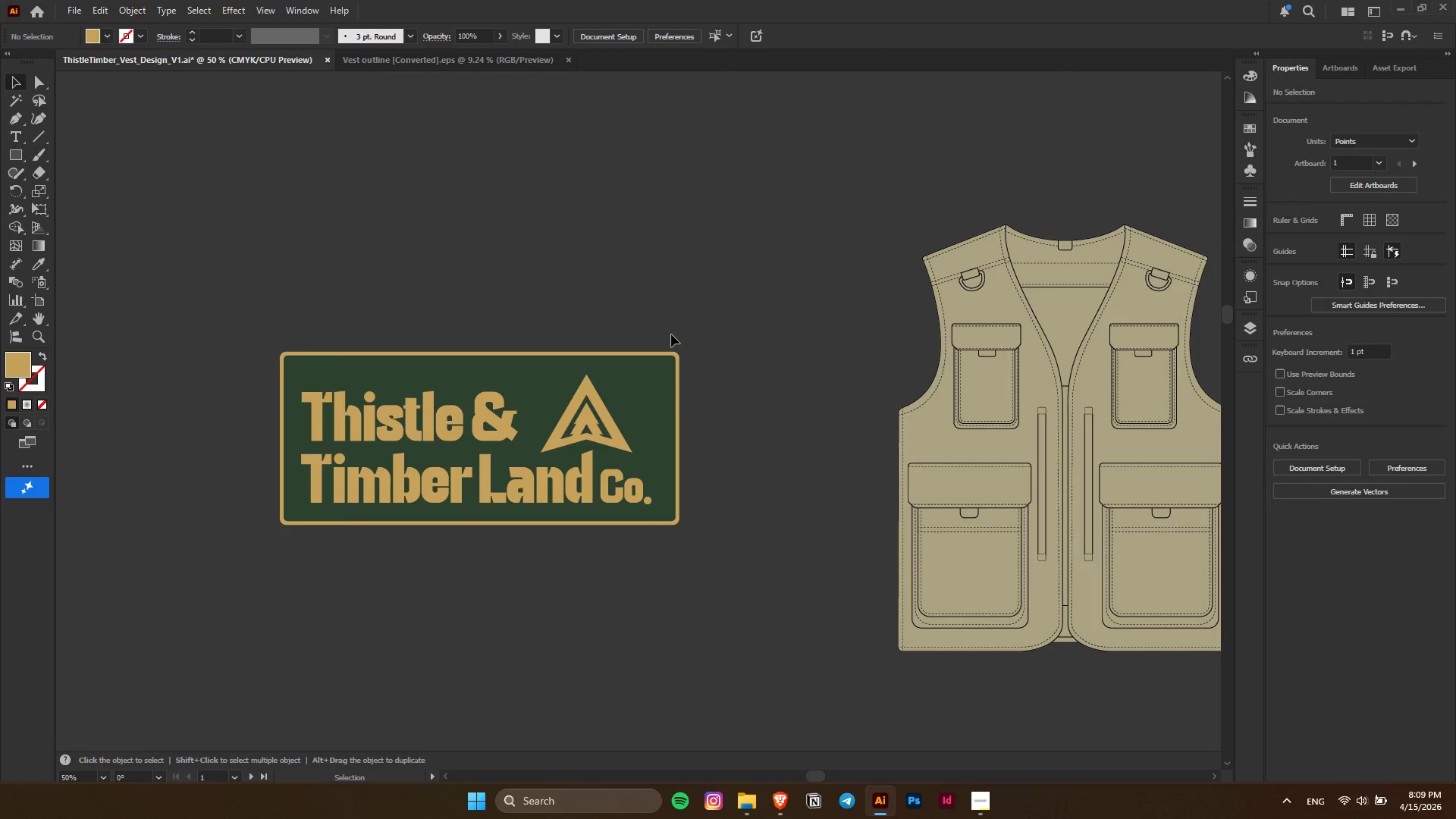 
hold_key(key=AltLeft, duration=0.47)
scroll: coordinate [658, 347], scroll_direction: up, amount: 2.0
 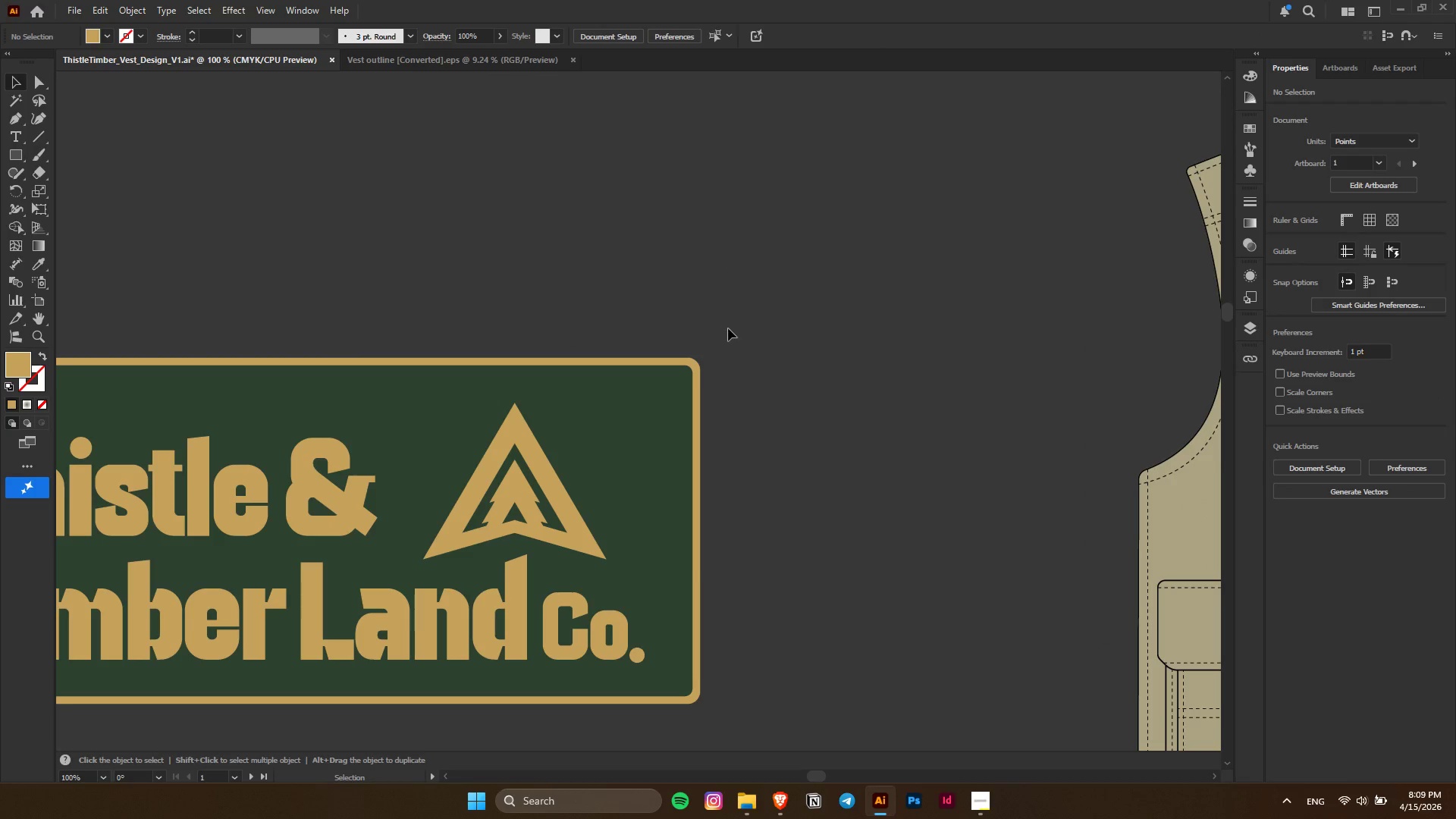 
hold_key(key=ControlLeft, duration=0.5)
 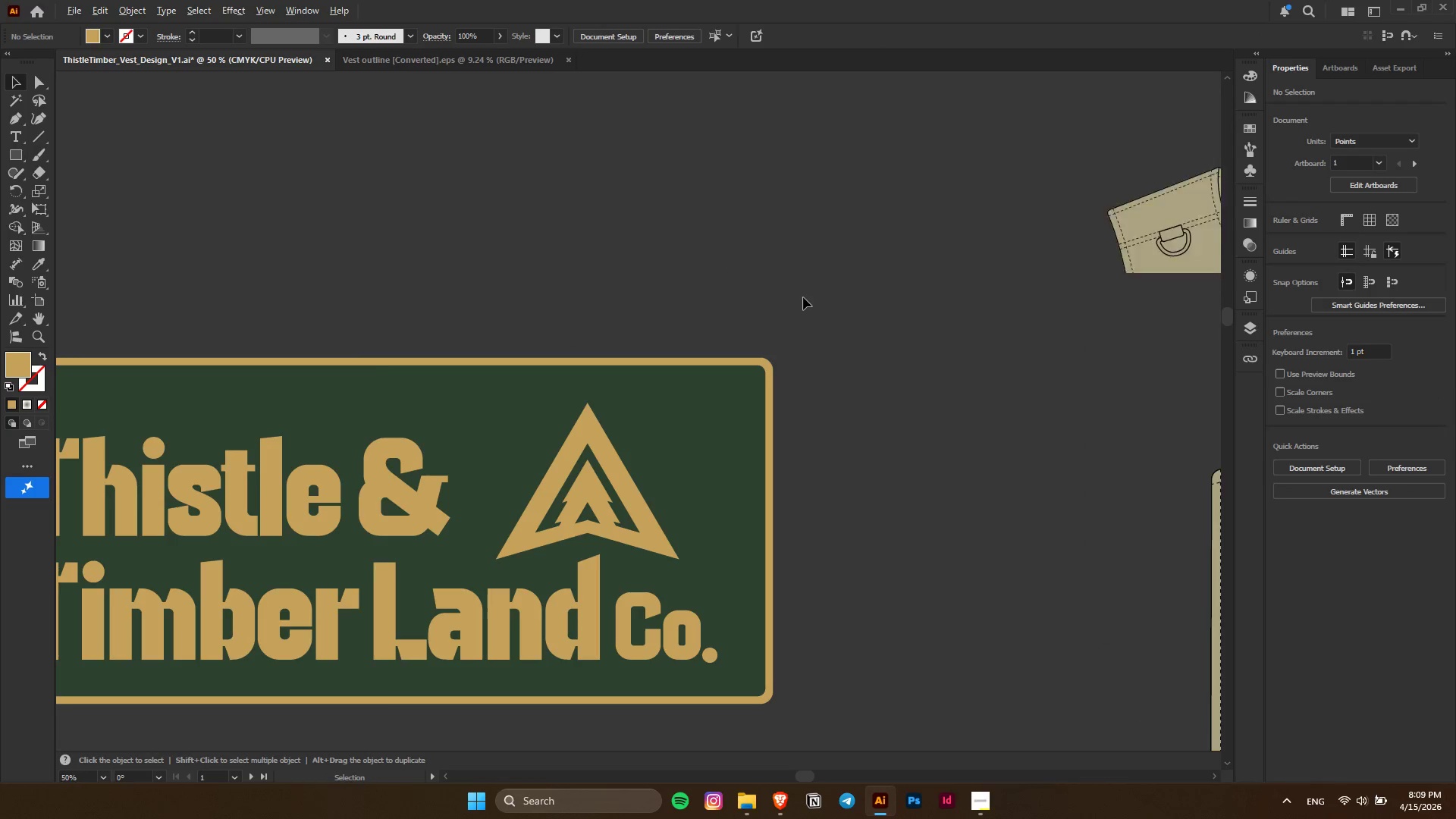 
left_click([803, 296])
 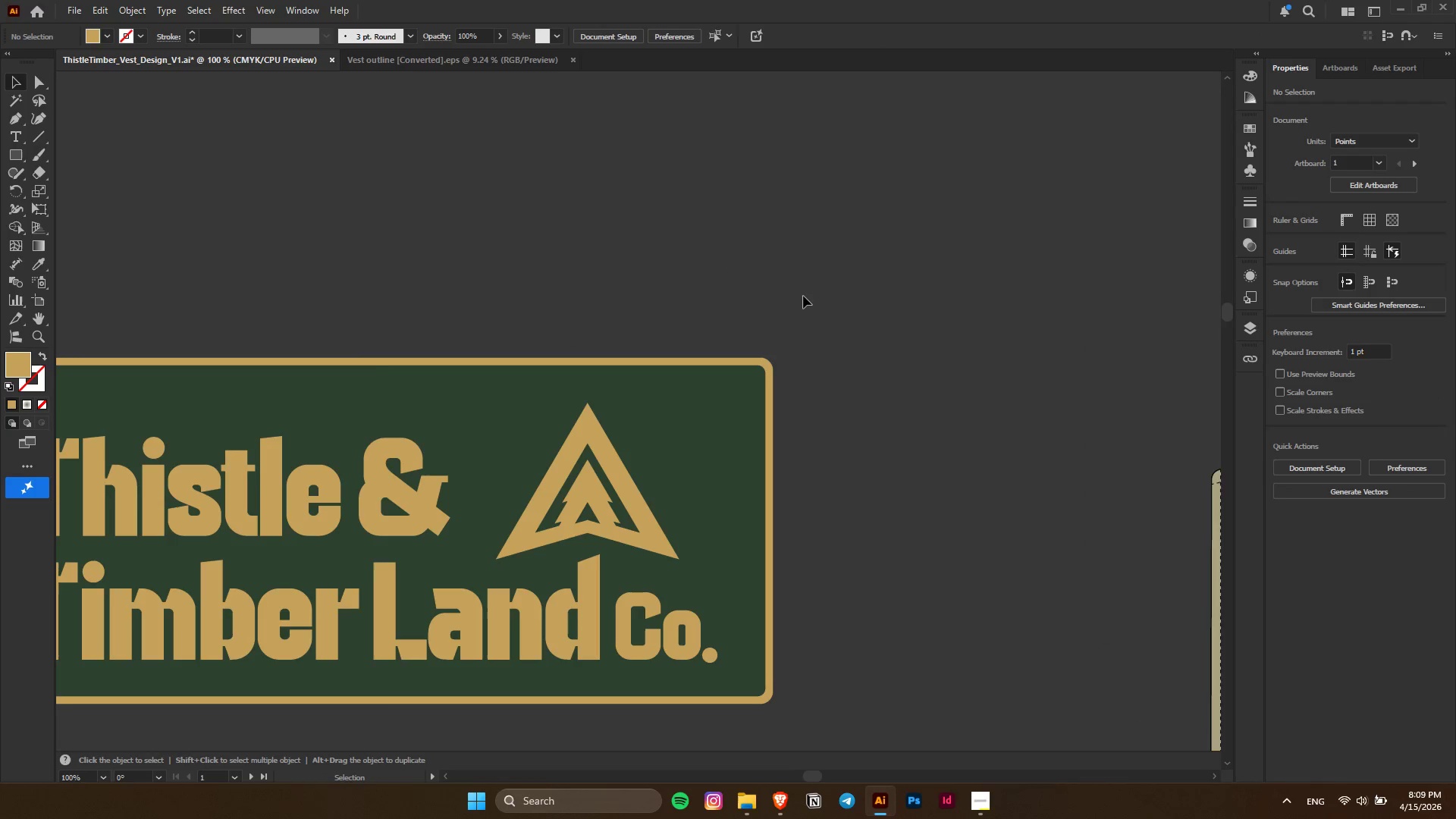 
scroll: coordinate [728, 328], scroll_direction: up, amount: 4.0
 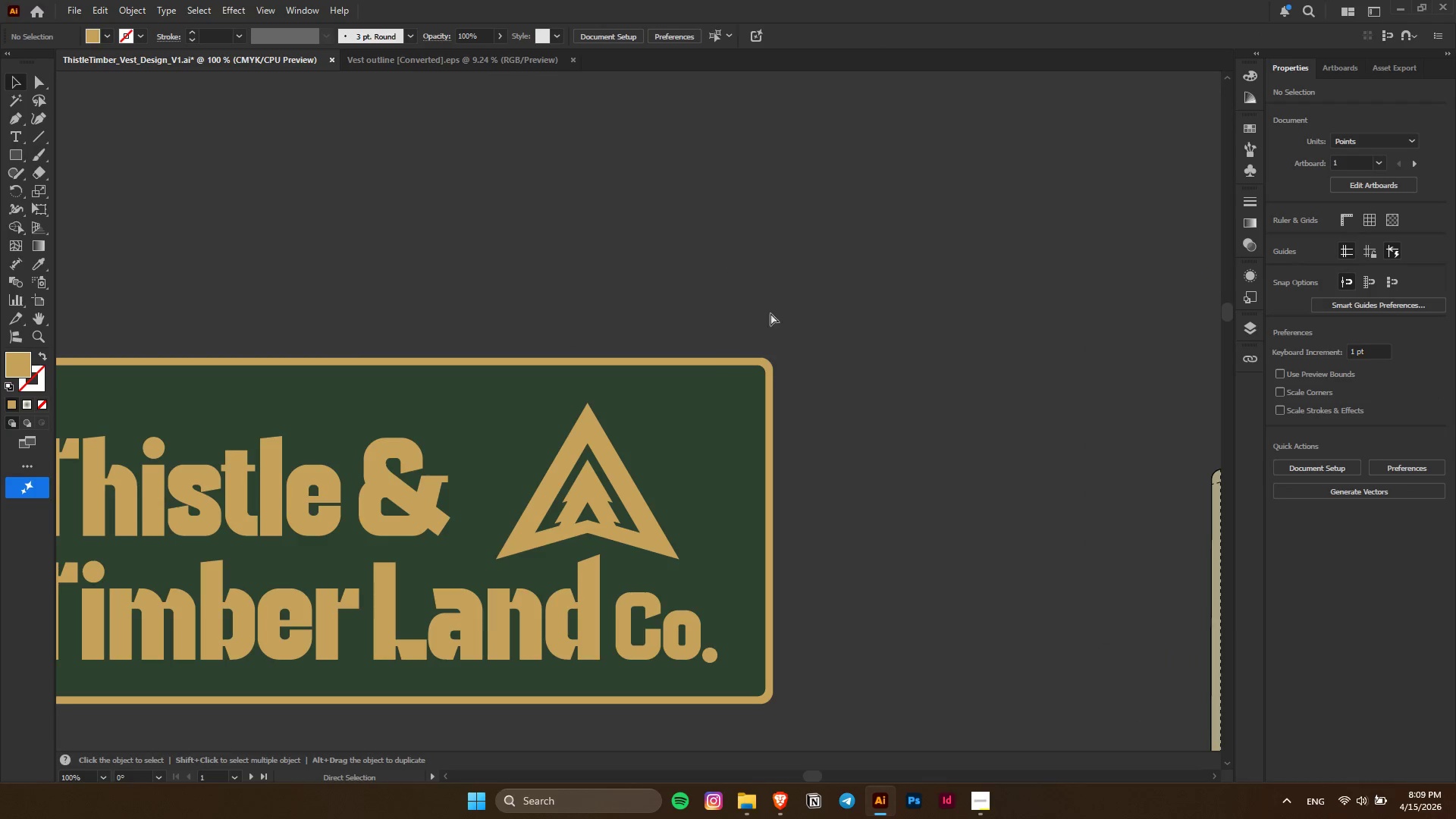 
key(Alt+AltLeft)
 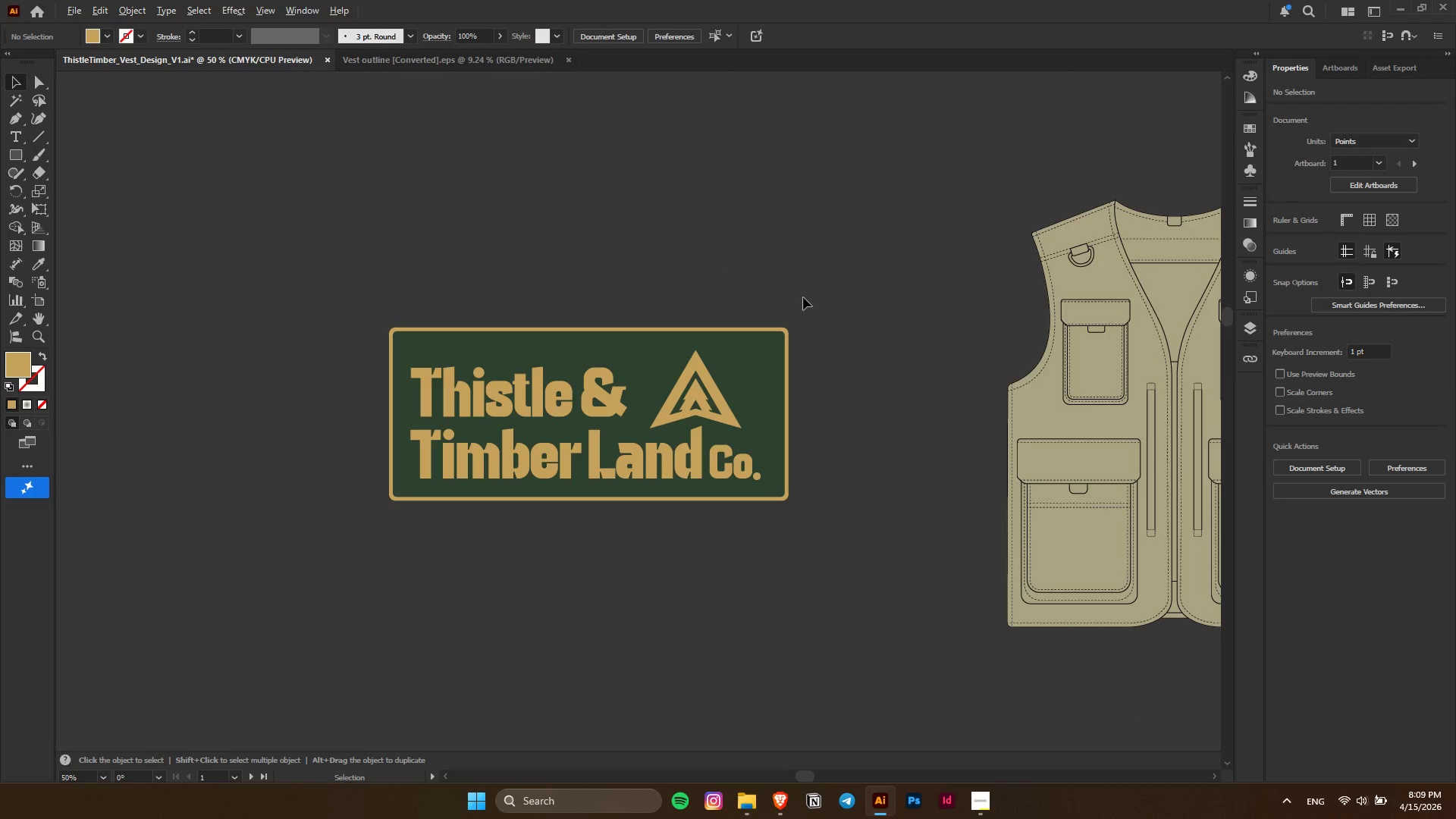 
scroll: coordinate [803, 297], scroll_direction: down, amount: 2.0
 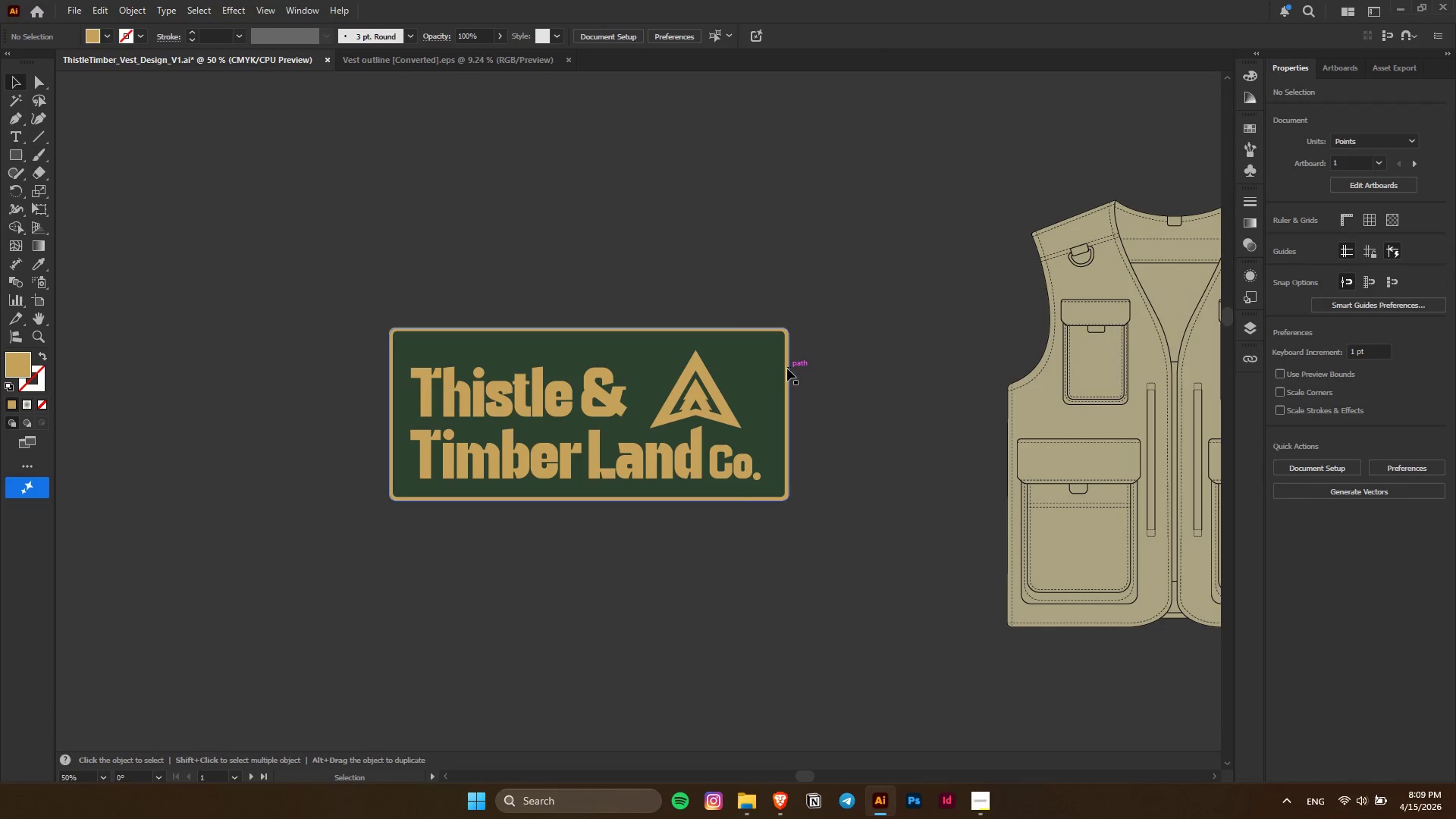 
key(Alt+AltLeft)
 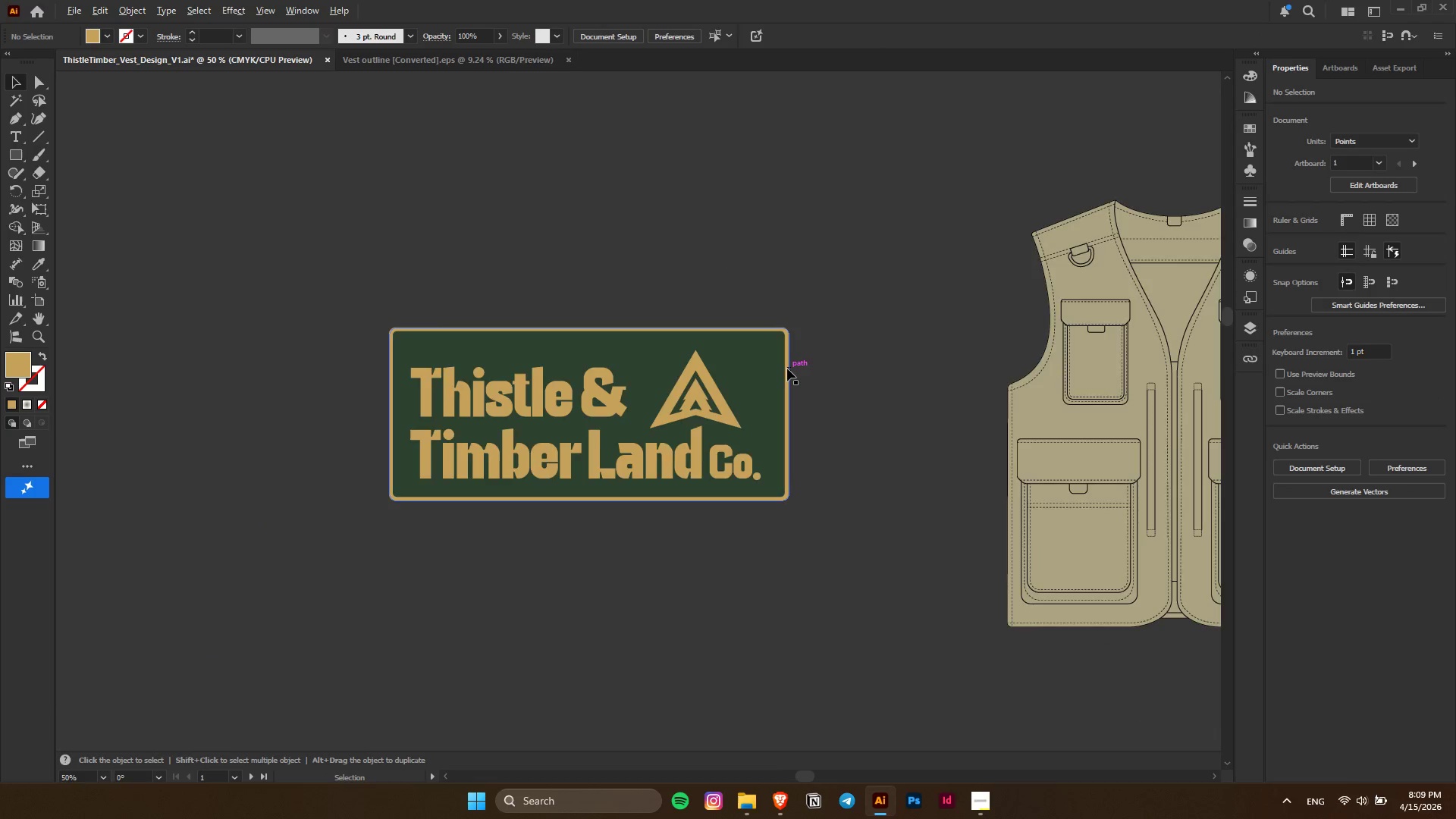 
scroll: coordinate [787, 369], scroll_direction: up, amount: 2.0
 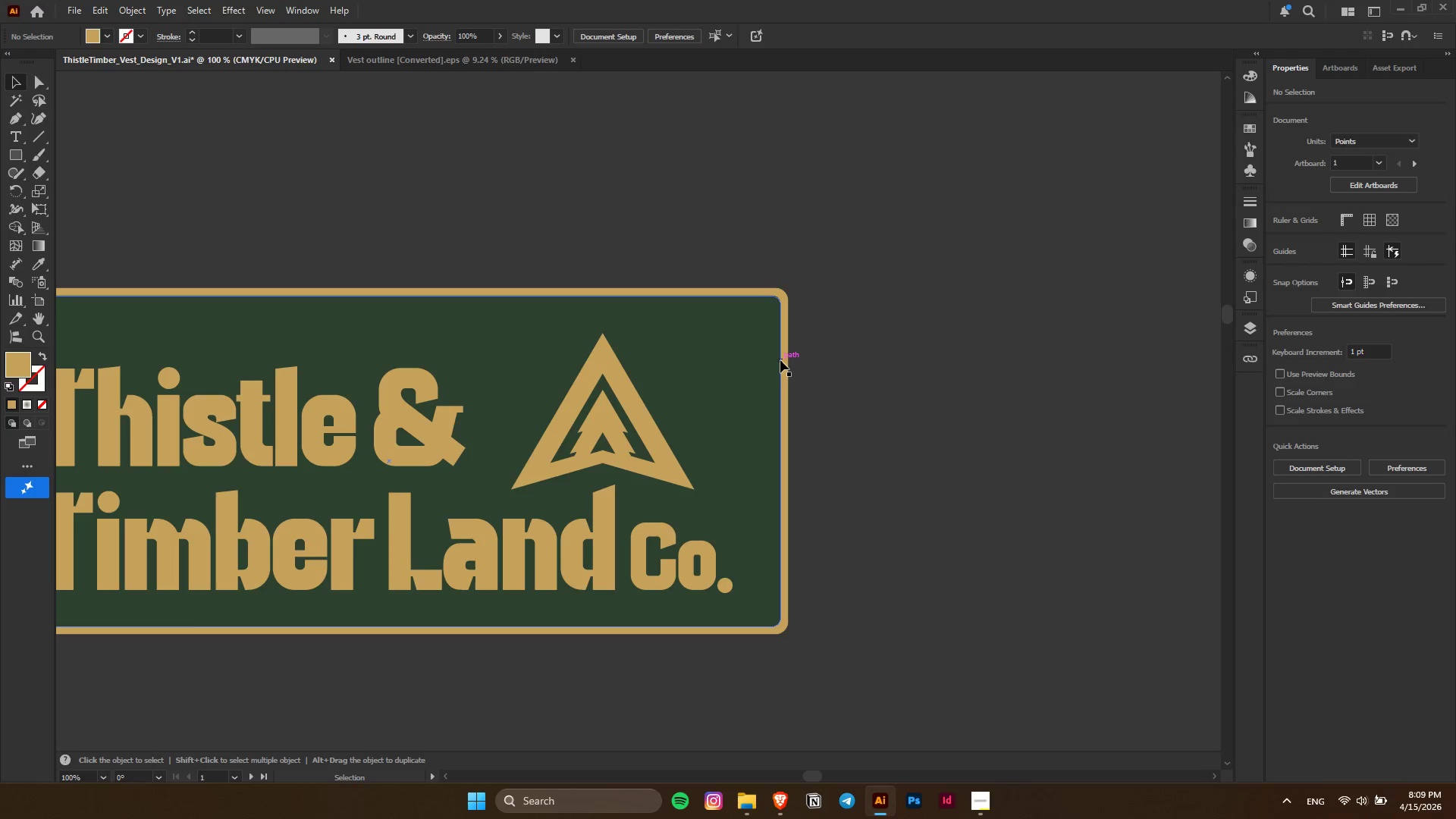 
double_click([780, 360])
 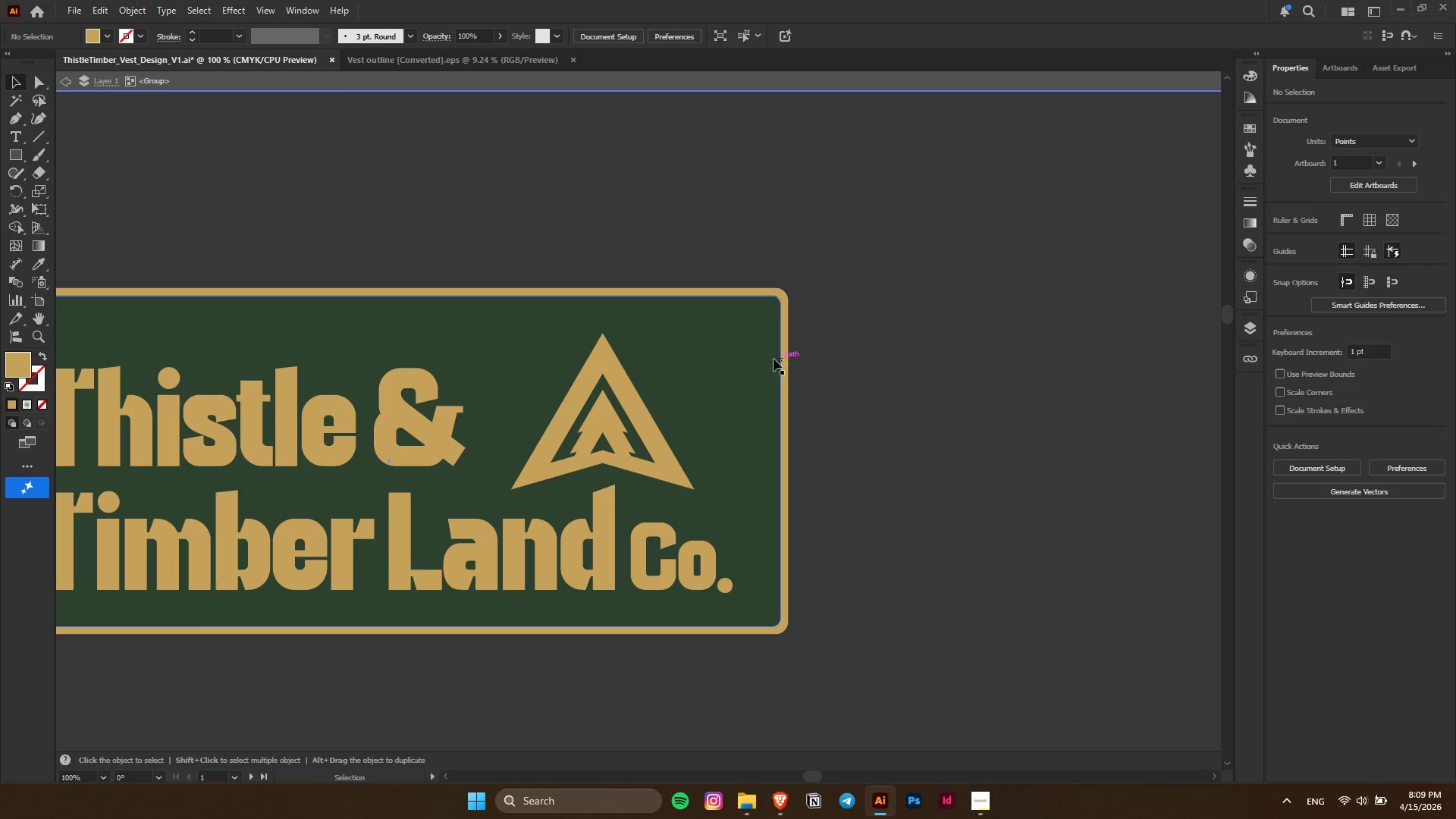 
left_click_drag(start_coordinate=[773, 359], to_coordinate=[748, 361])
 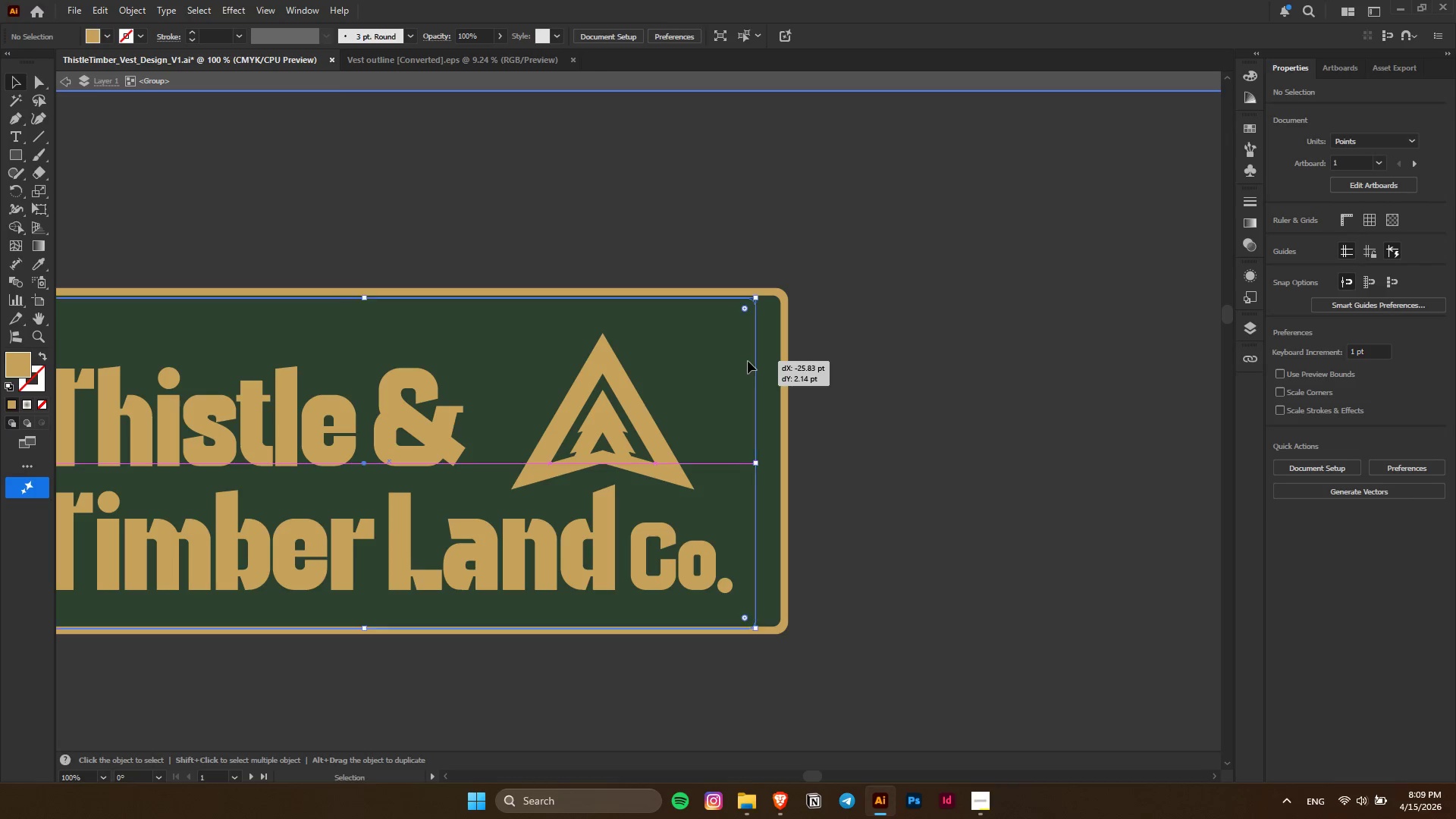 
key(Control+Z)
 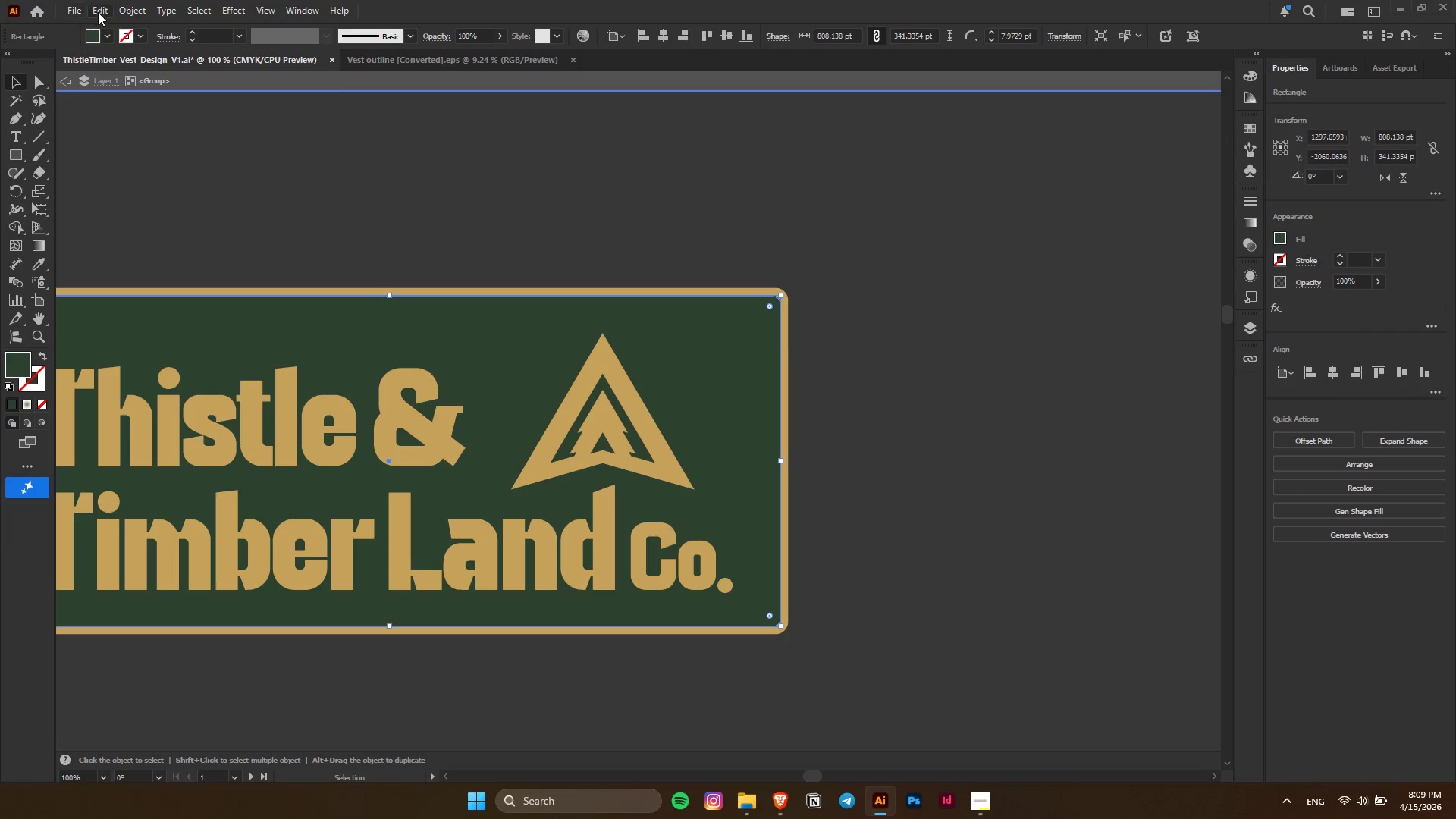 
left_click([122, 11])
 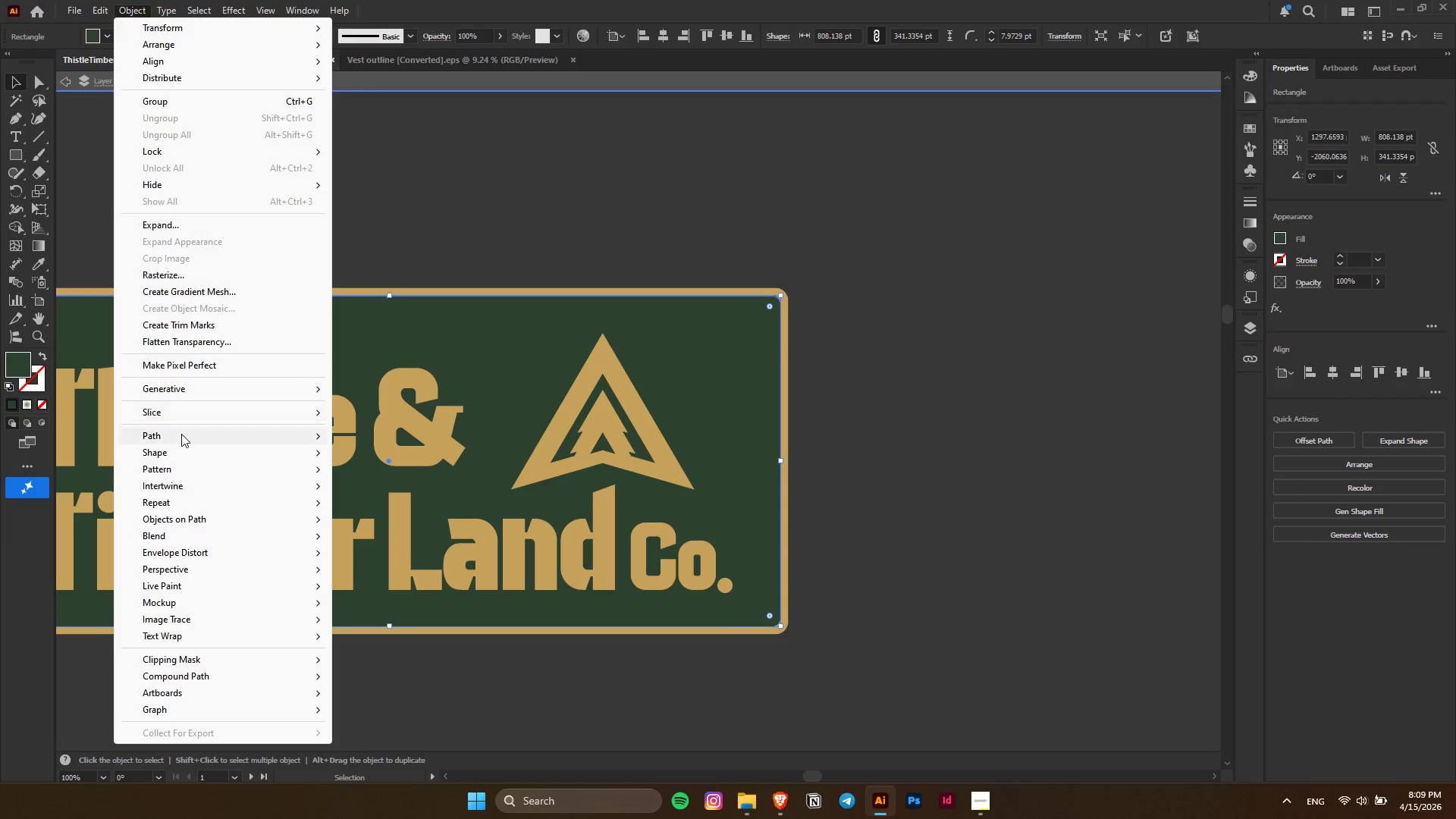 
left_click([181, 434])
 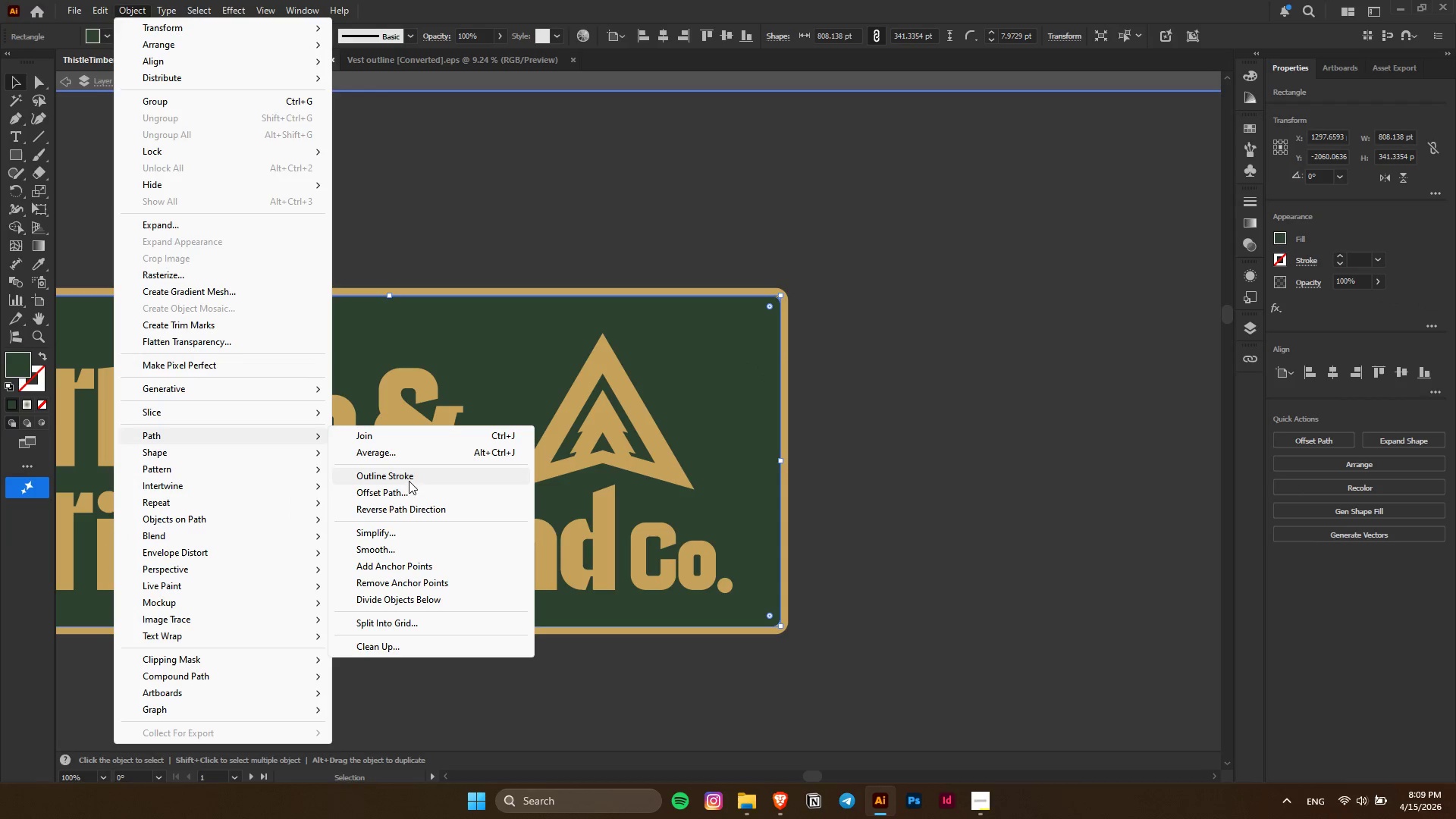 
left_click([408, 489])
 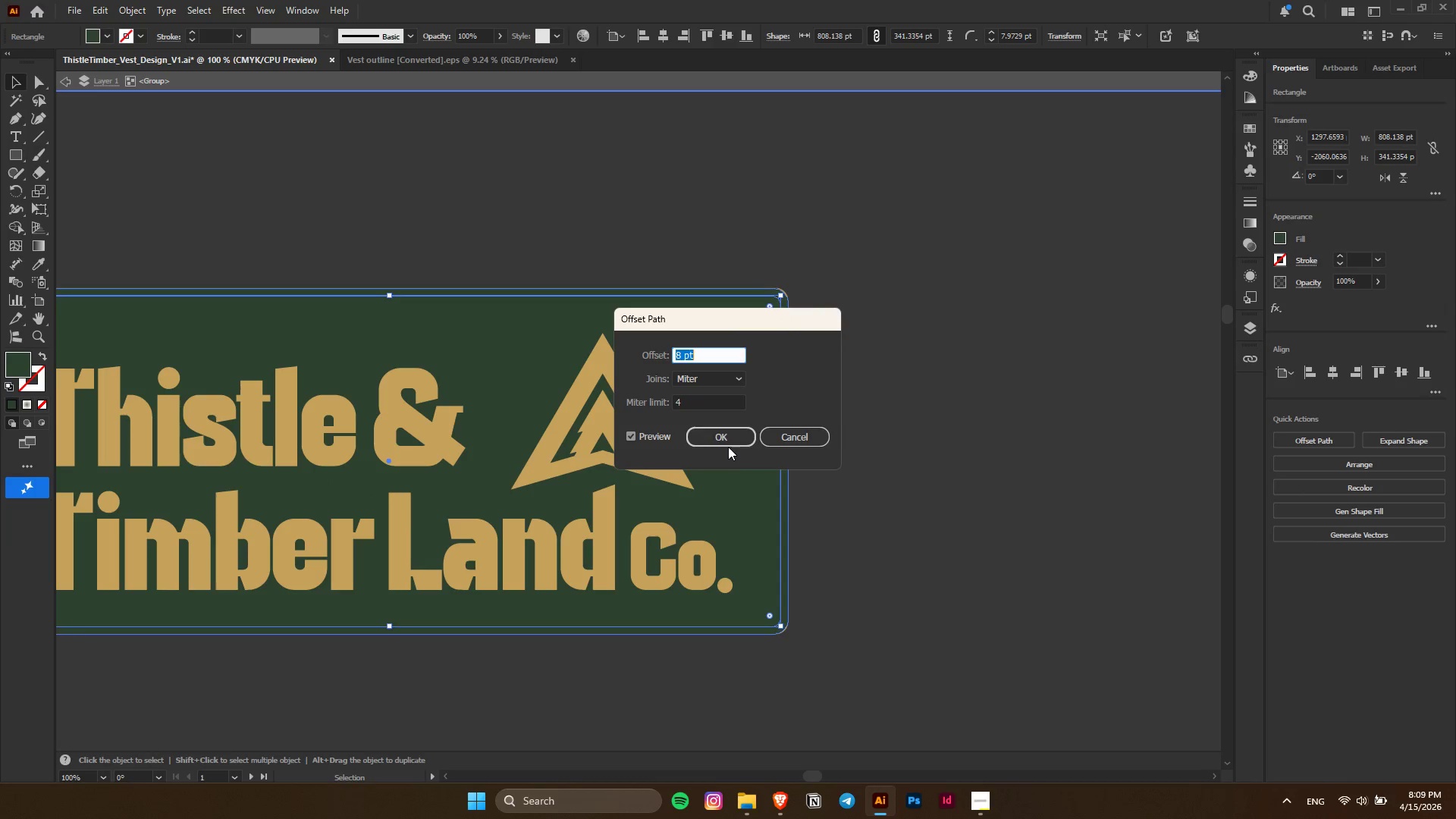 
scroll: coordinate [717, 359], scroll_direction: down, amount: 4.0
 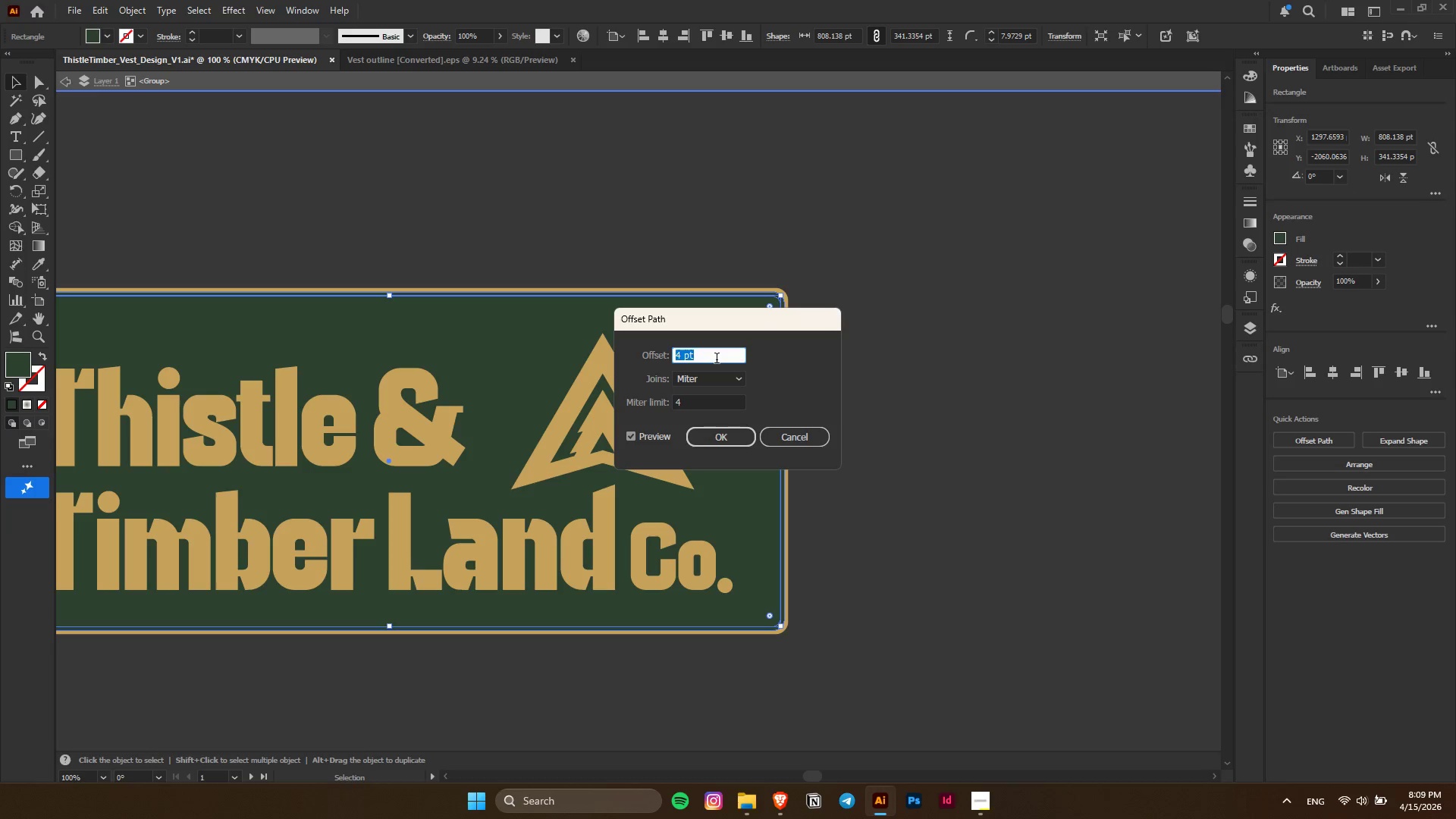 
scroll: coordinate [717, 359], scroll_direction: up, amount: 1.0
 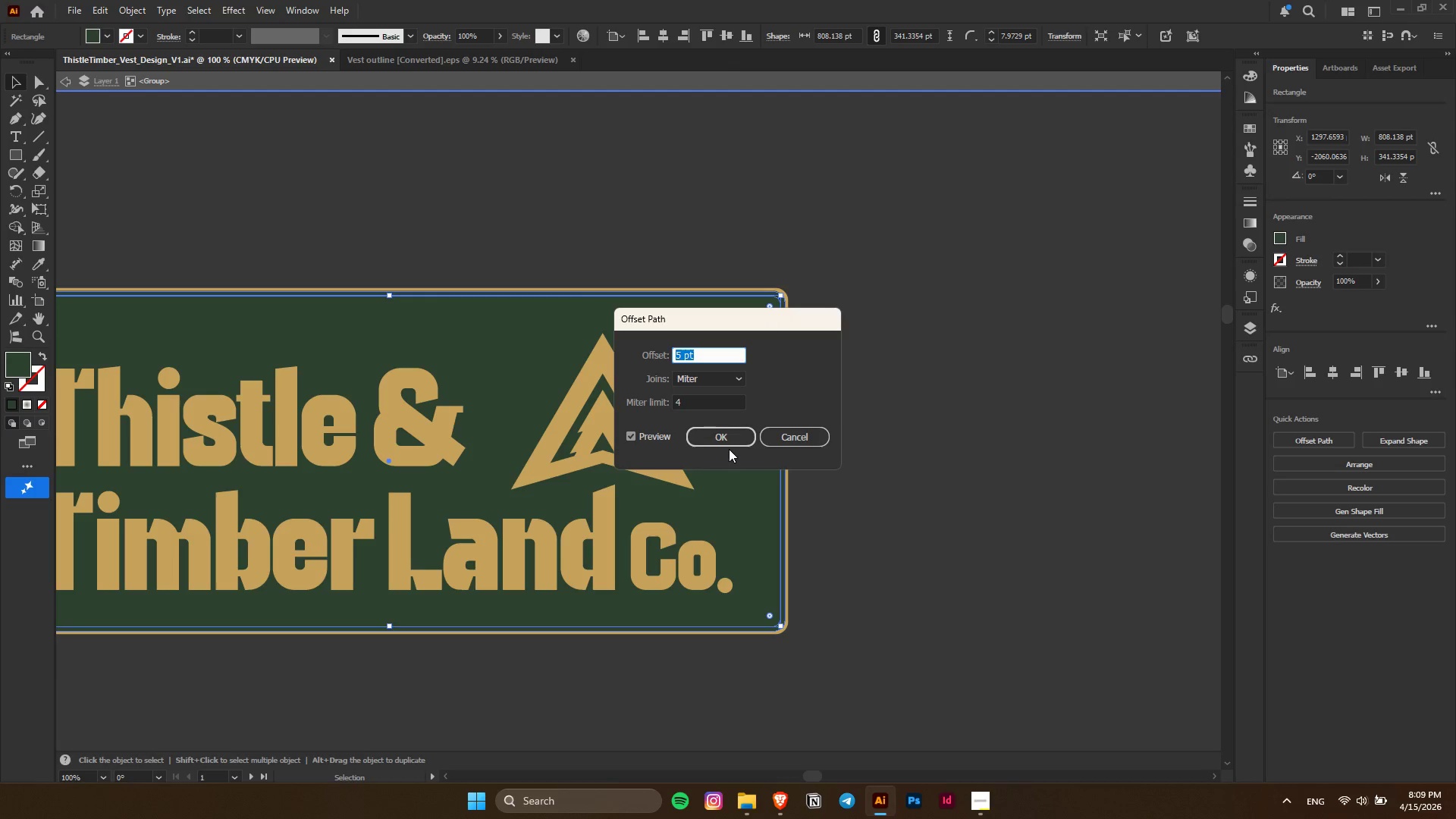 
left_click([729, 445])
 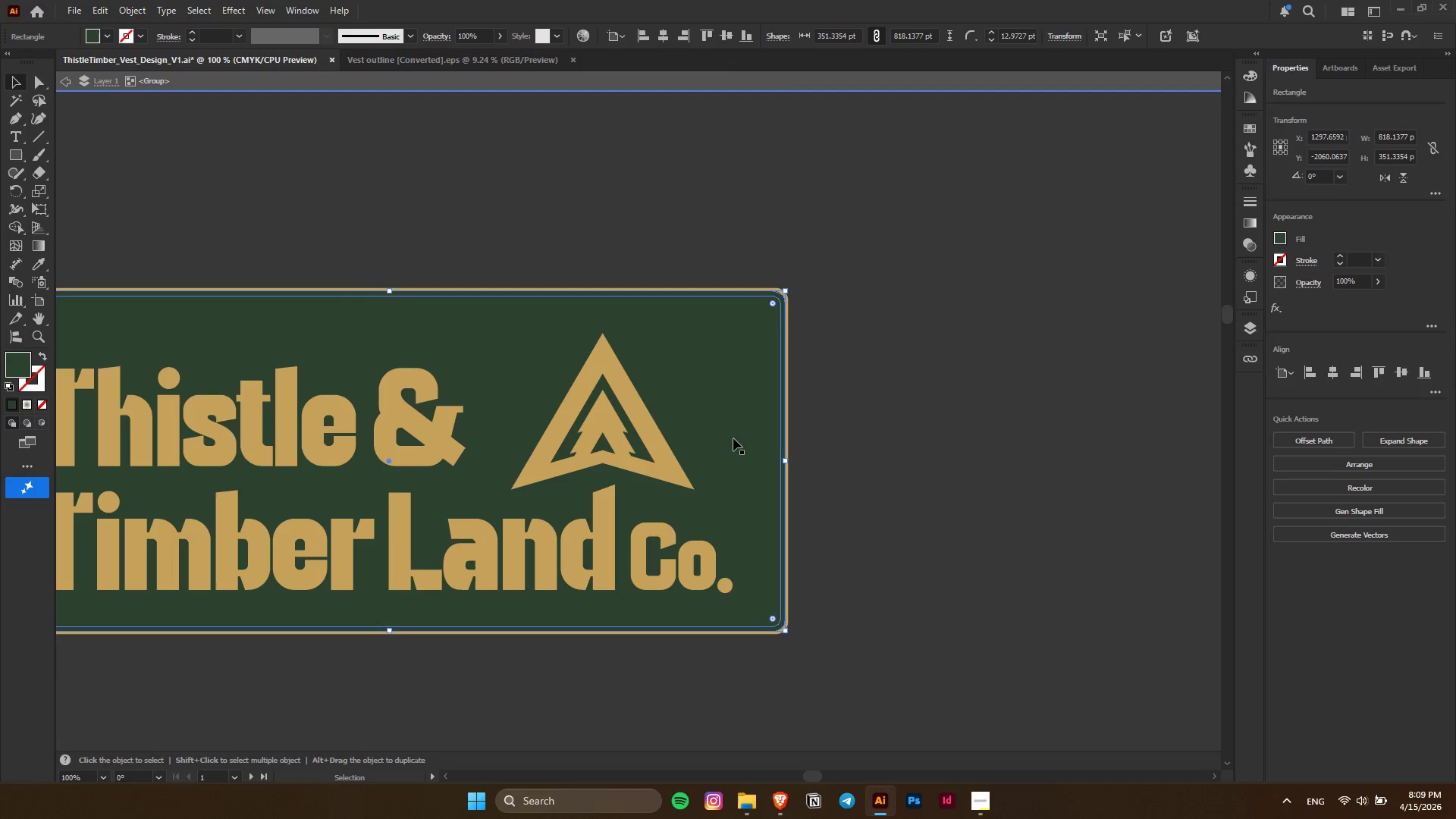 
hold_key(key=AltLeft, duration=0.31)
scroll: coordinate [827, 336], scroll_direction: up, amount: 2.0
 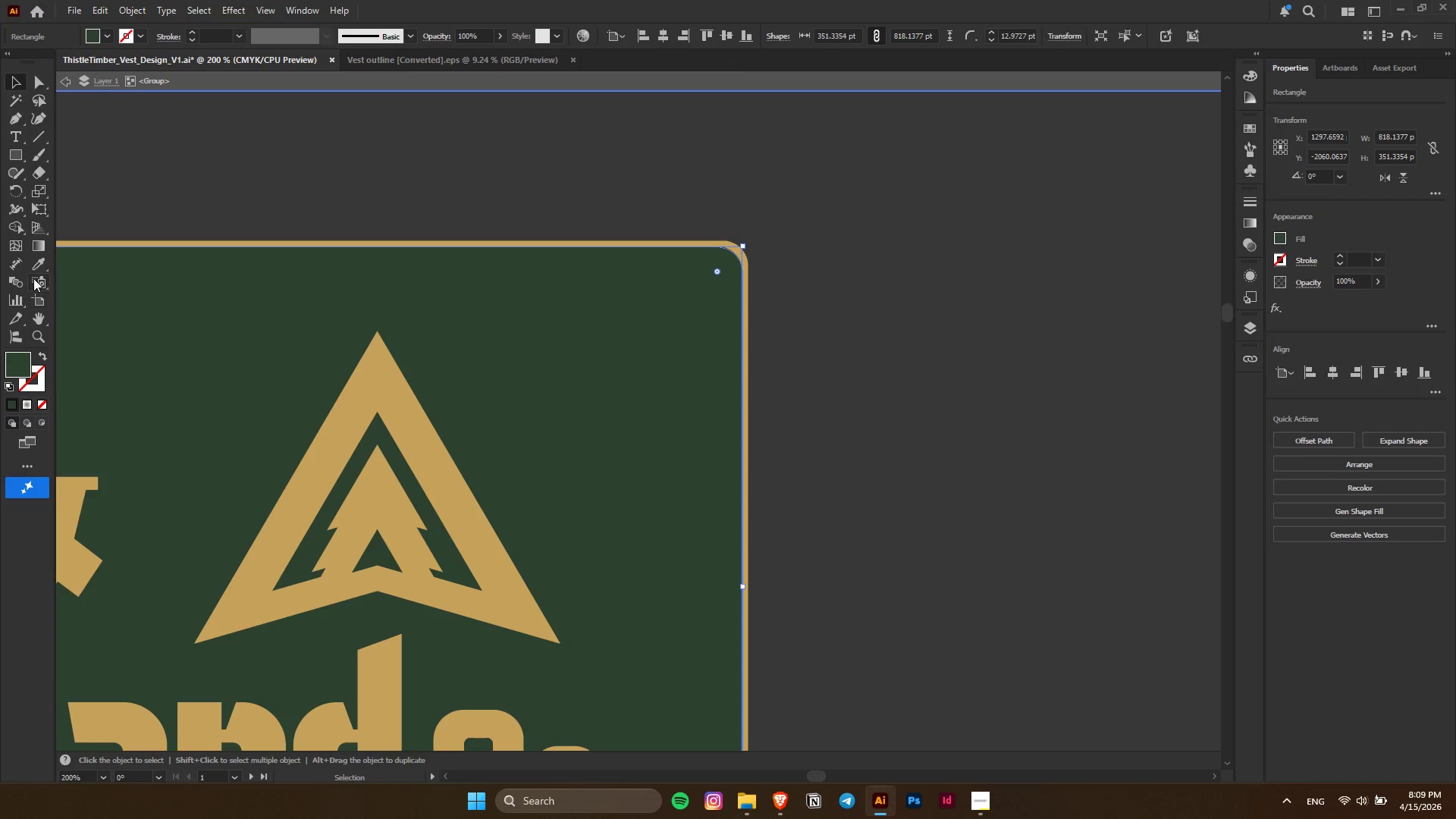 
left_click([36, 259])
 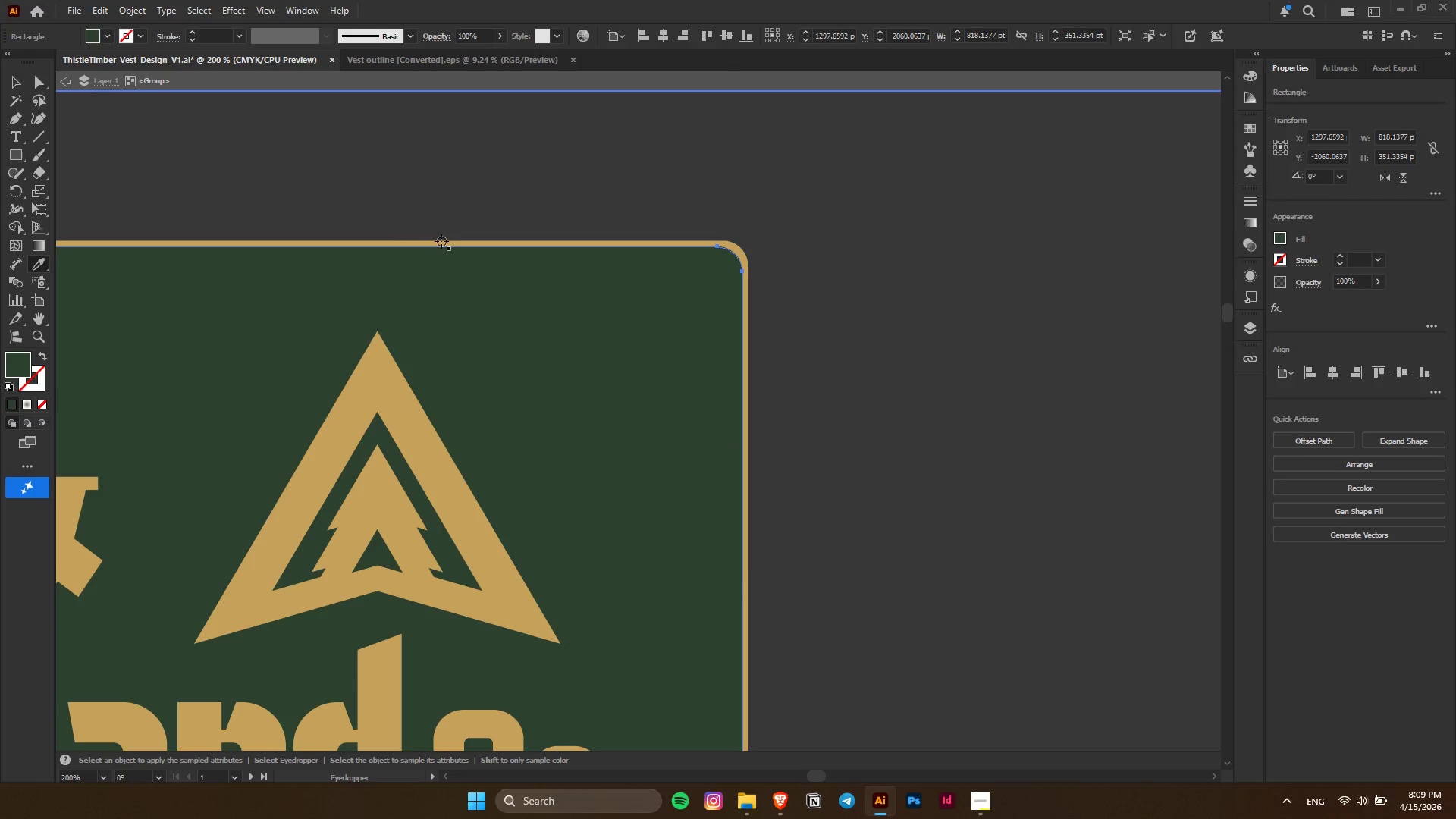 
left_click([441, 242])
 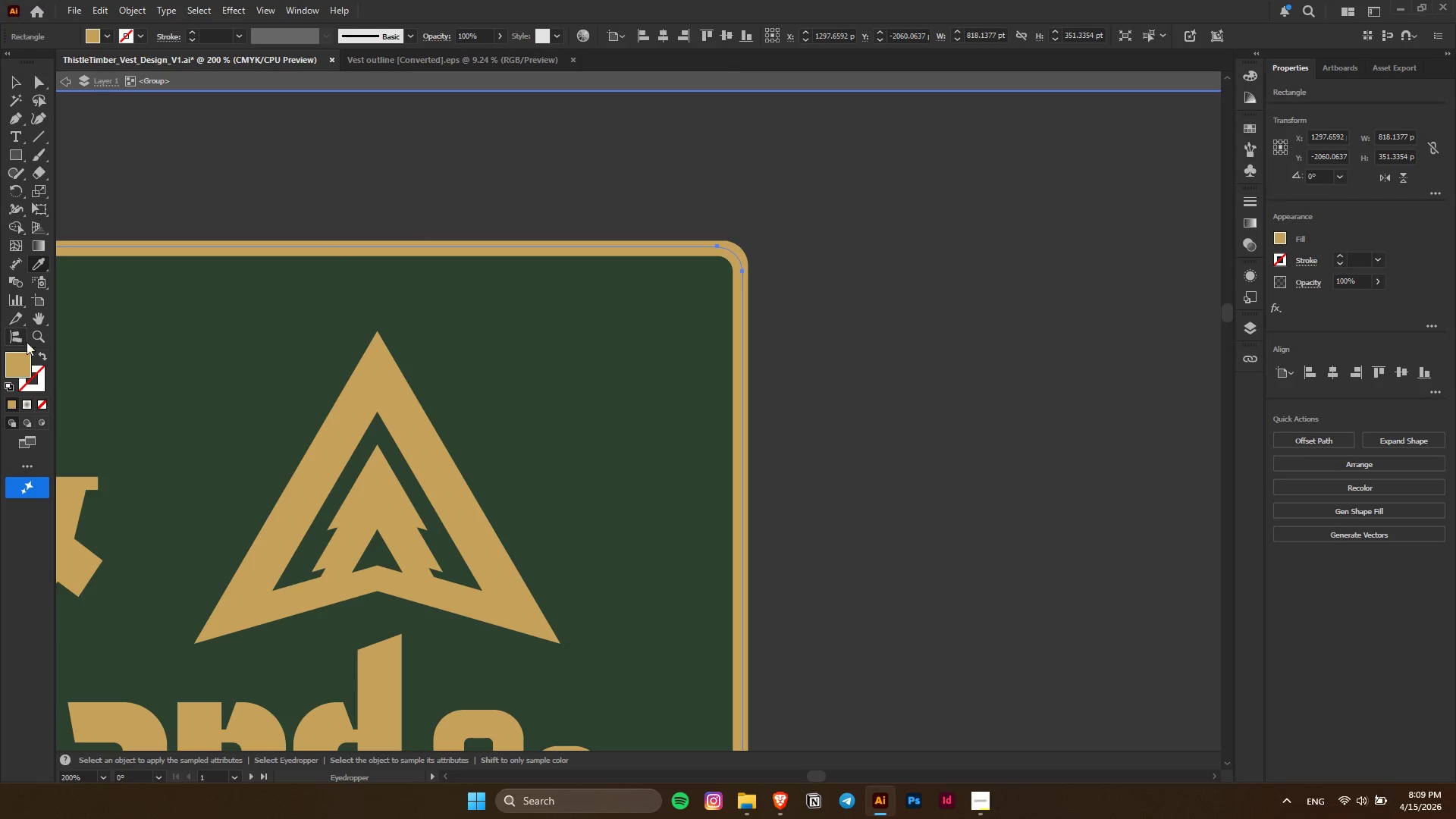 
left_click([42, 355])
 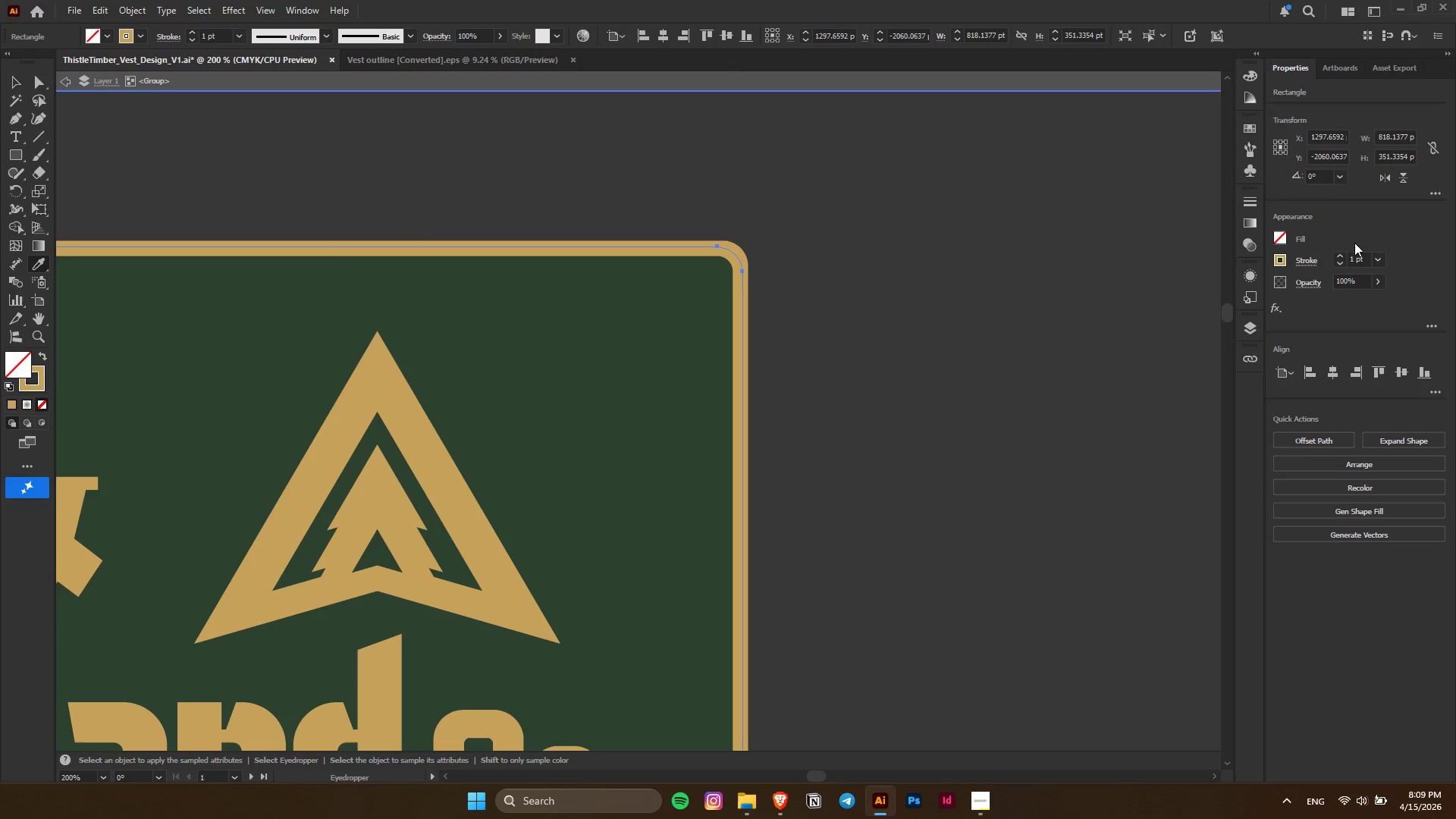 
scroll: coordinate [1359, 259], scroll_direction: up, amount: 8.0
 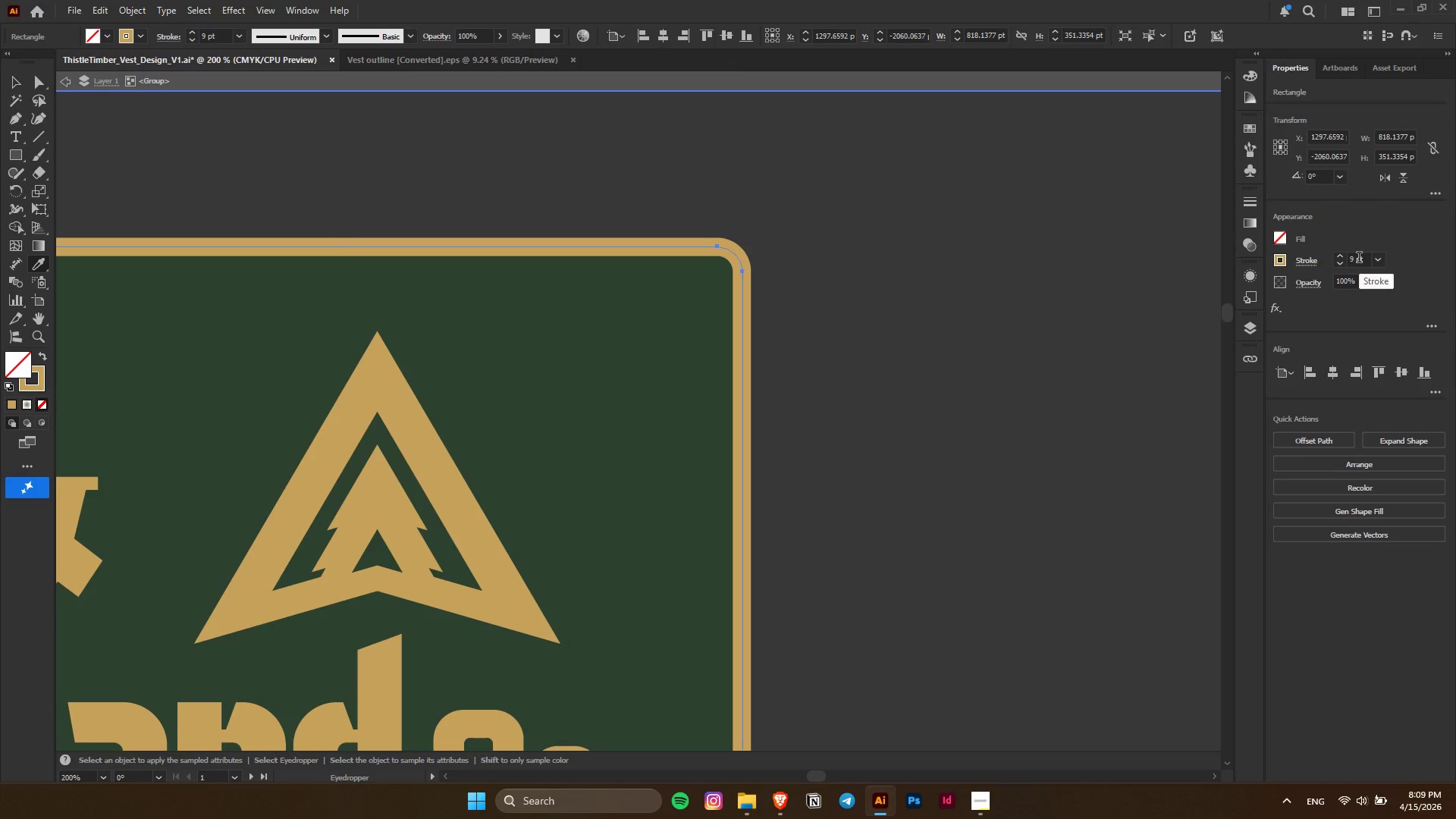 
scroll: coordinate [1359, 259], scroll_direction: none, amount: 0.0
 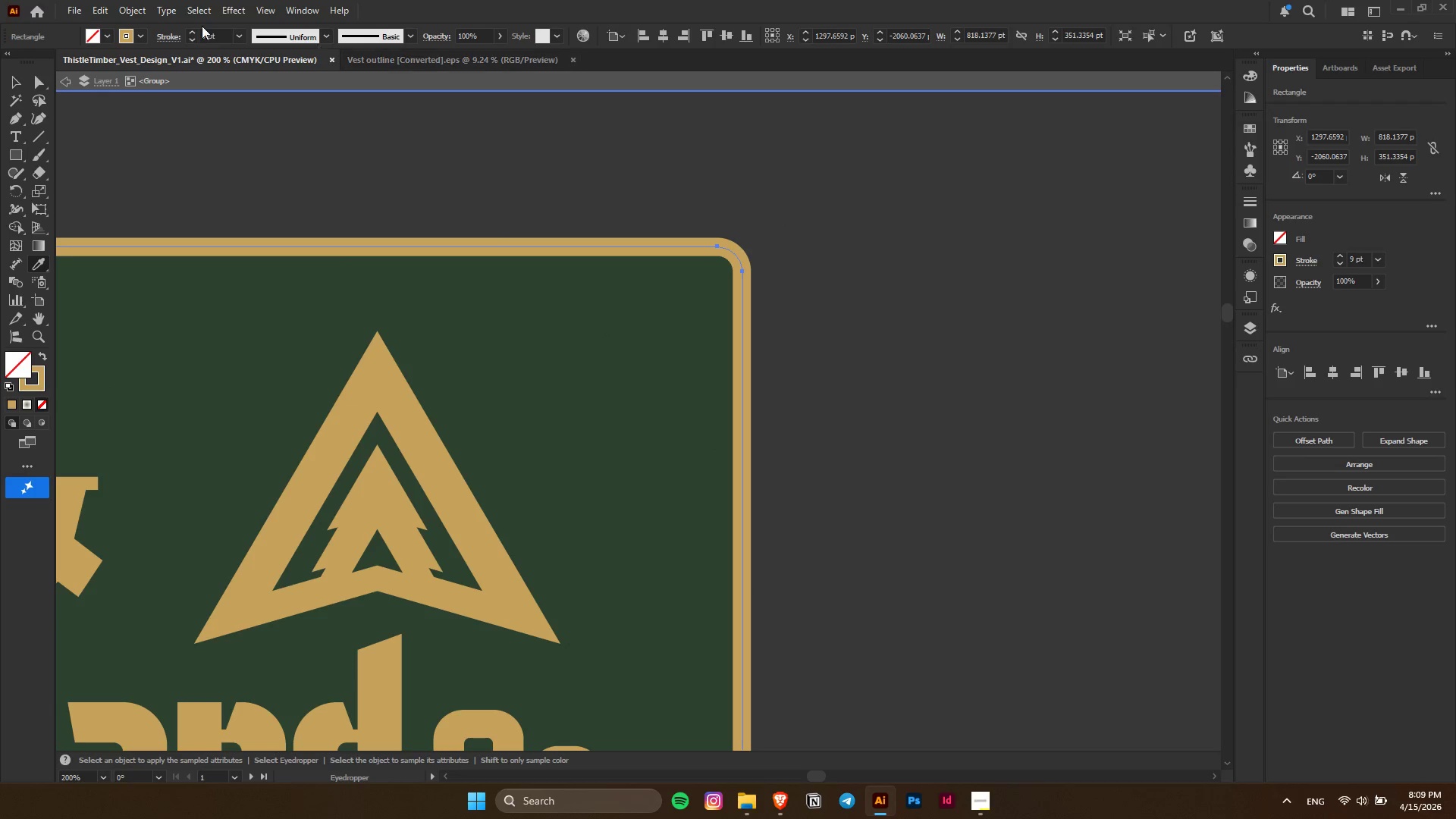 
left_click([127, 2])
 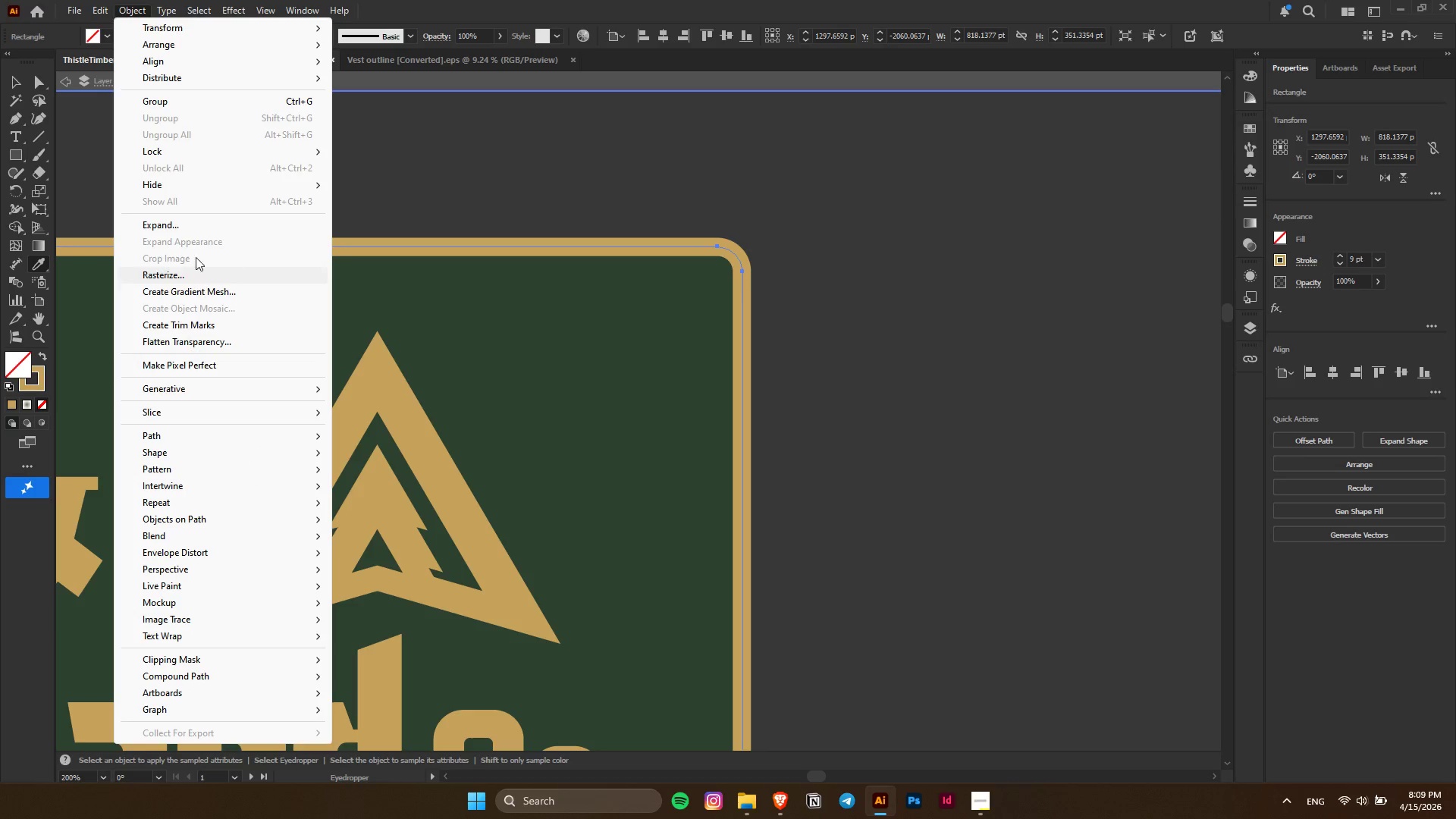 
left_click([186, 221])
 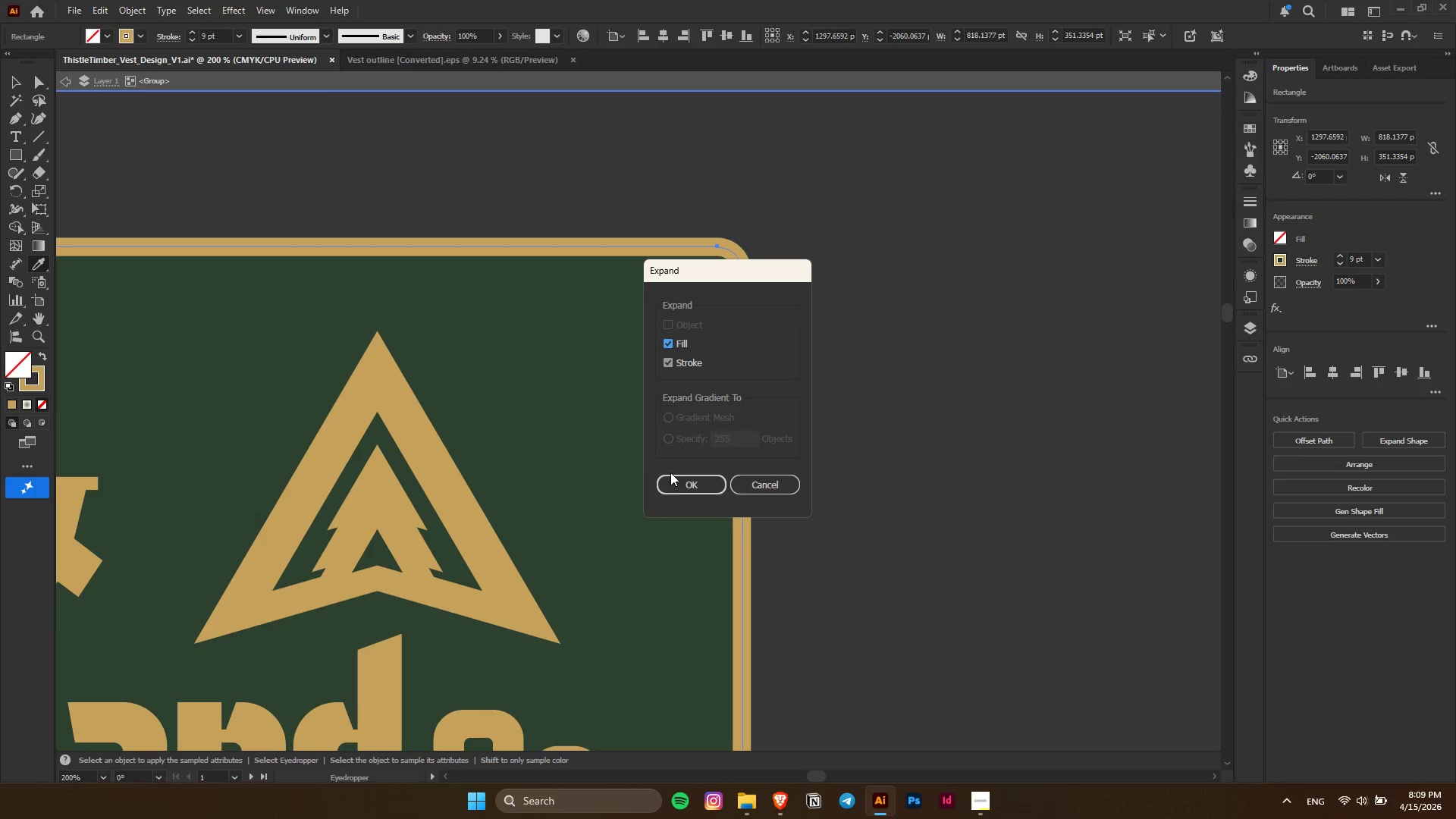 
left_click([690, 479])
 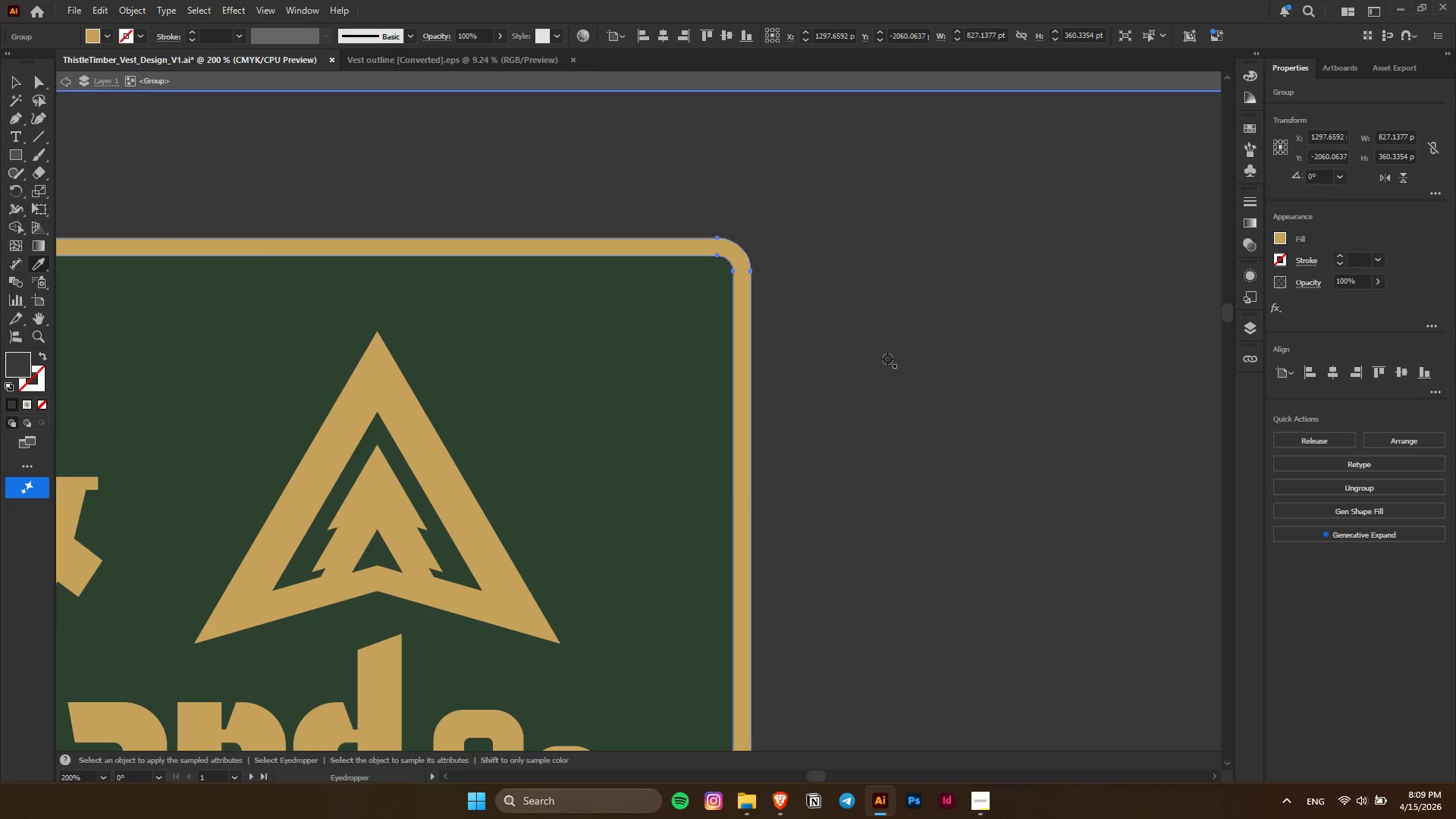 
double_click([639, 369])
 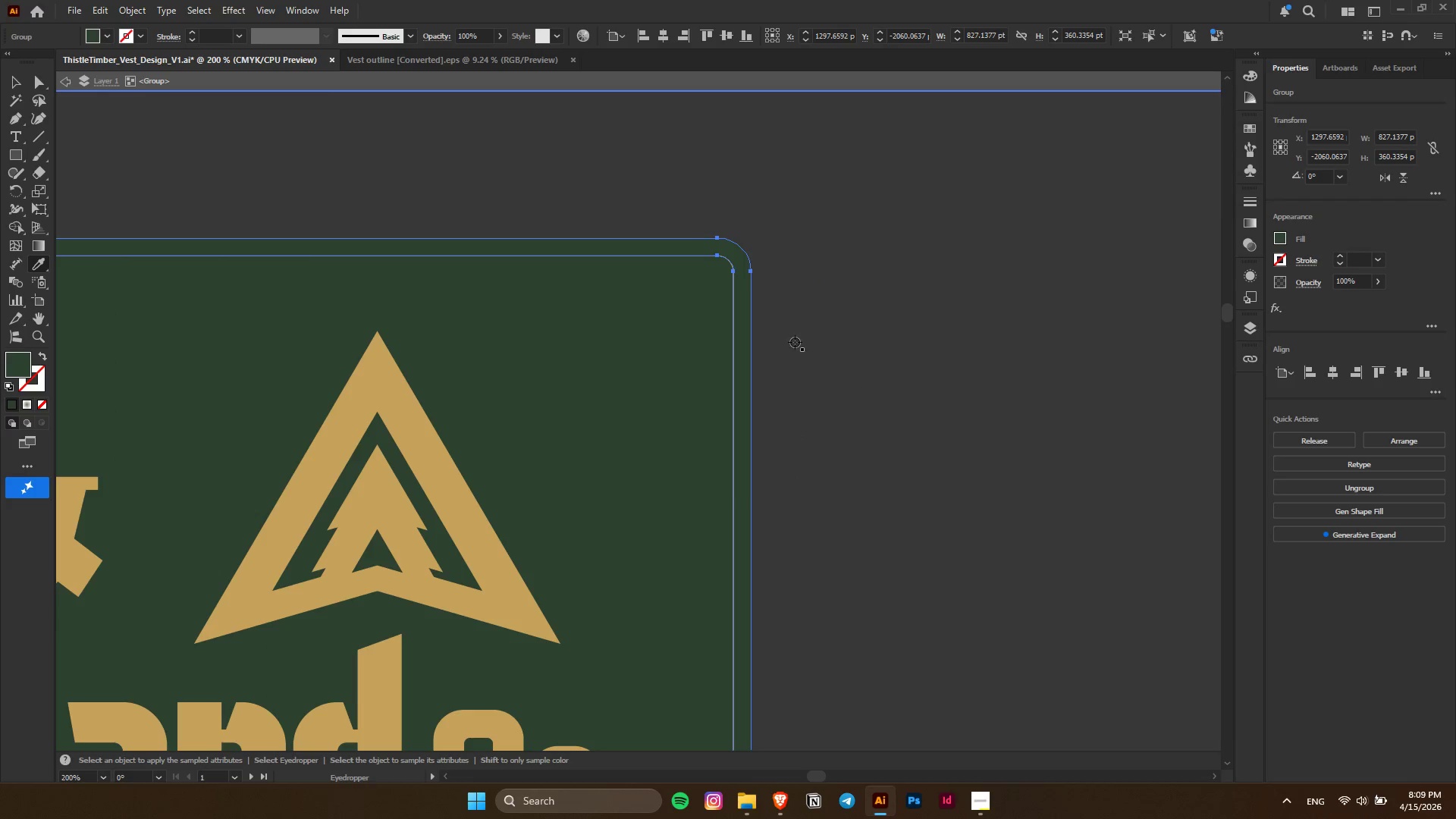 
key(Control+ControlLeft)
 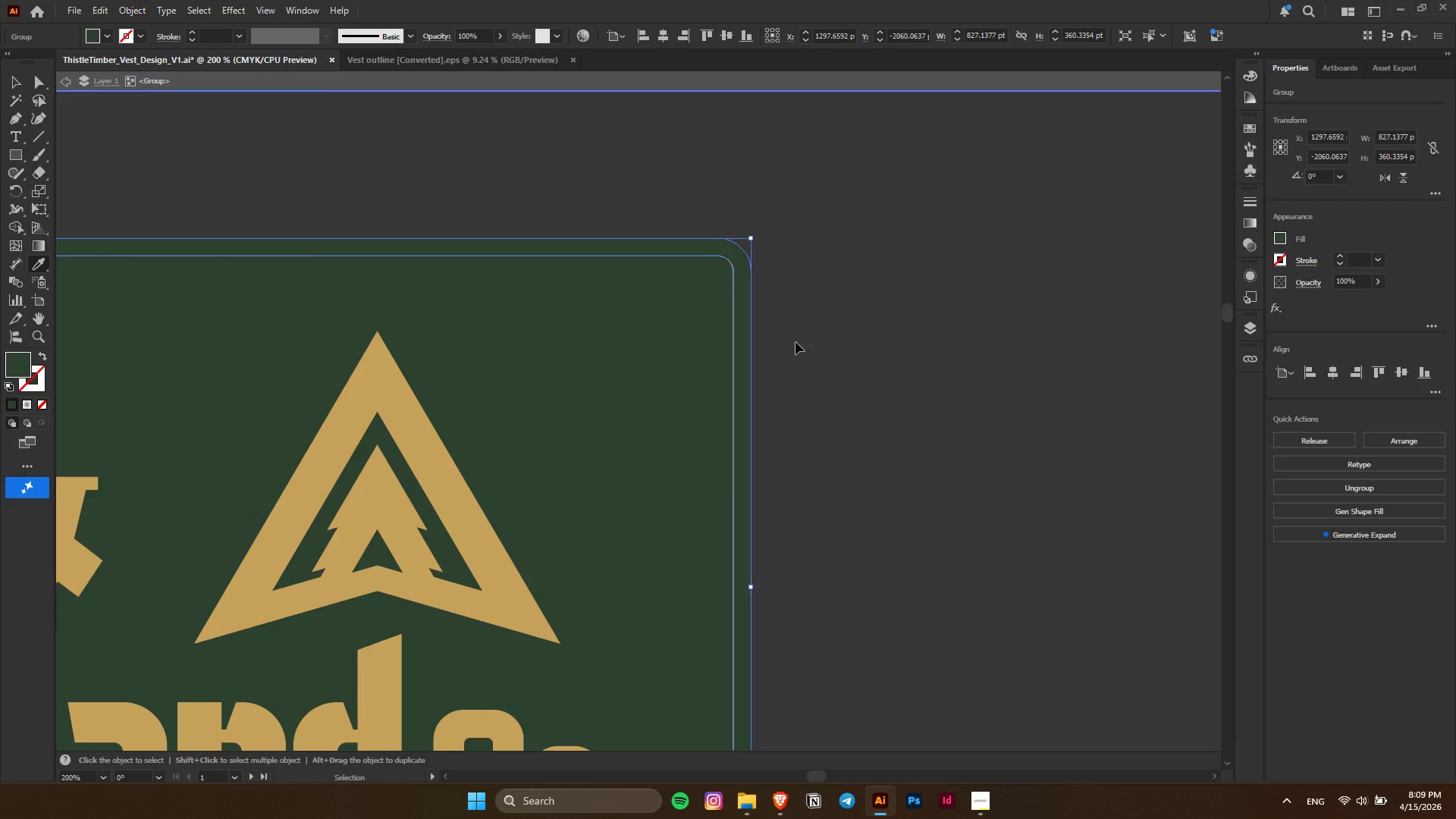 
key(Control+Z)
 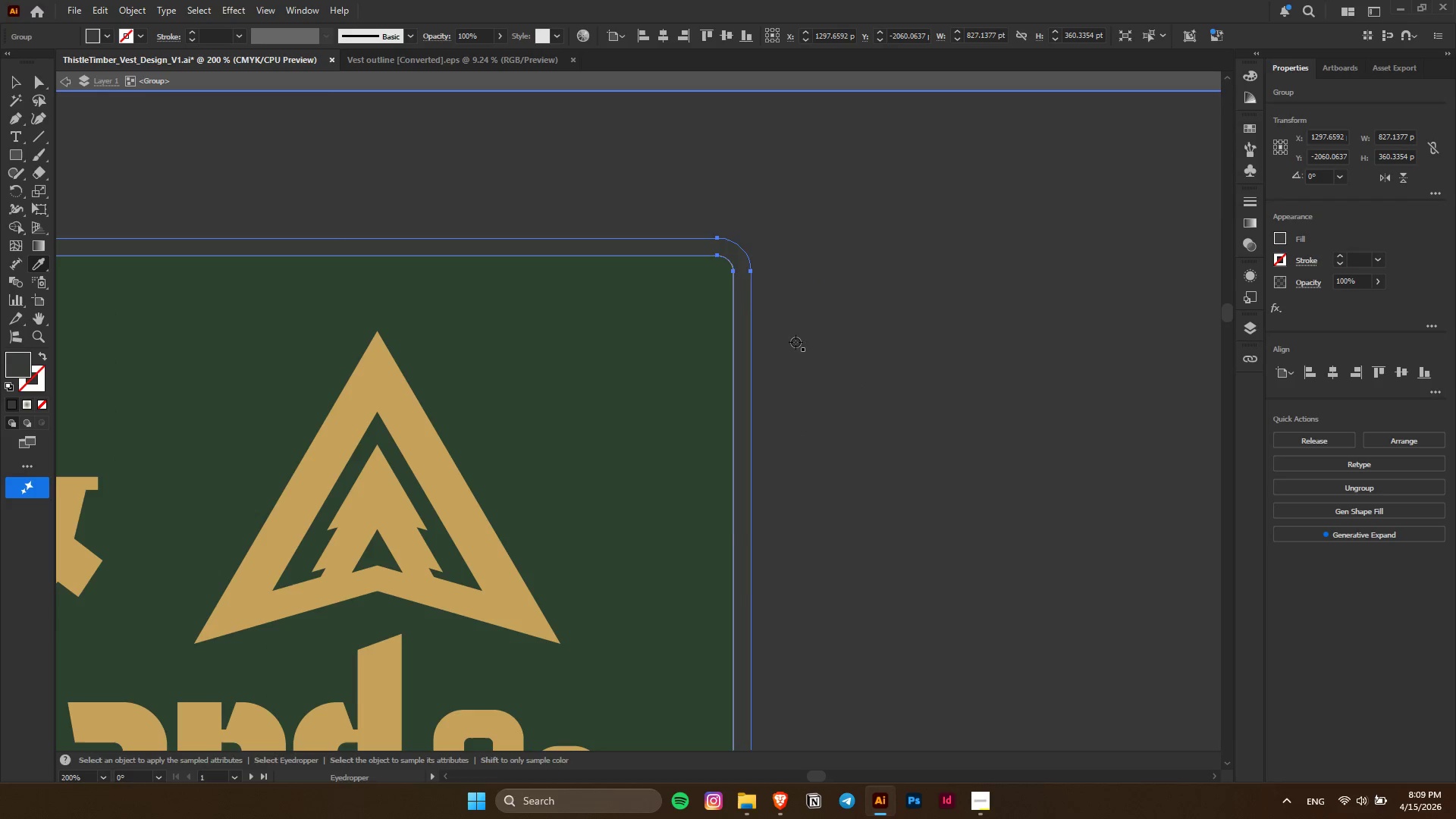 
key(Control+ControlLeft)
 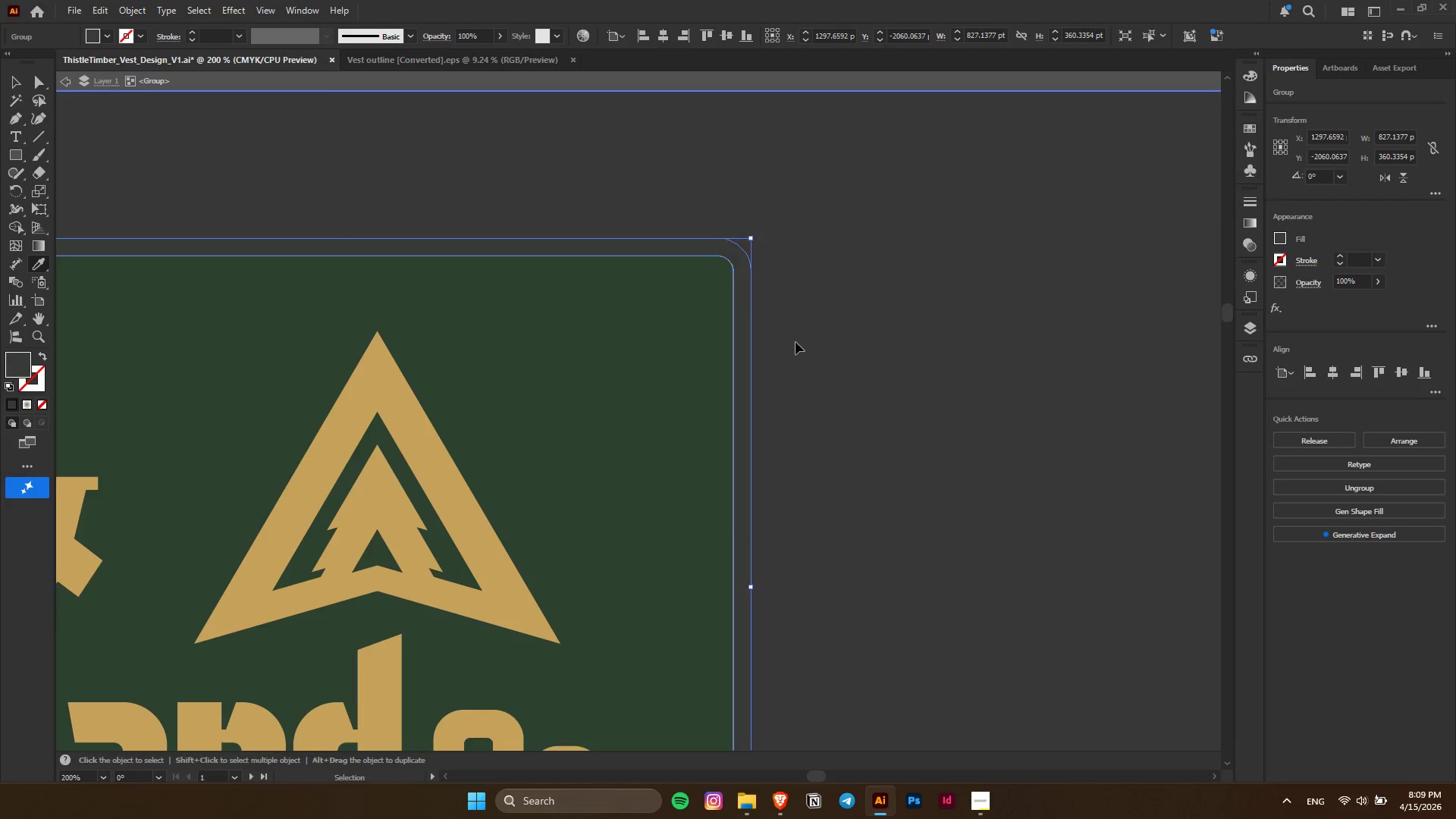 
key(Control+Z)
 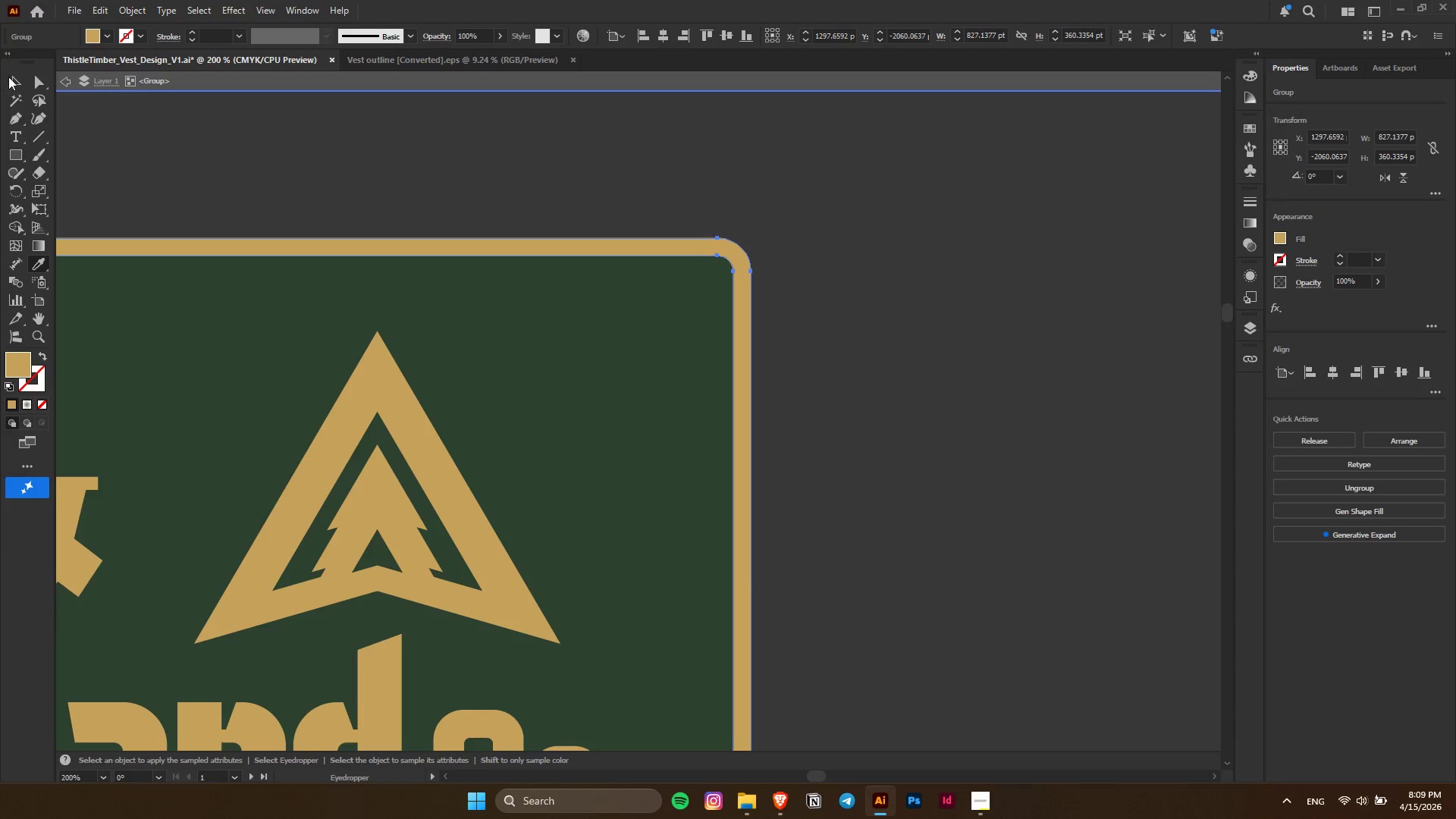 
left_click([11, 83])
 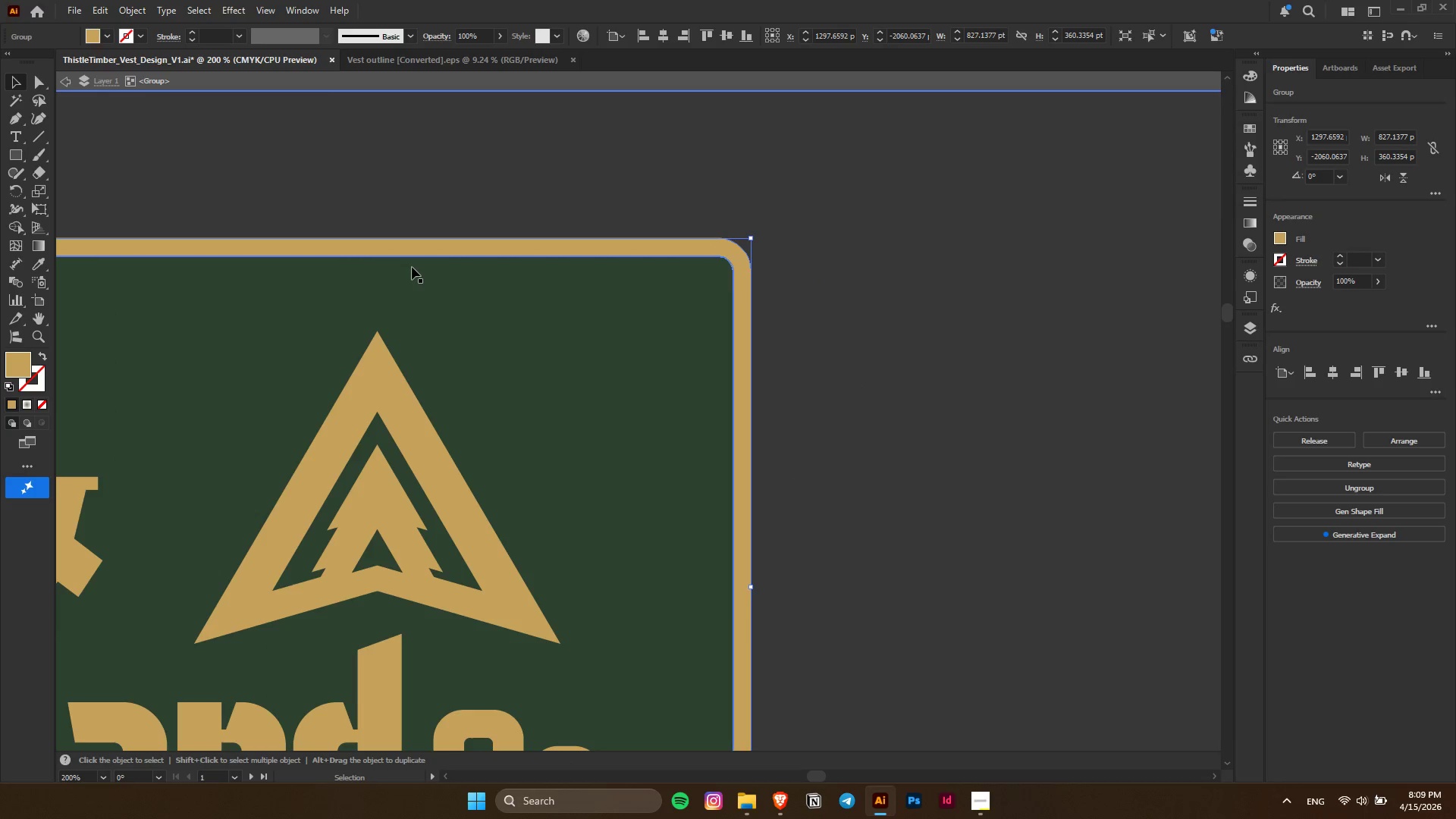 
key(Control+X)
 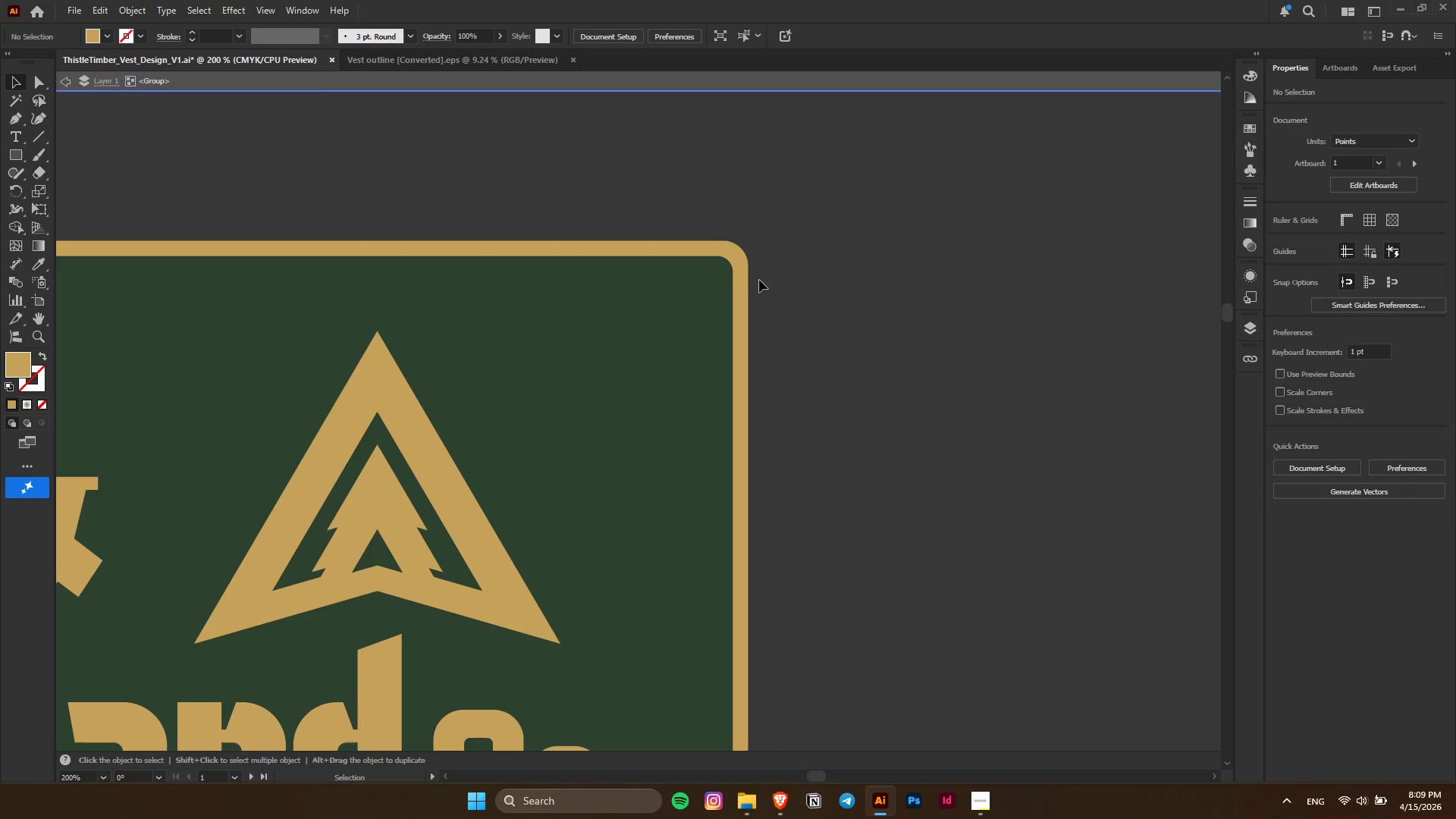 
left_click_drag(start_coordinate=[736, 284], to_coordinate=[768, 287])
 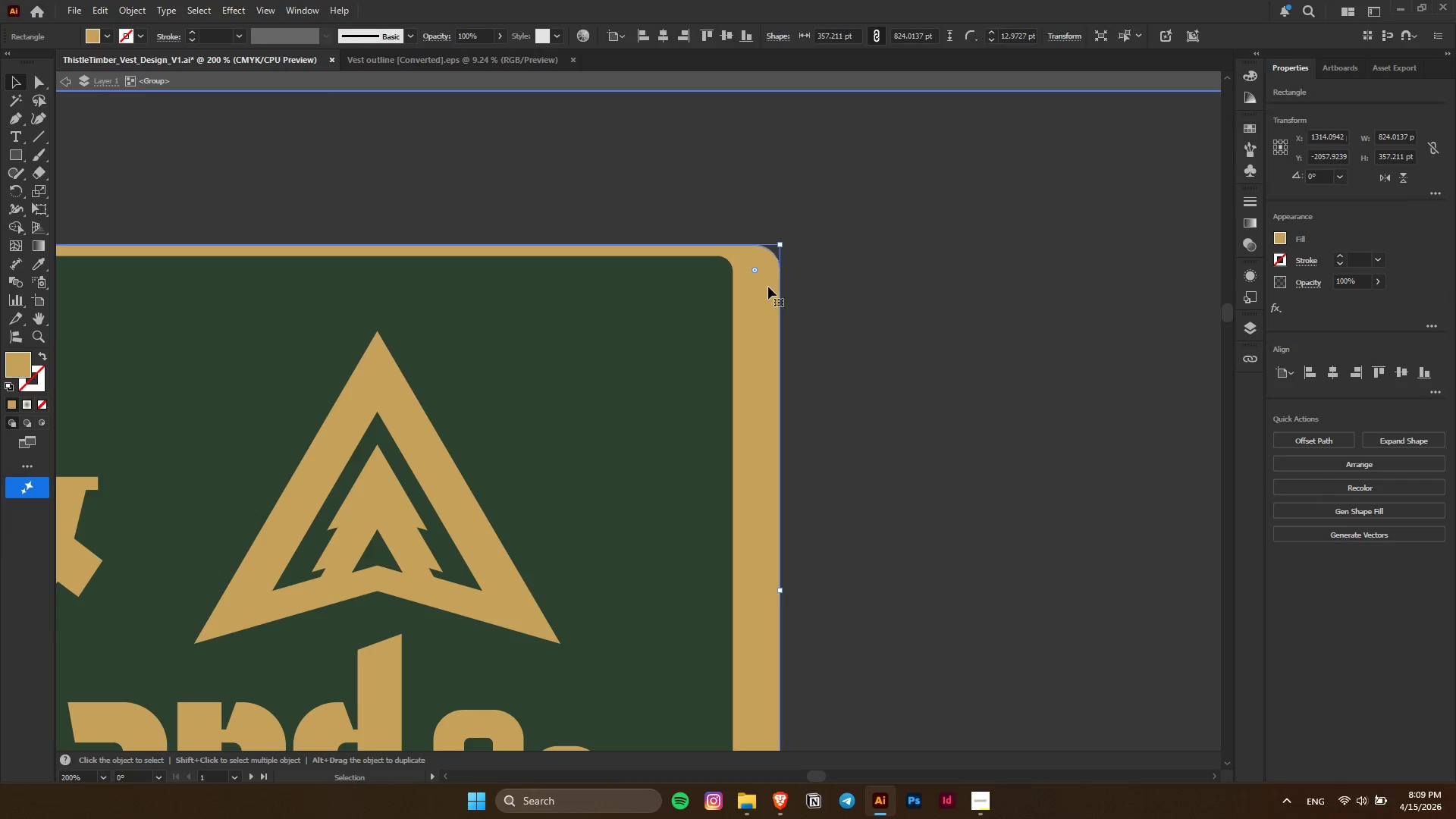 
key(Delete)
 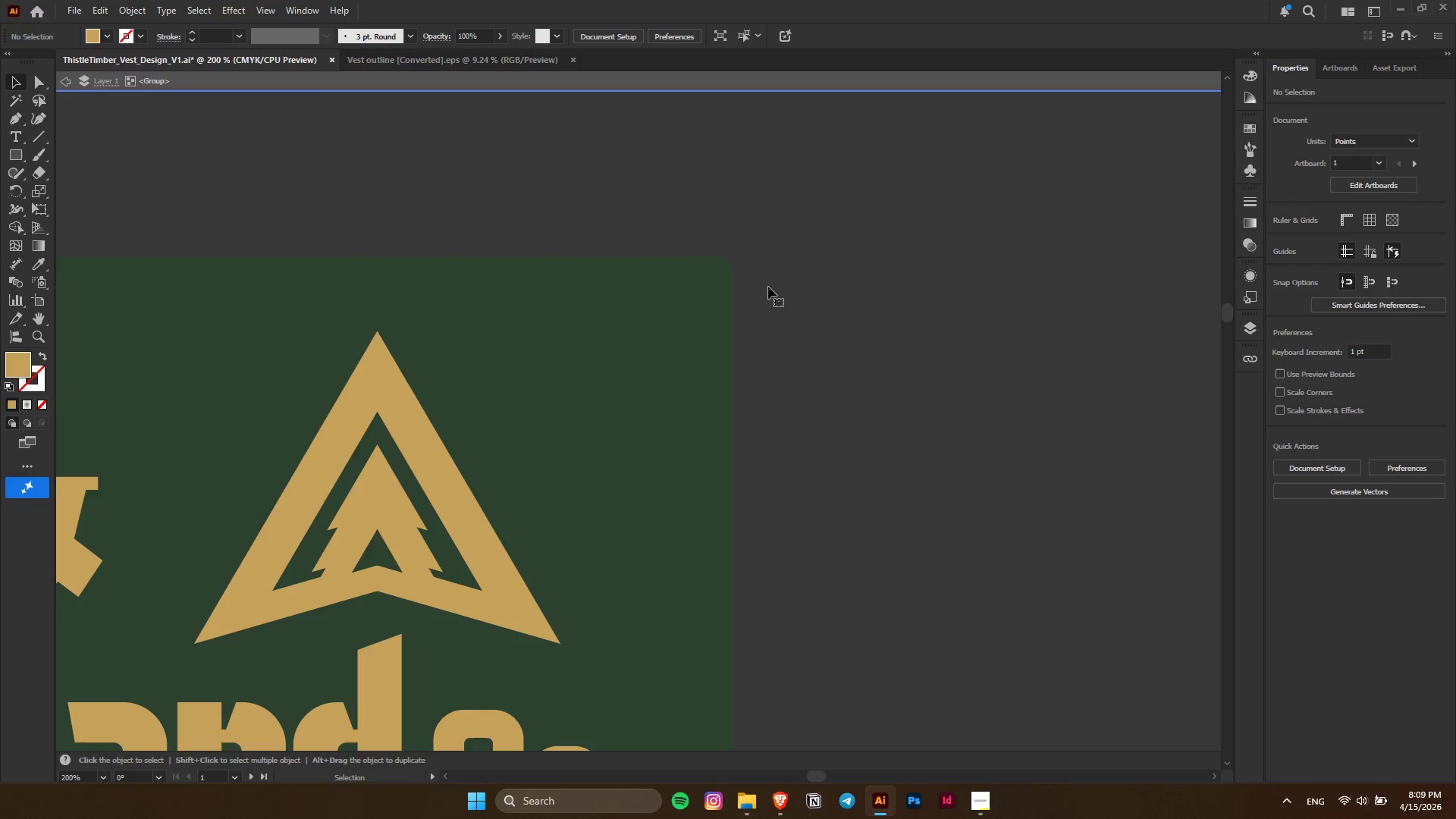 
key(Control+F)
 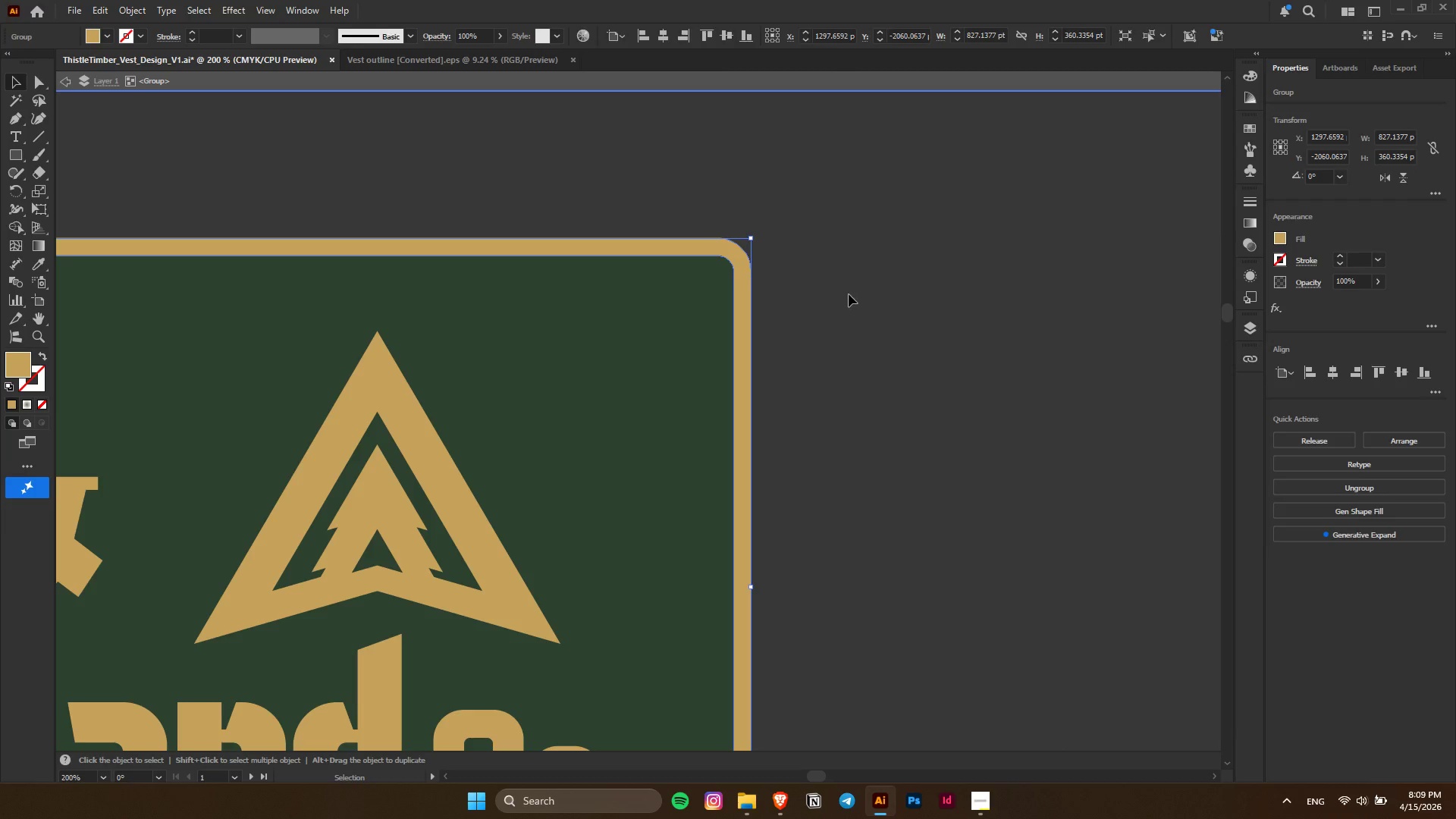 
double_click([662, 333])
 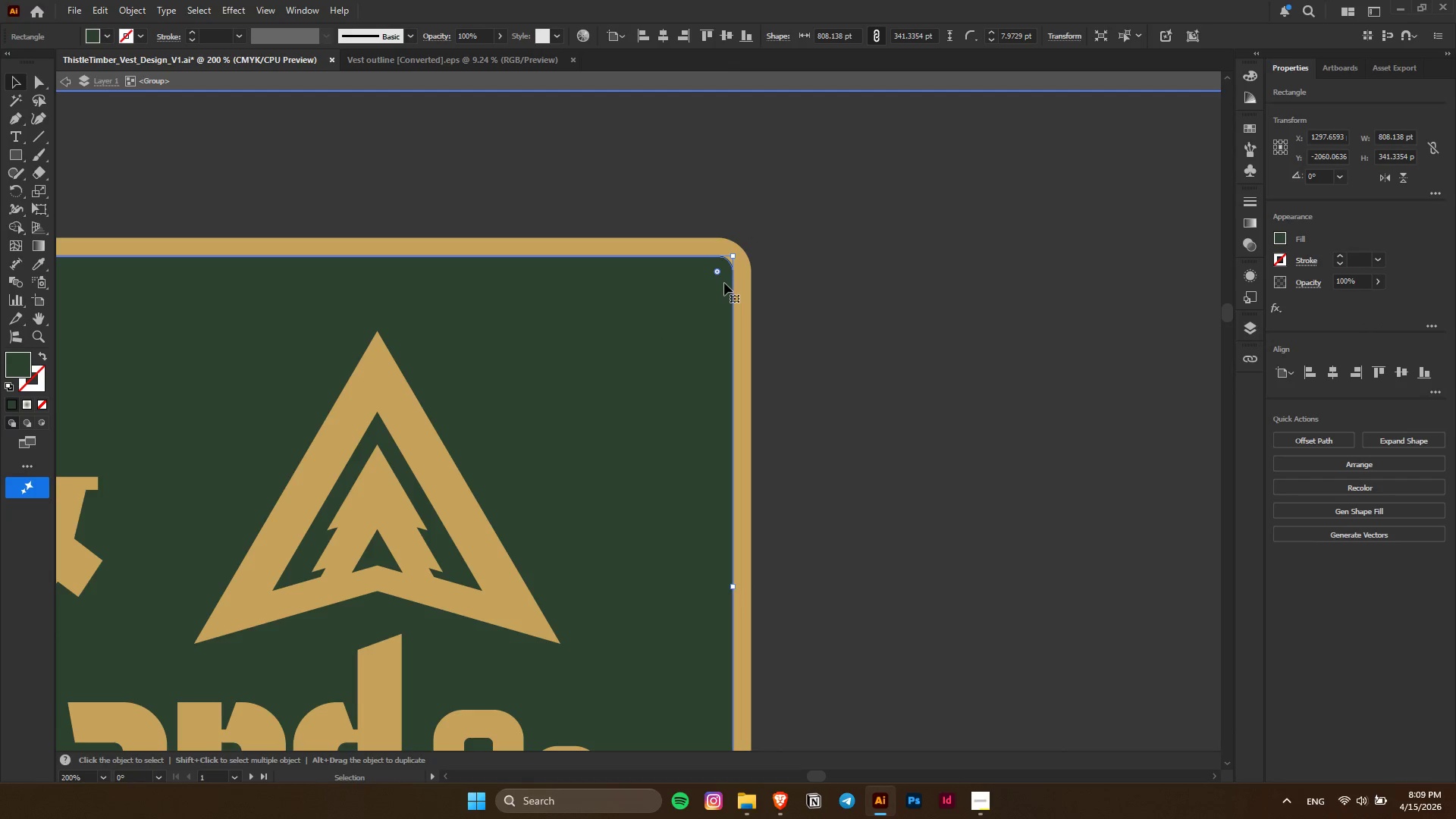 
left_click_drag(start_coordinate=[720, 275], to_coordinate=[827, 206])
 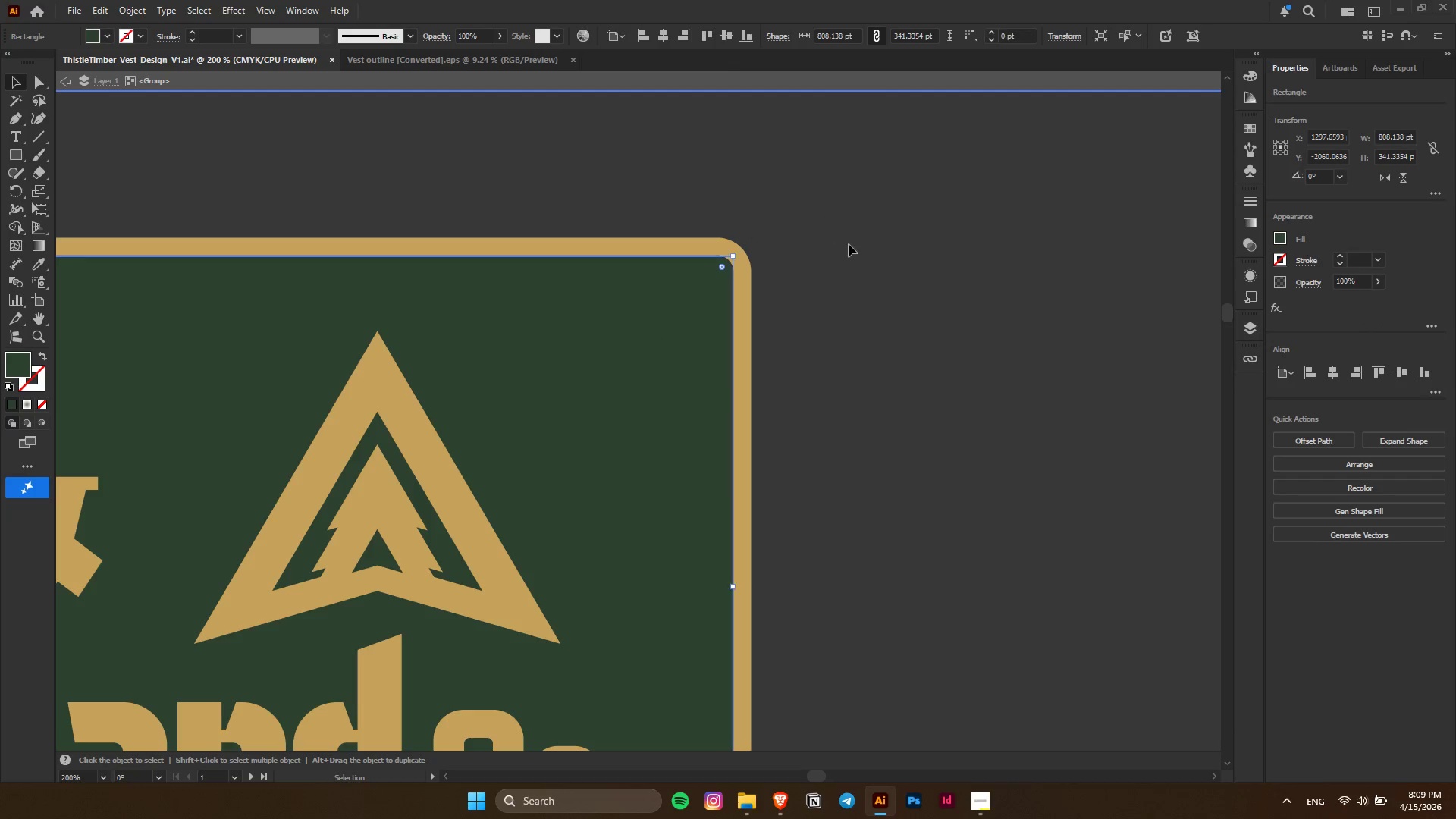 
left_click([849, 245])
 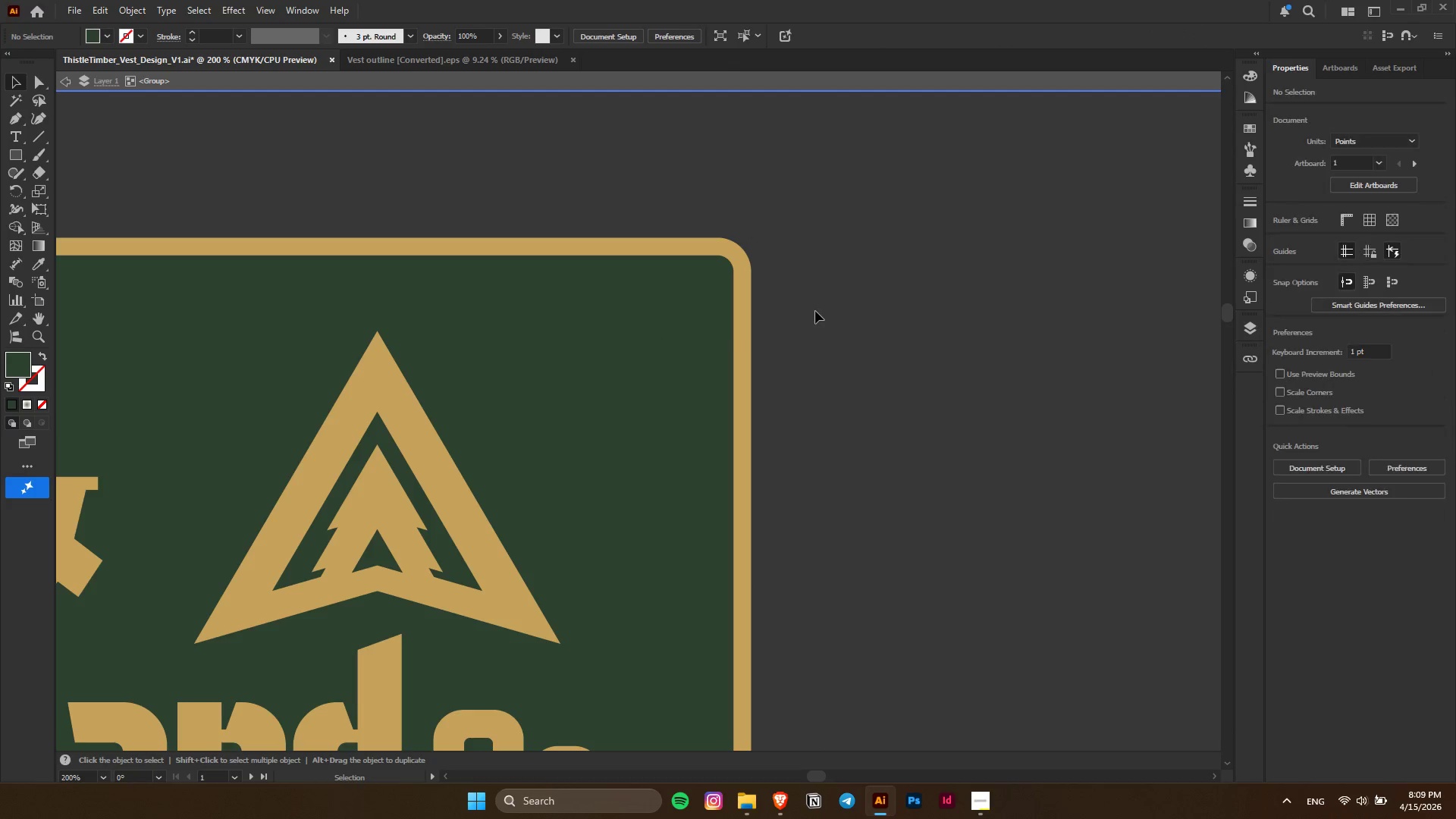 
key(Alt+AltLeft)
 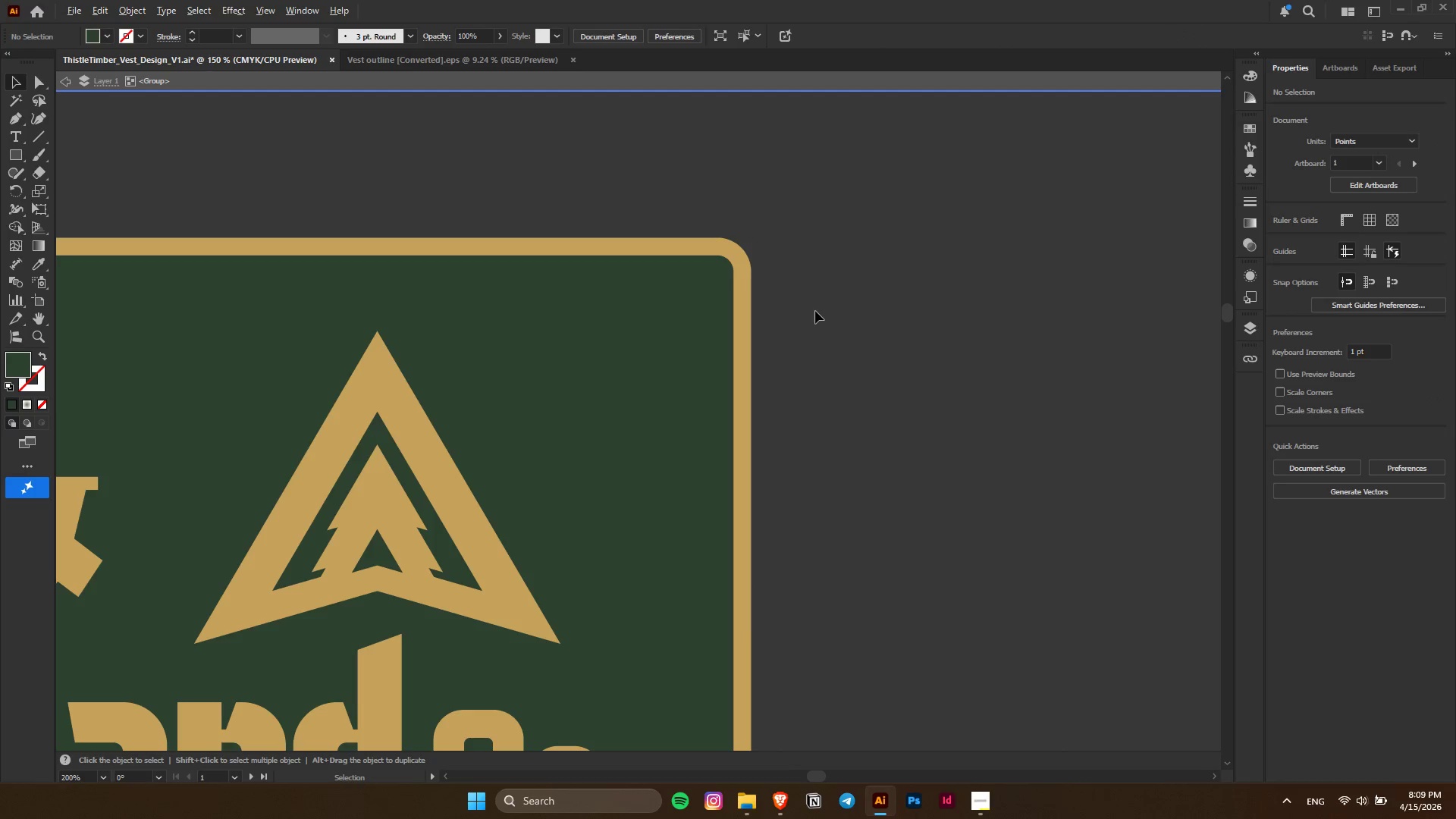 
scroll: coordinate [815, 311], scroll_direction: down, amount: 5.0
 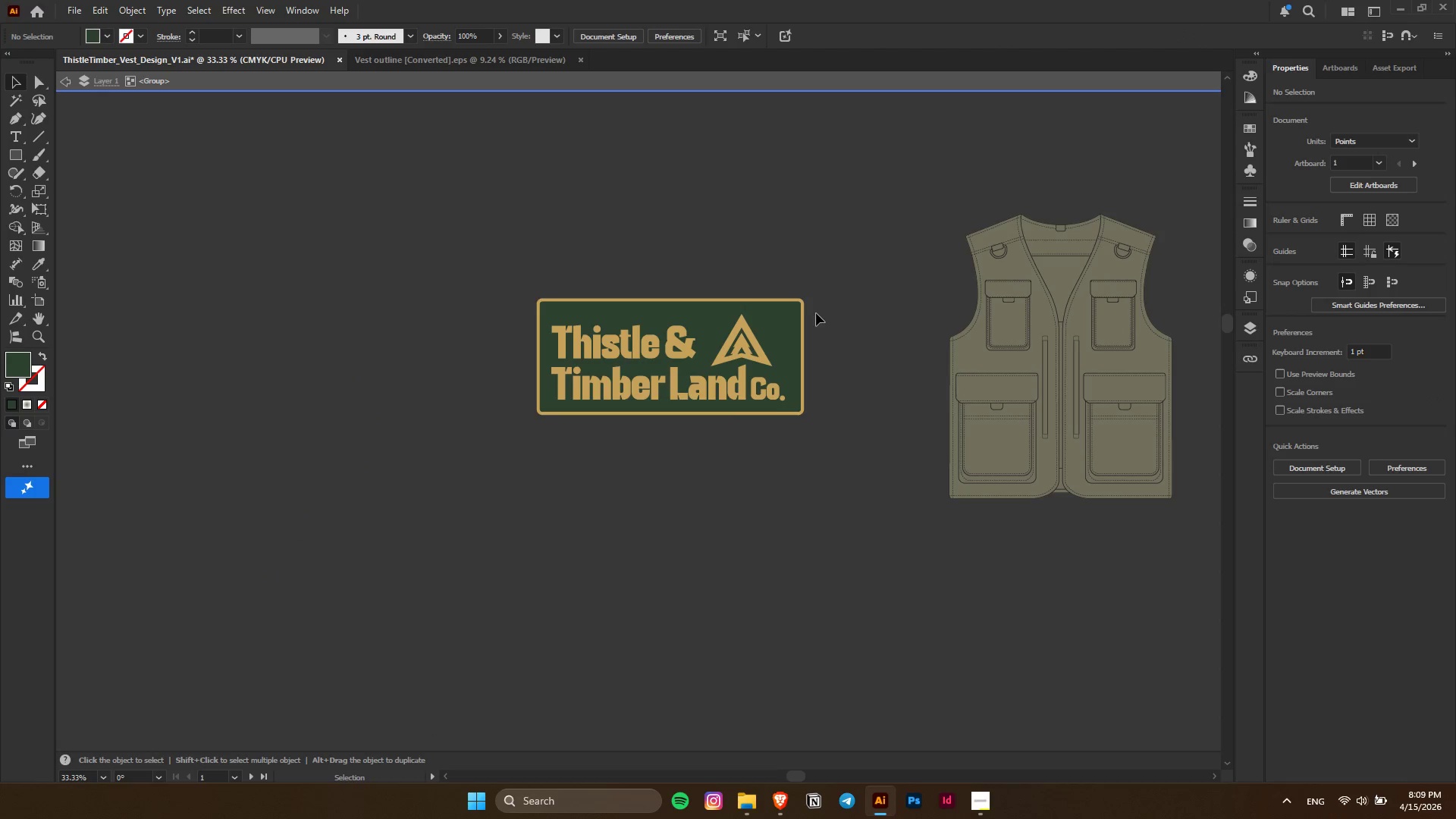 
left_click([824, 303])
 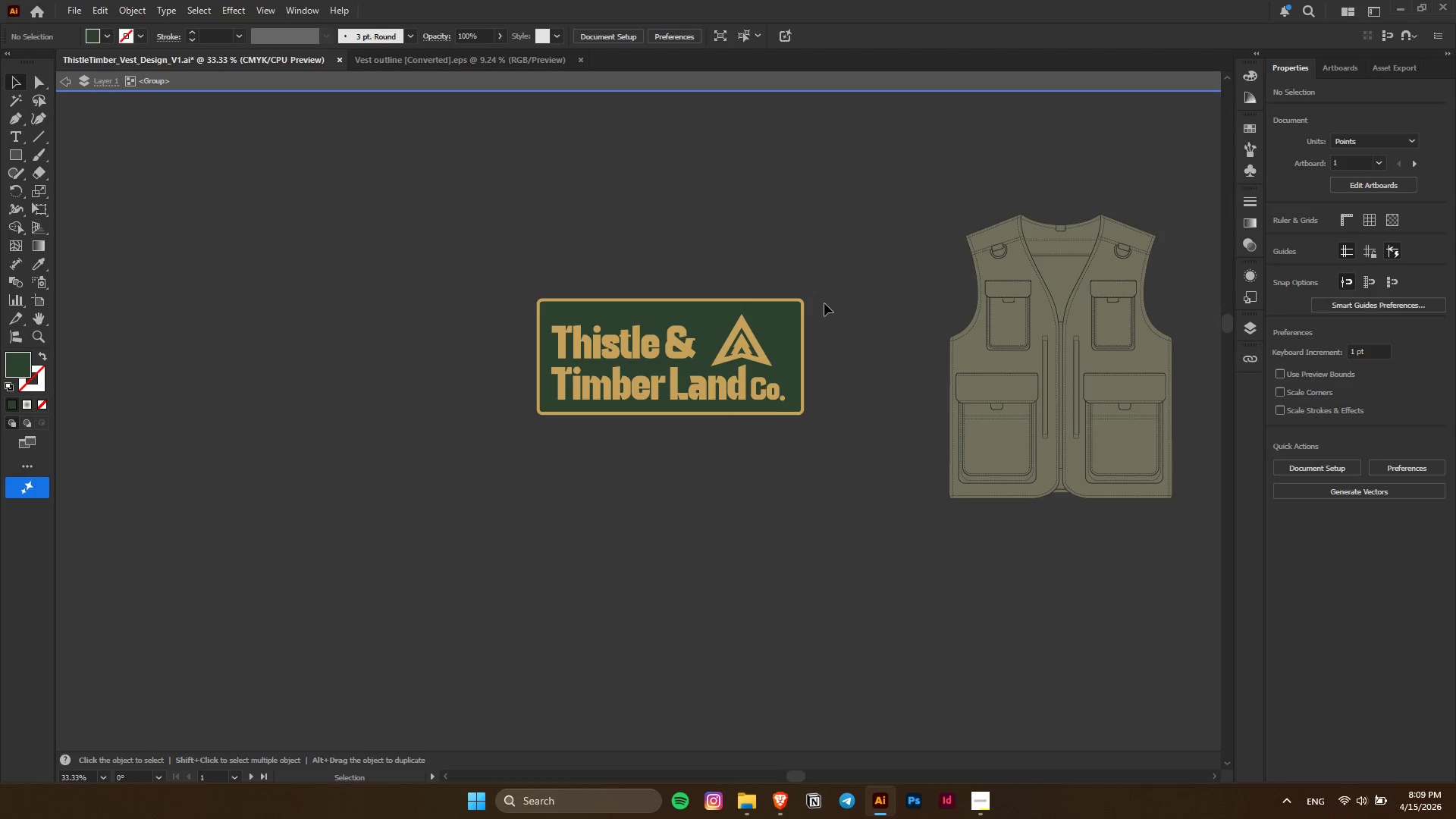 
key(Escape)
 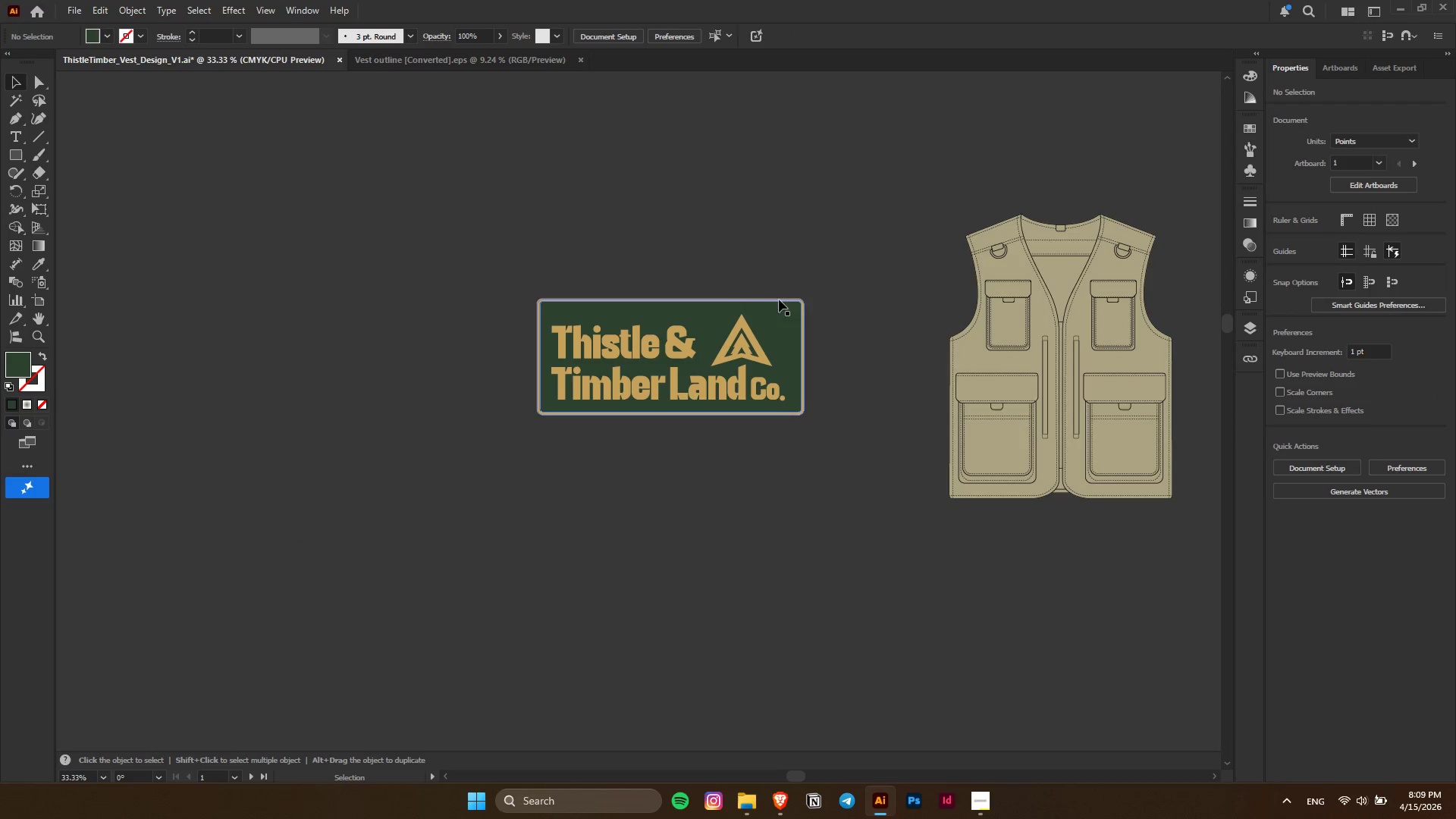 
key(Alt+AltLeft)
 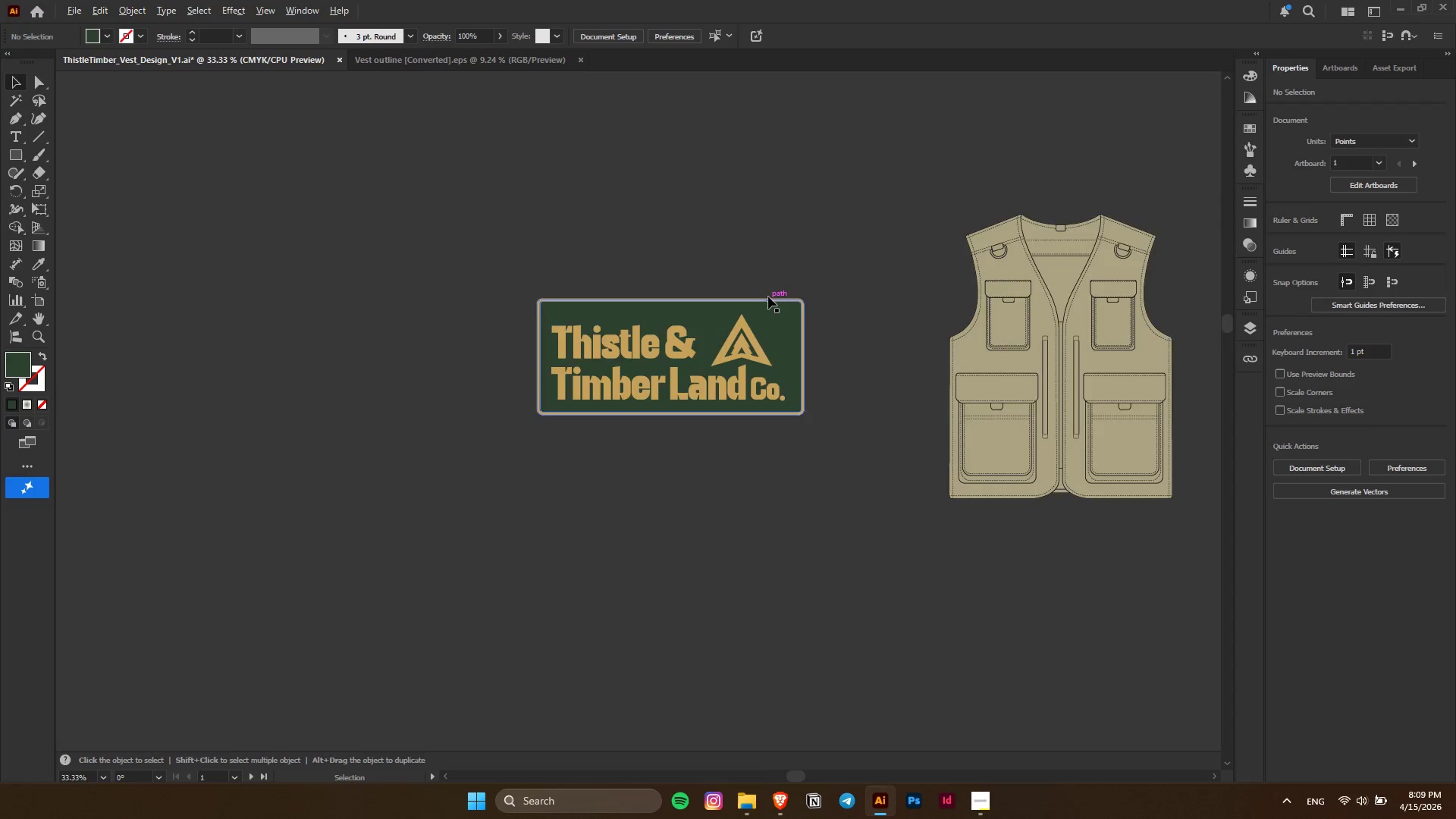 
hold_key(key=ControlLeft, duration=0.36)
scroll: coordinate [768, 297], scroll_direction: down, amount: 8.0
 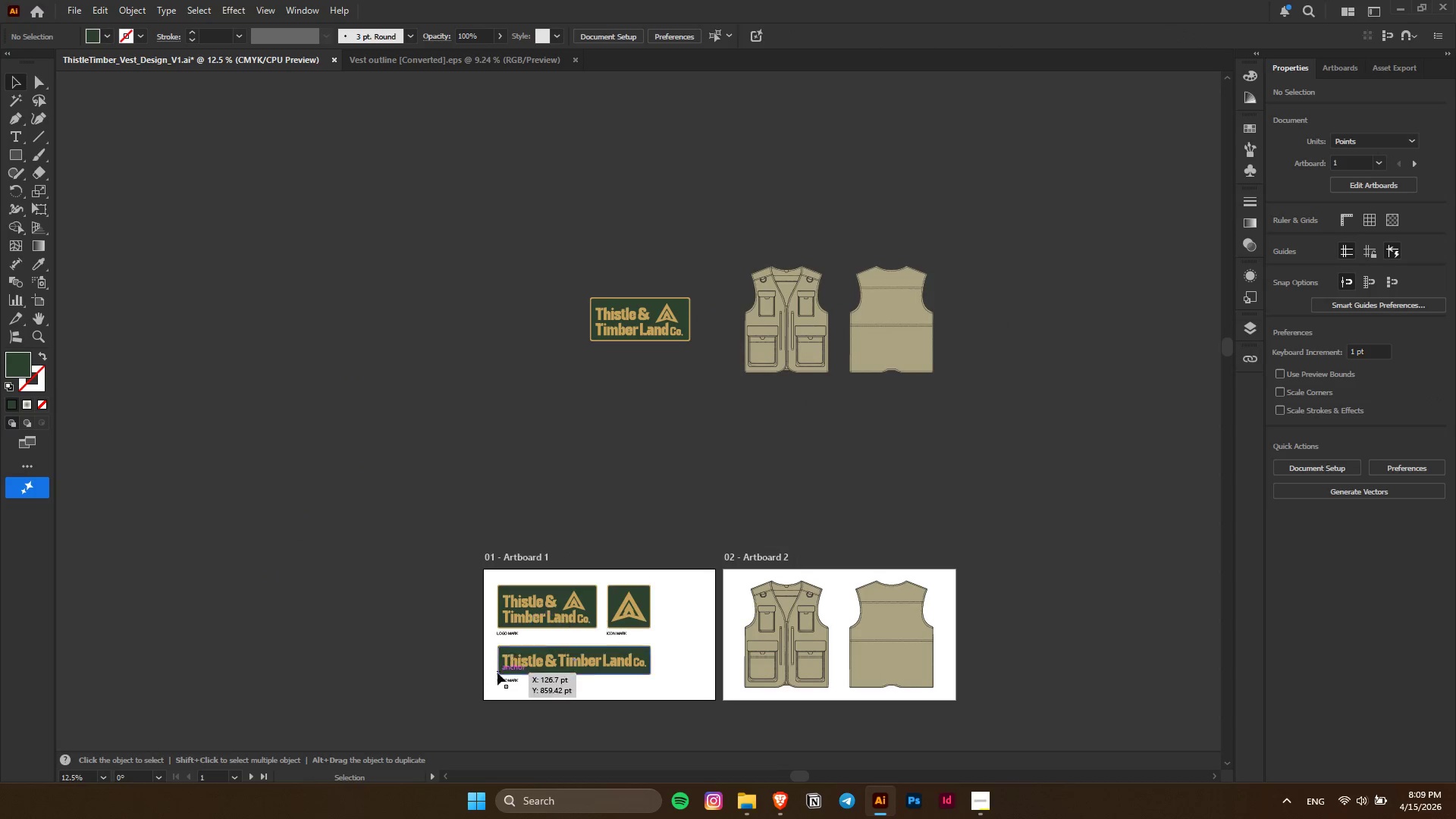 
left_click_drag(start_coordinate=[651, 333], to_coordinate=[553, 620])
 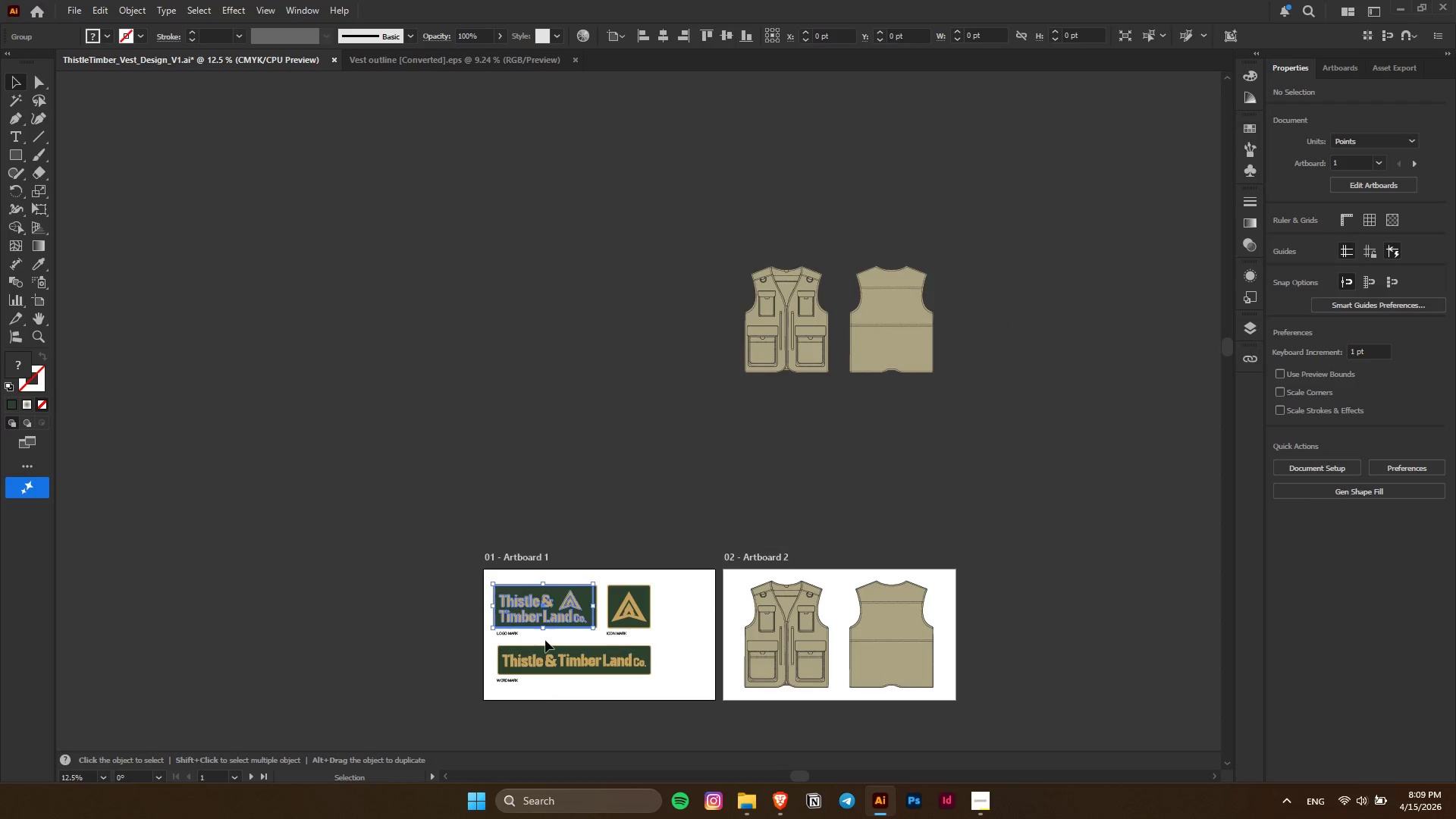 
hold_key(key=AltLeft, duration=0.95)
scroll: coordinate [560, 620], scroll_direction: up, amount: 6.0
 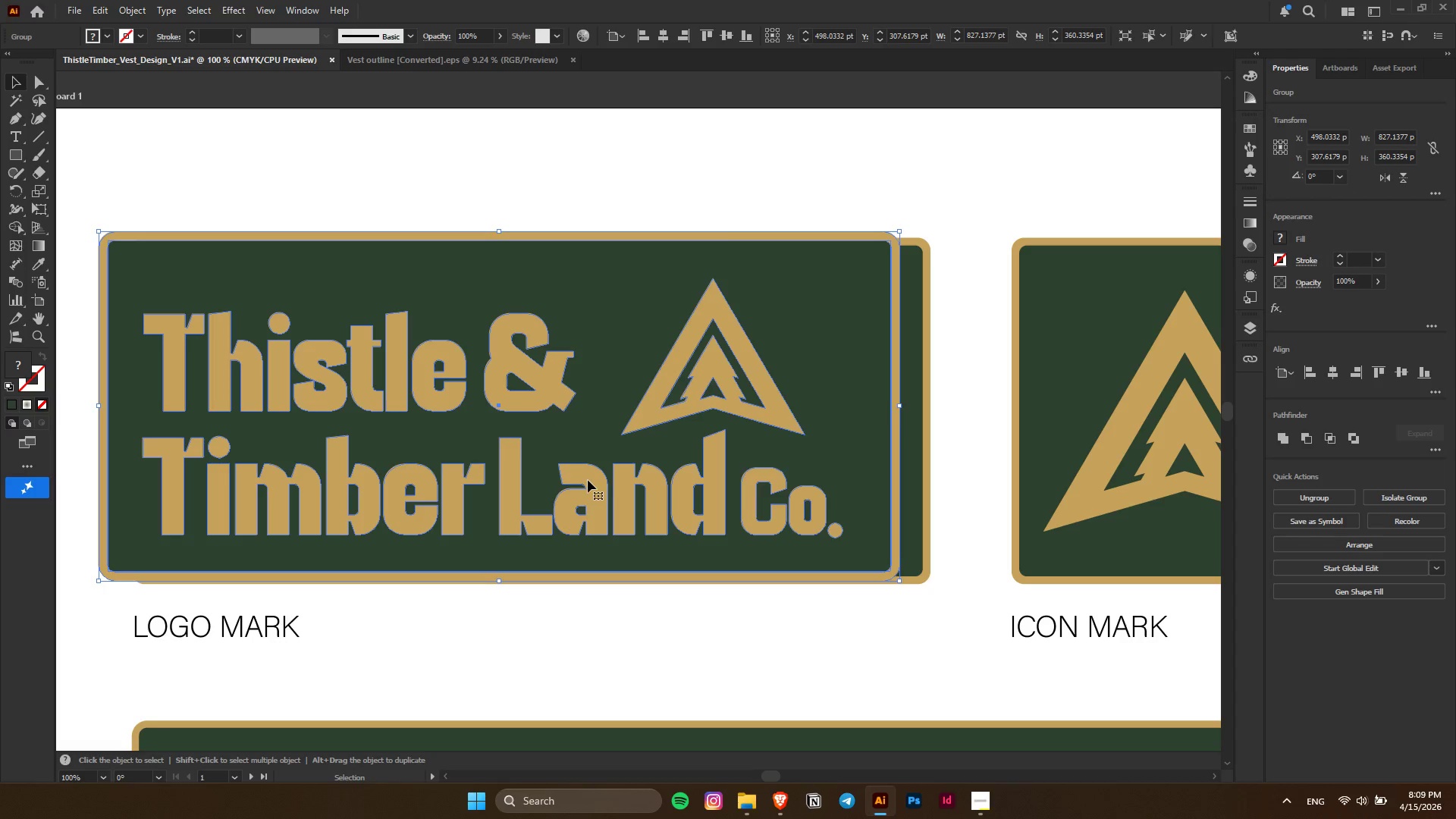 
hold_key(key=ControlLeft, duration=0.34)
 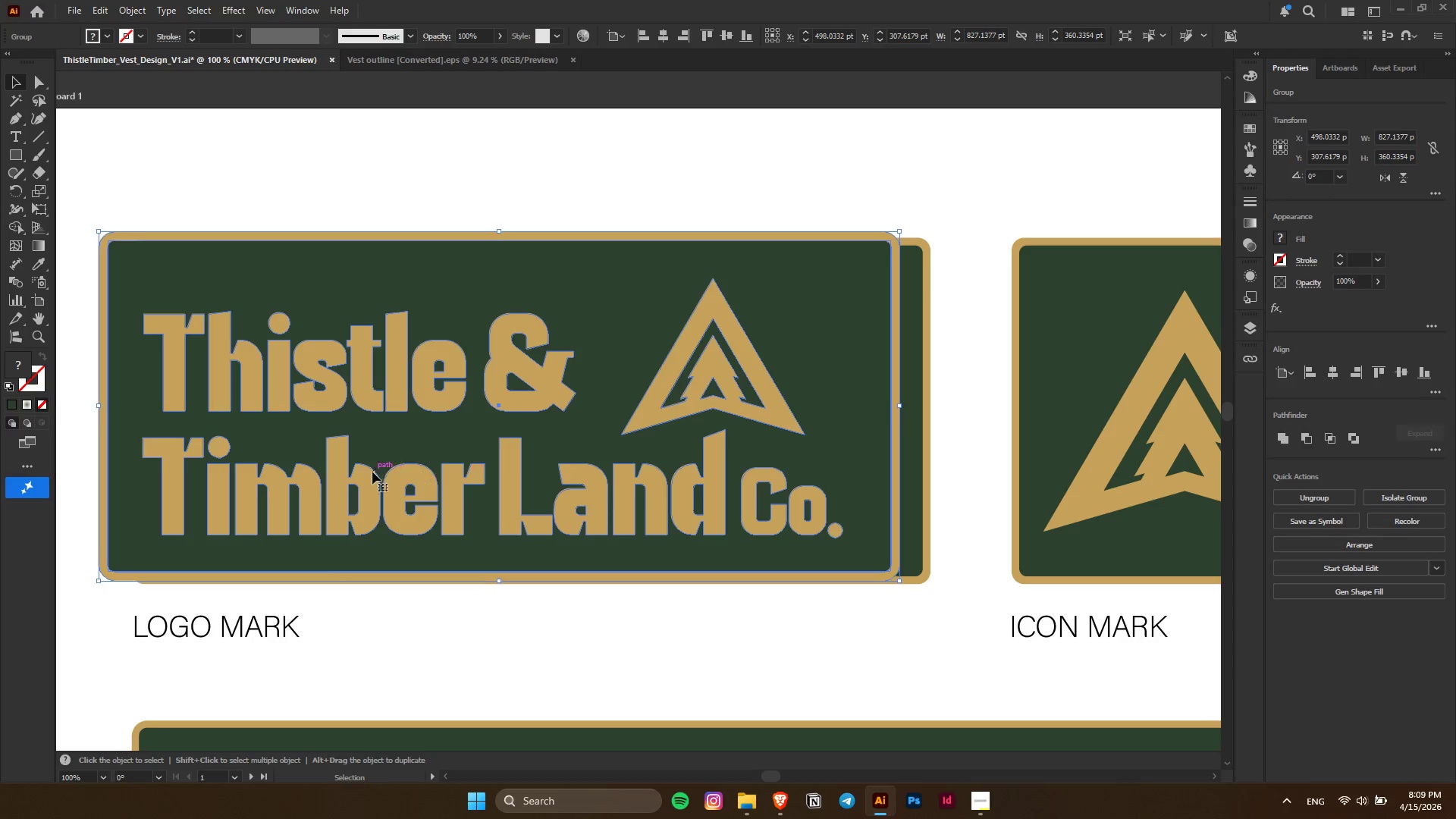 
left_click_drag(start_coordinate=[372, 472], to_coordinate=[403, 475])
 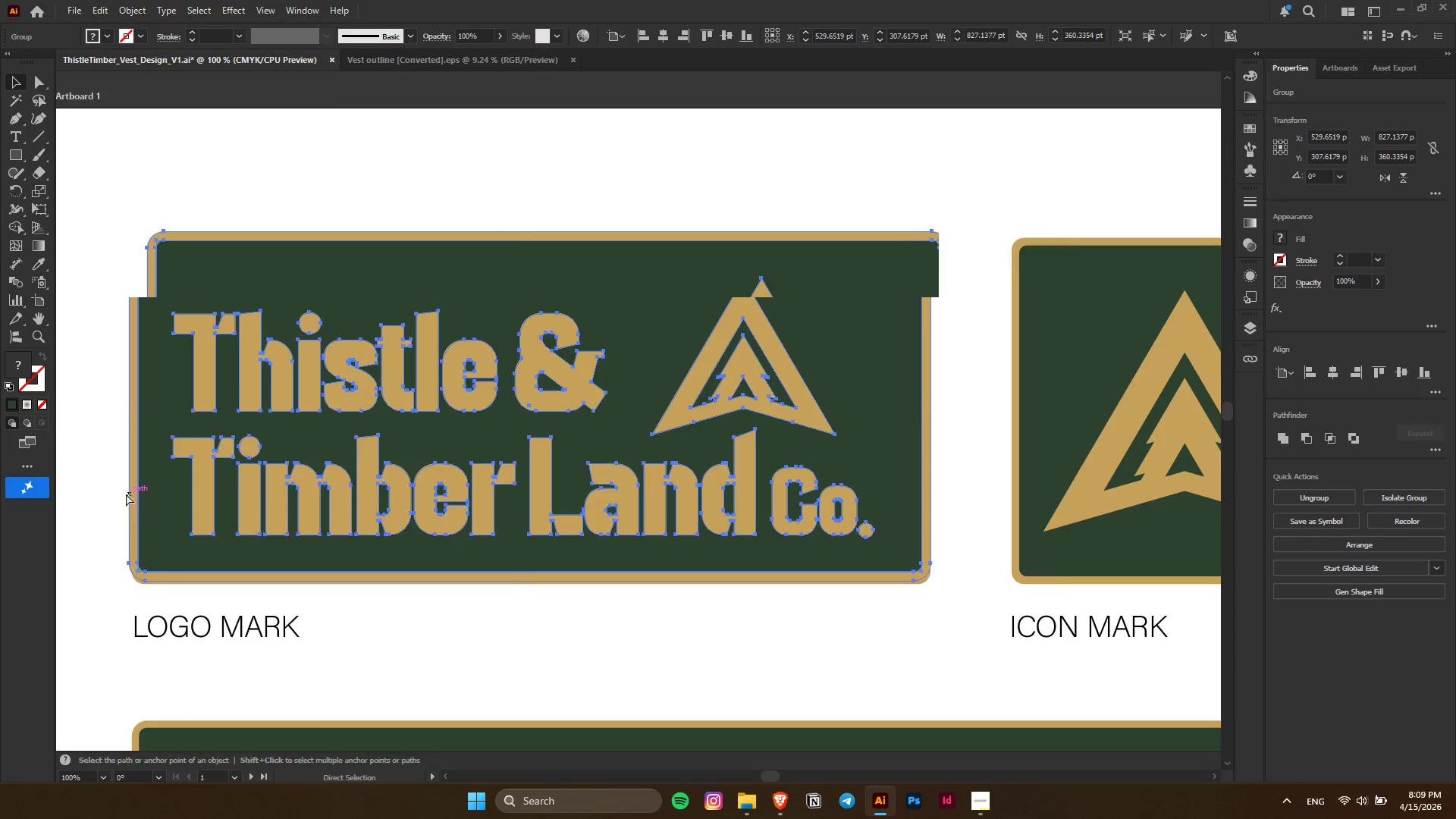 
hold_key(key=ShiftLeft, duration=13.22)
 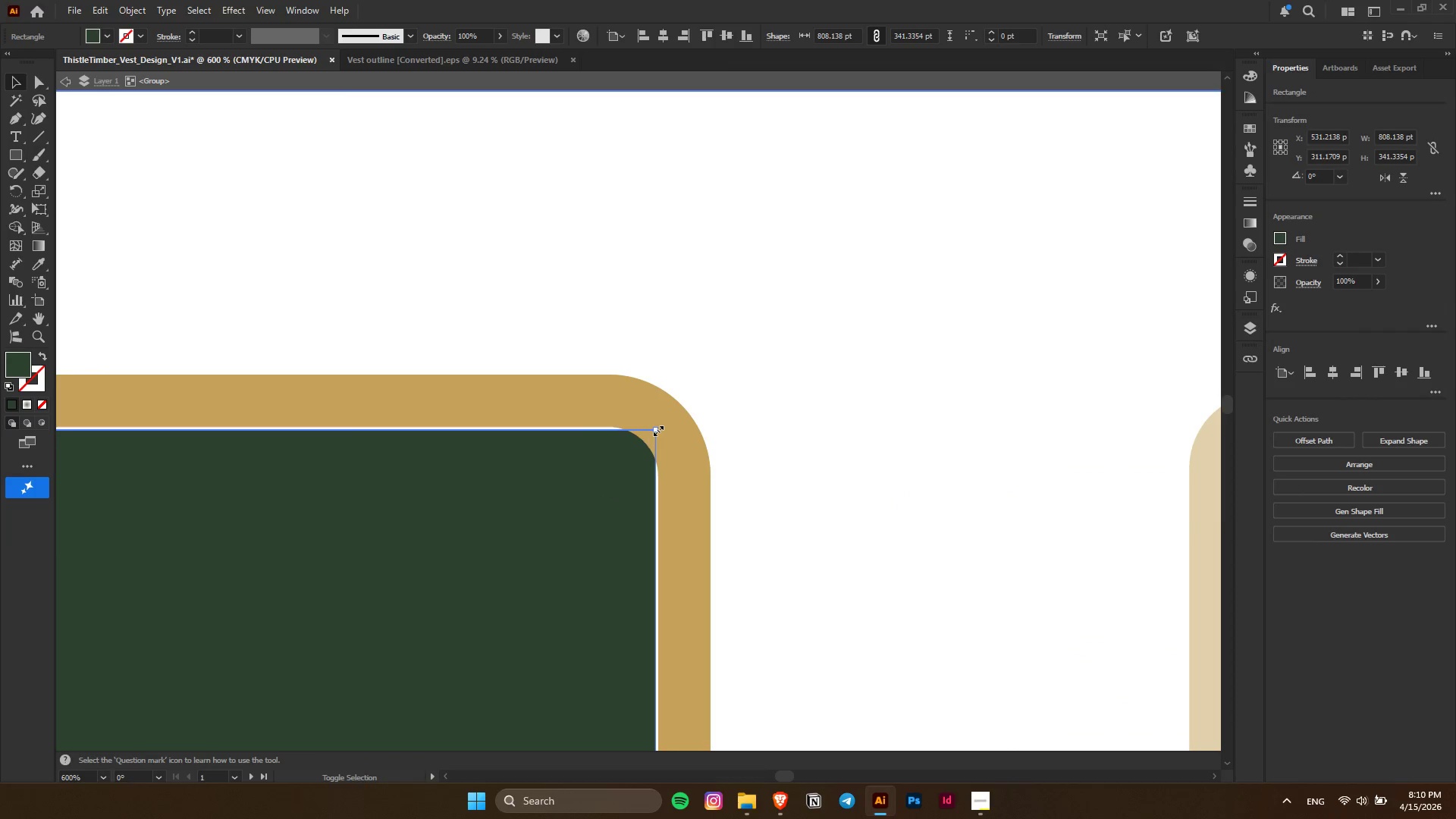 
key(Control+ControlLeft)
 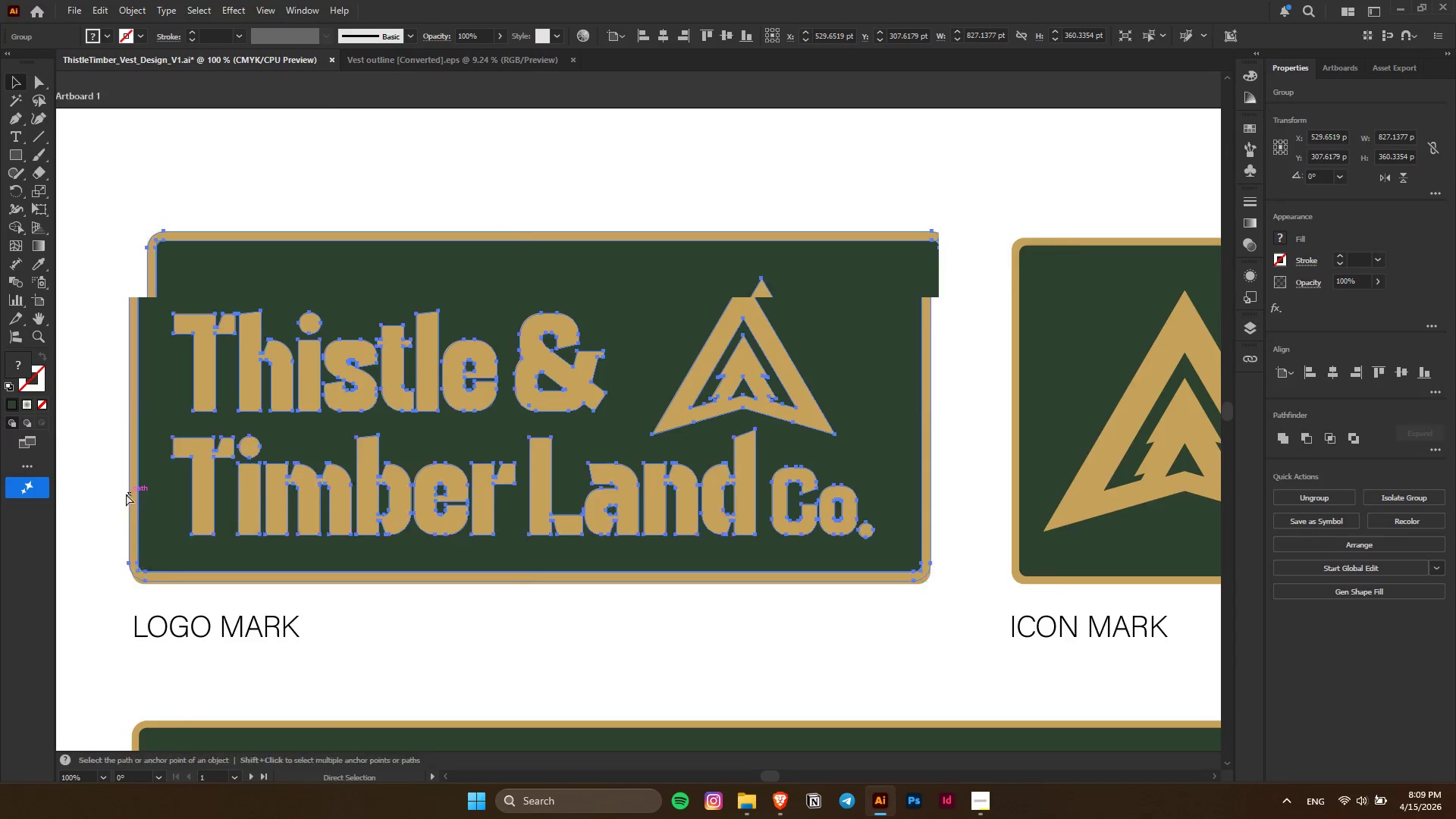 
key(Alt+AltLeft)
 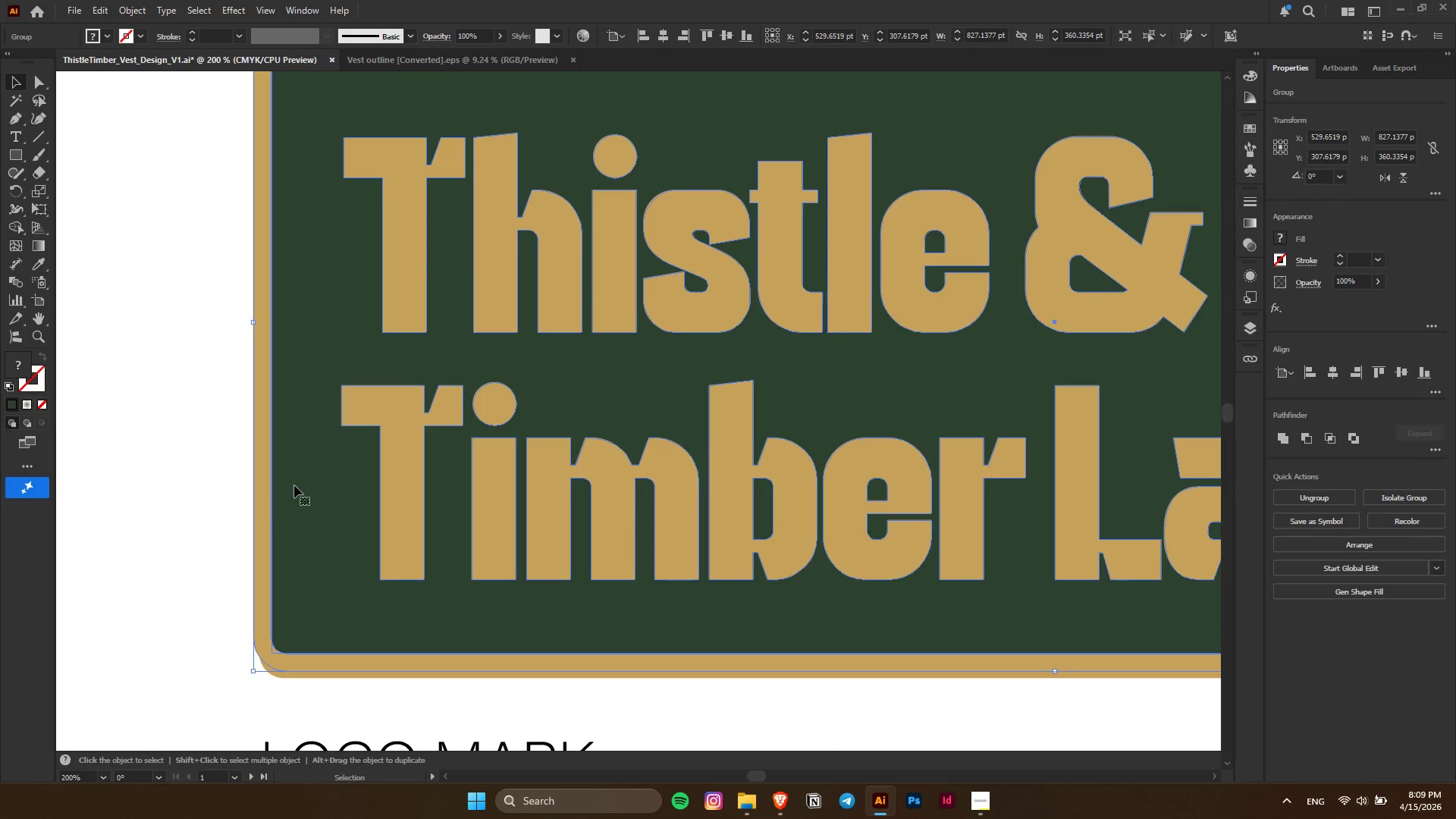 
left_click_drag(start_coordinate=[296, 485], to_coordinate=[297, 491])
 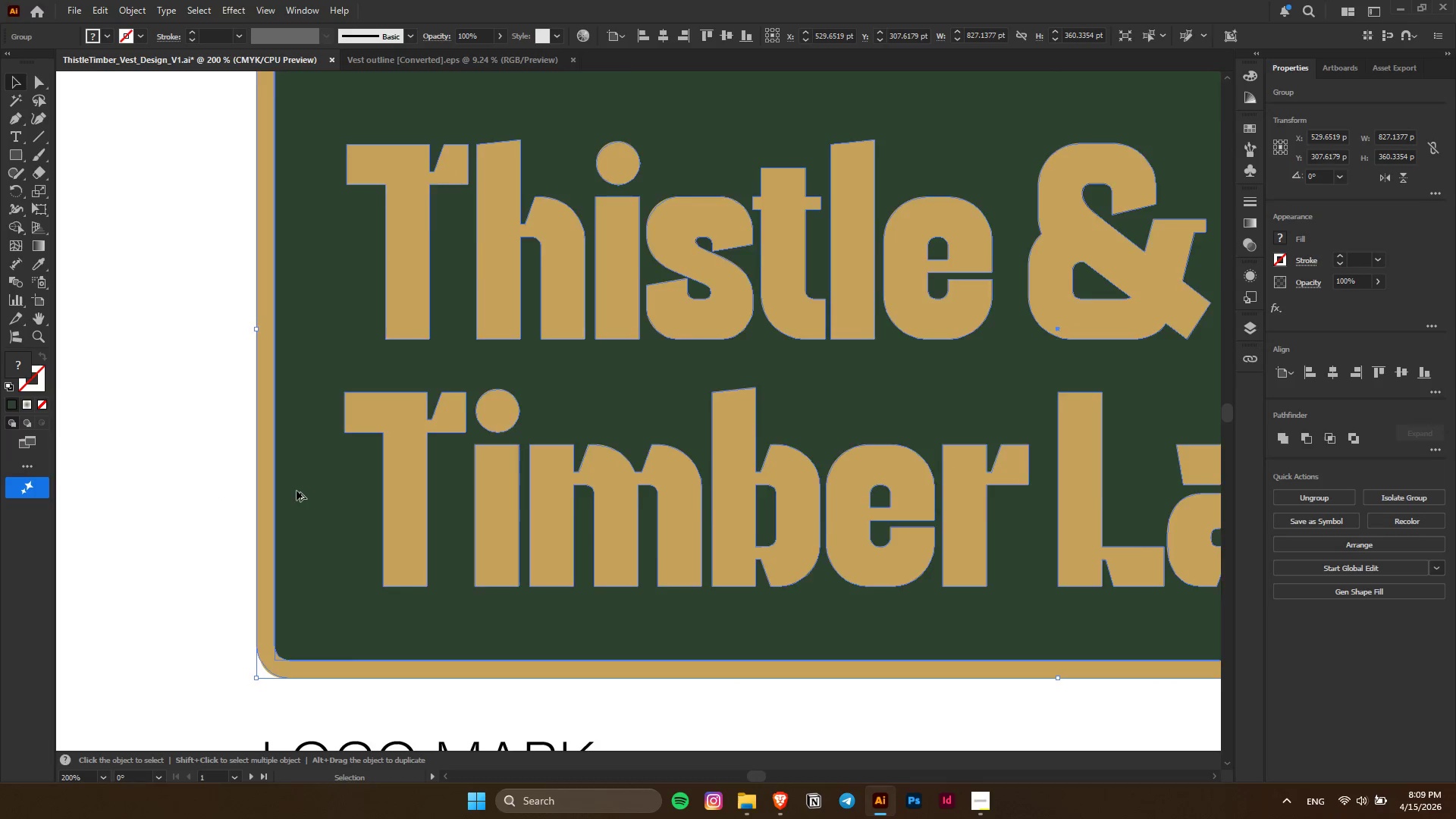 
scroll: coordinate [186, 491], scroll_direction: up, amount: 7.0
 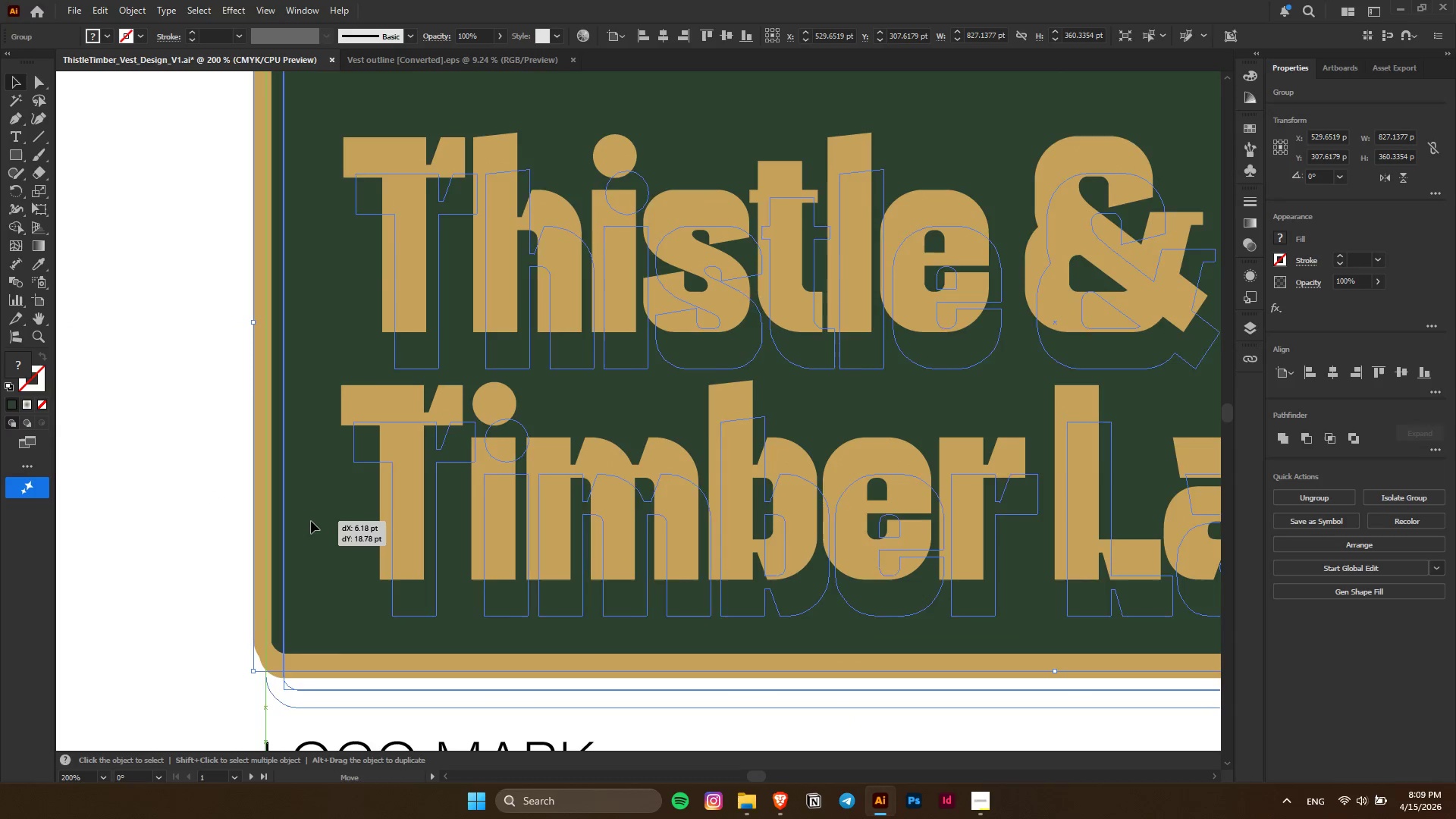 
key(Alt+AltLeft)
 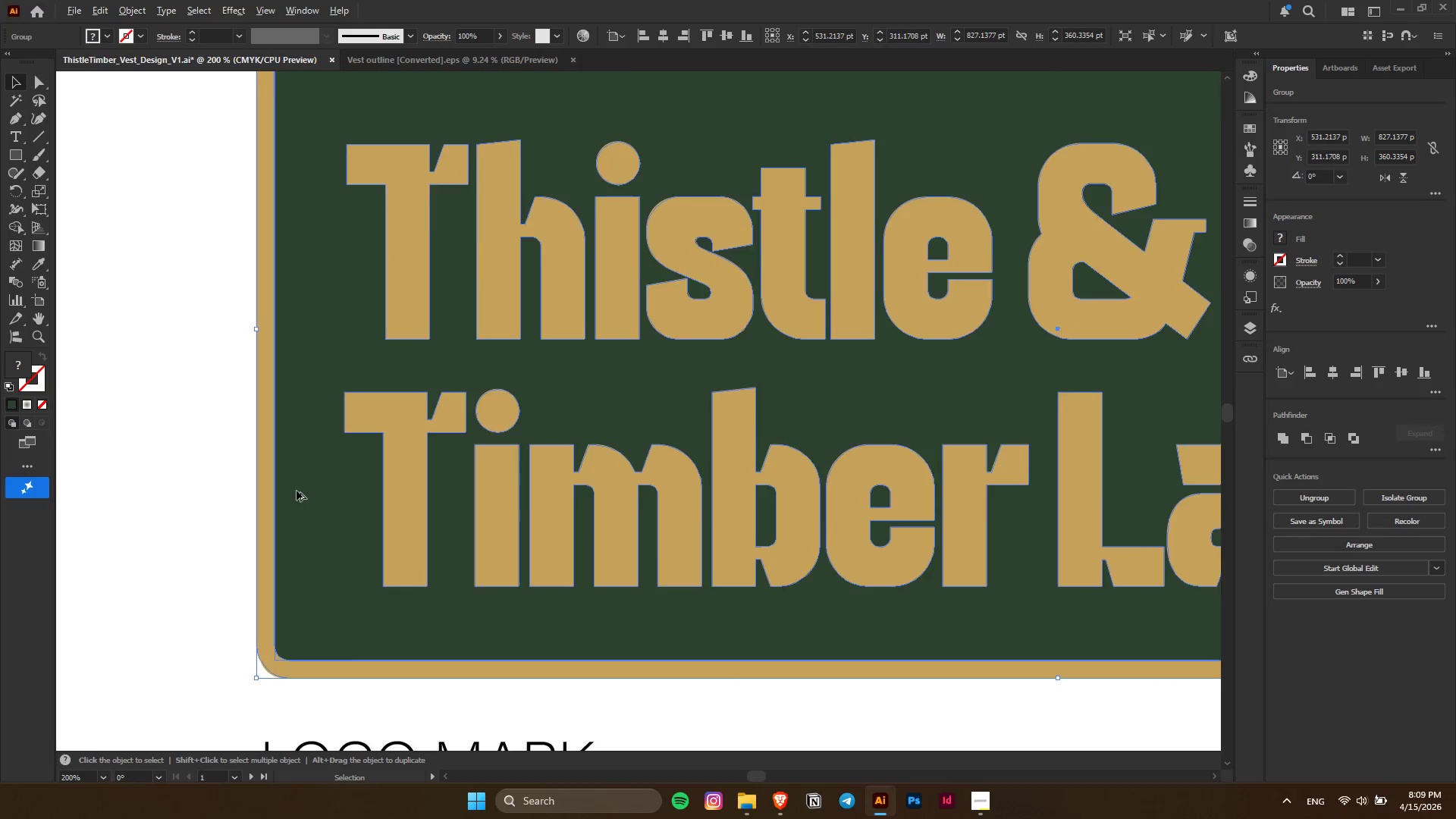 
scroll: coordinate [297, 491], scroll_direction: down, amount: 4.0
 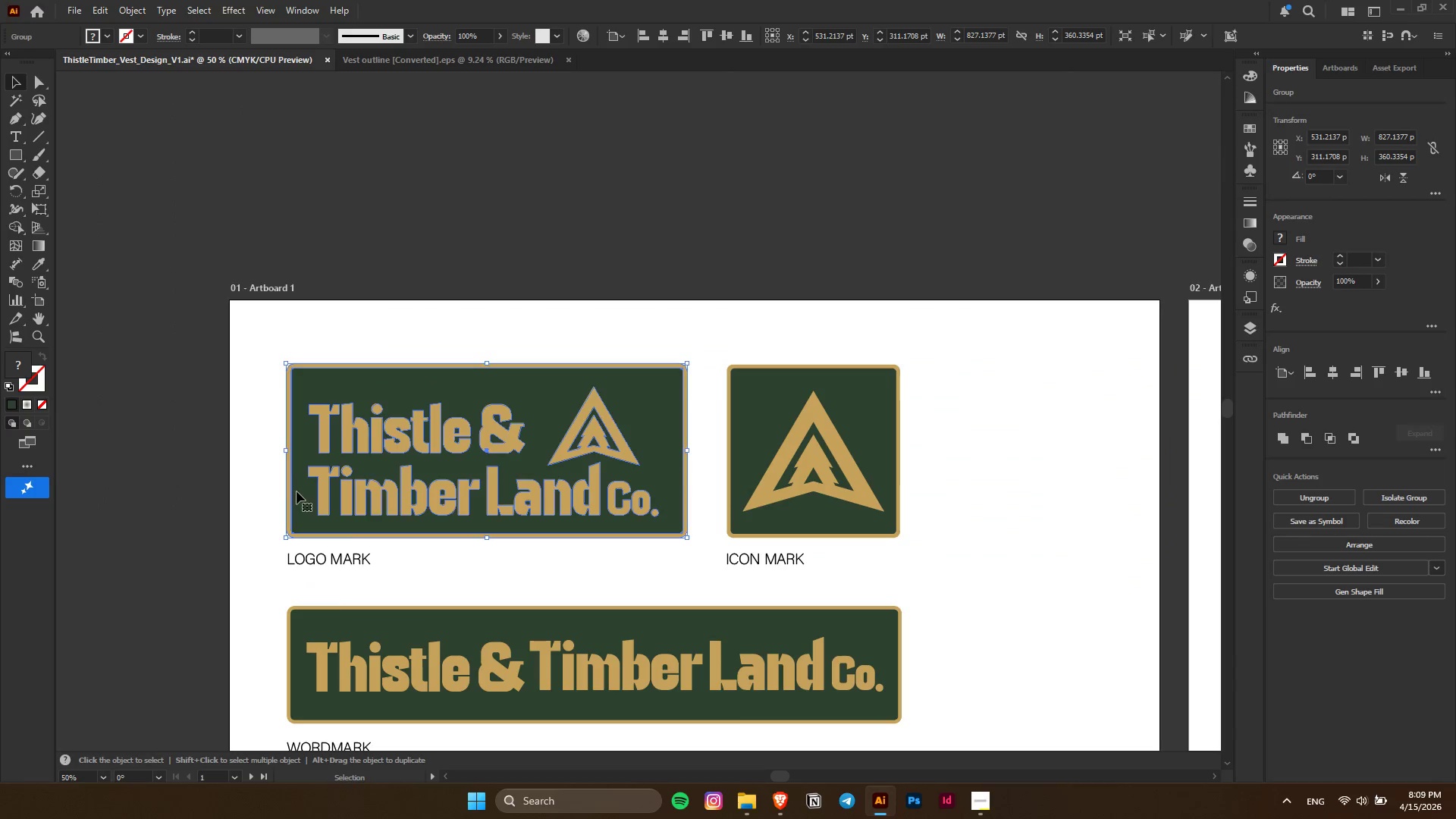 
key(Control+X)
 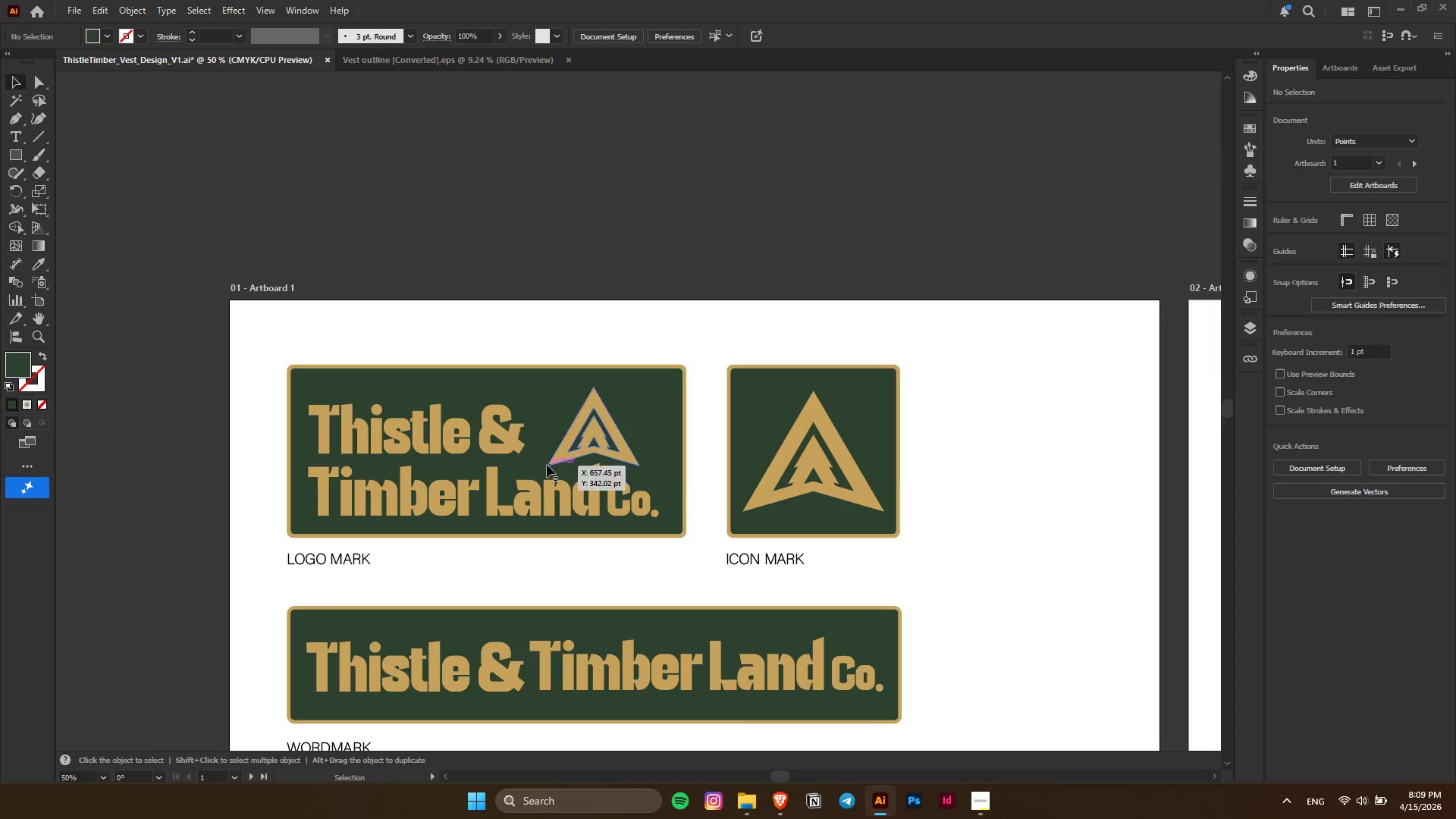 
left_click([547, 465])
 